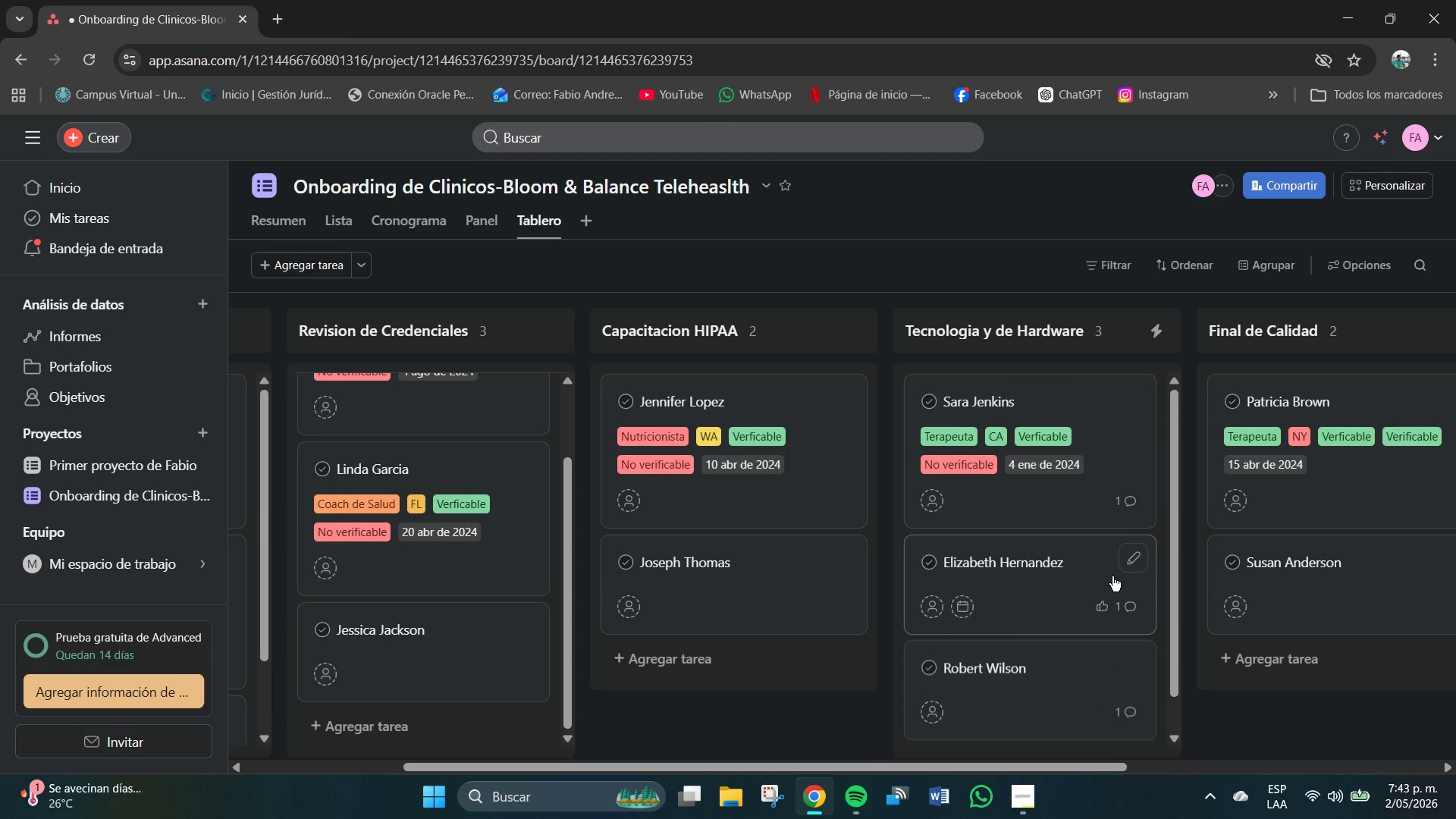 
left_click([1136, 553])
 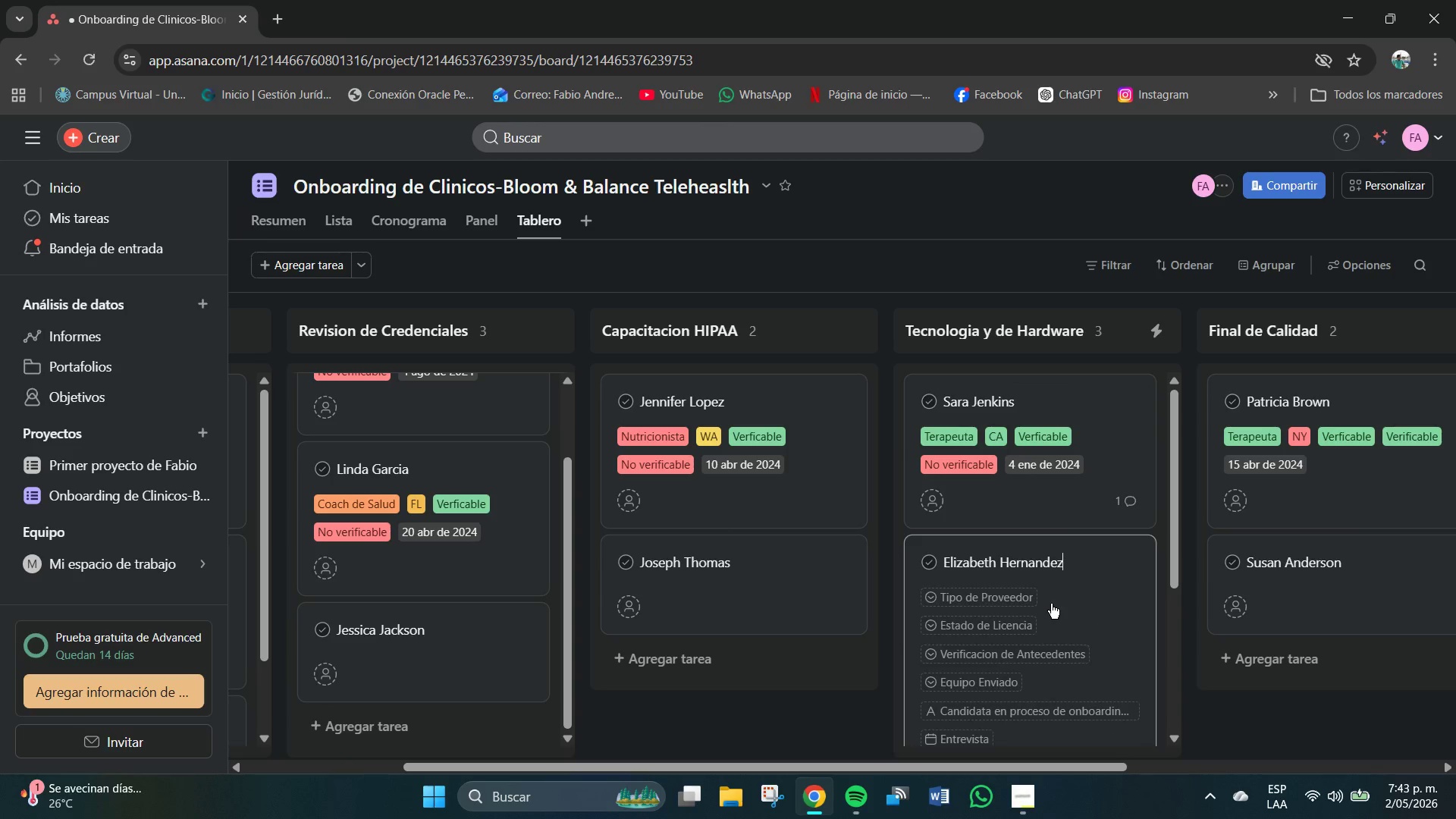 
left_click([1007, 597])
 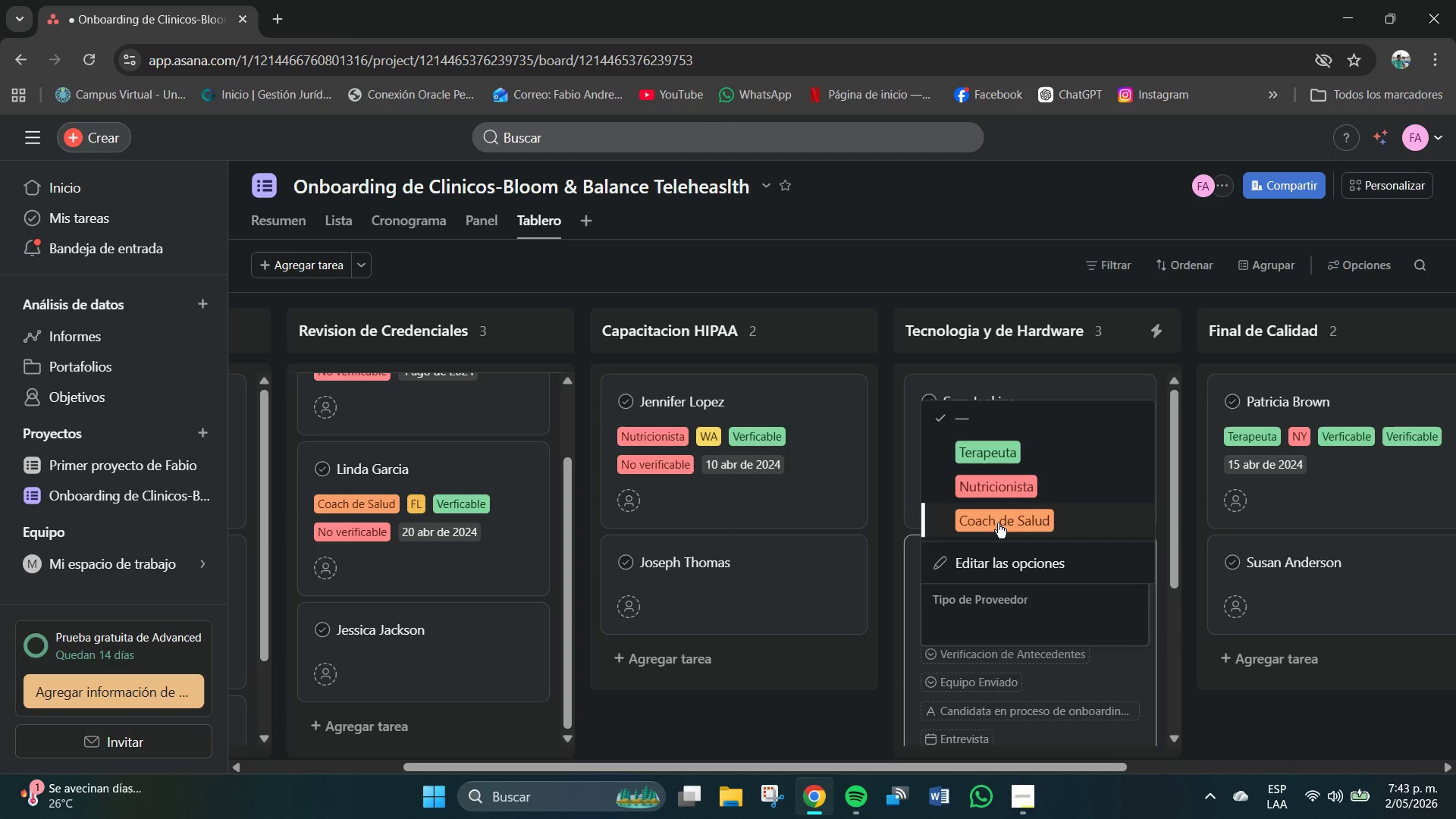 
scroll: coordinate [996, 514], scroll_direction: up, amount: 2.0
 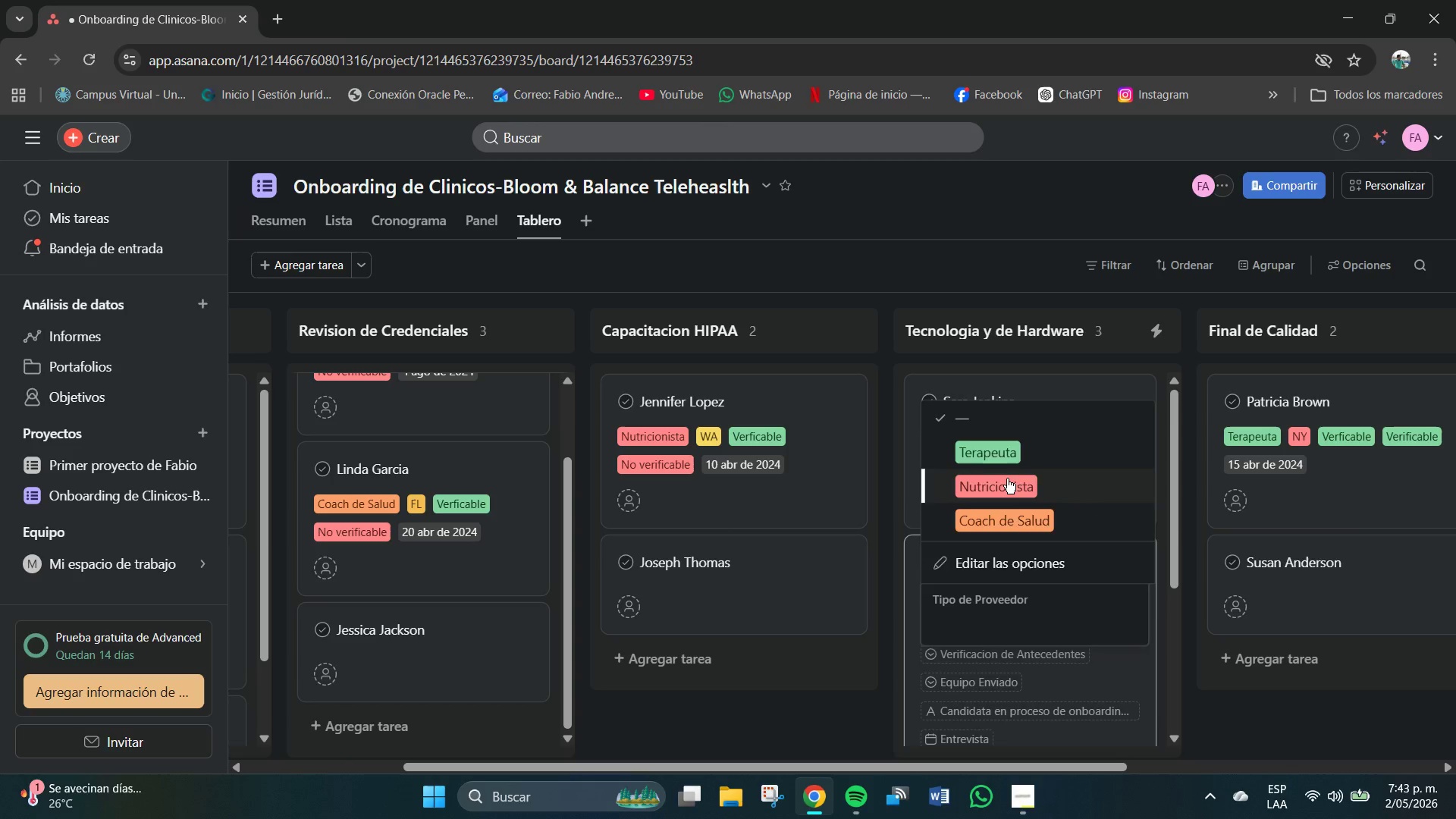 
left_click([1007, 479])
 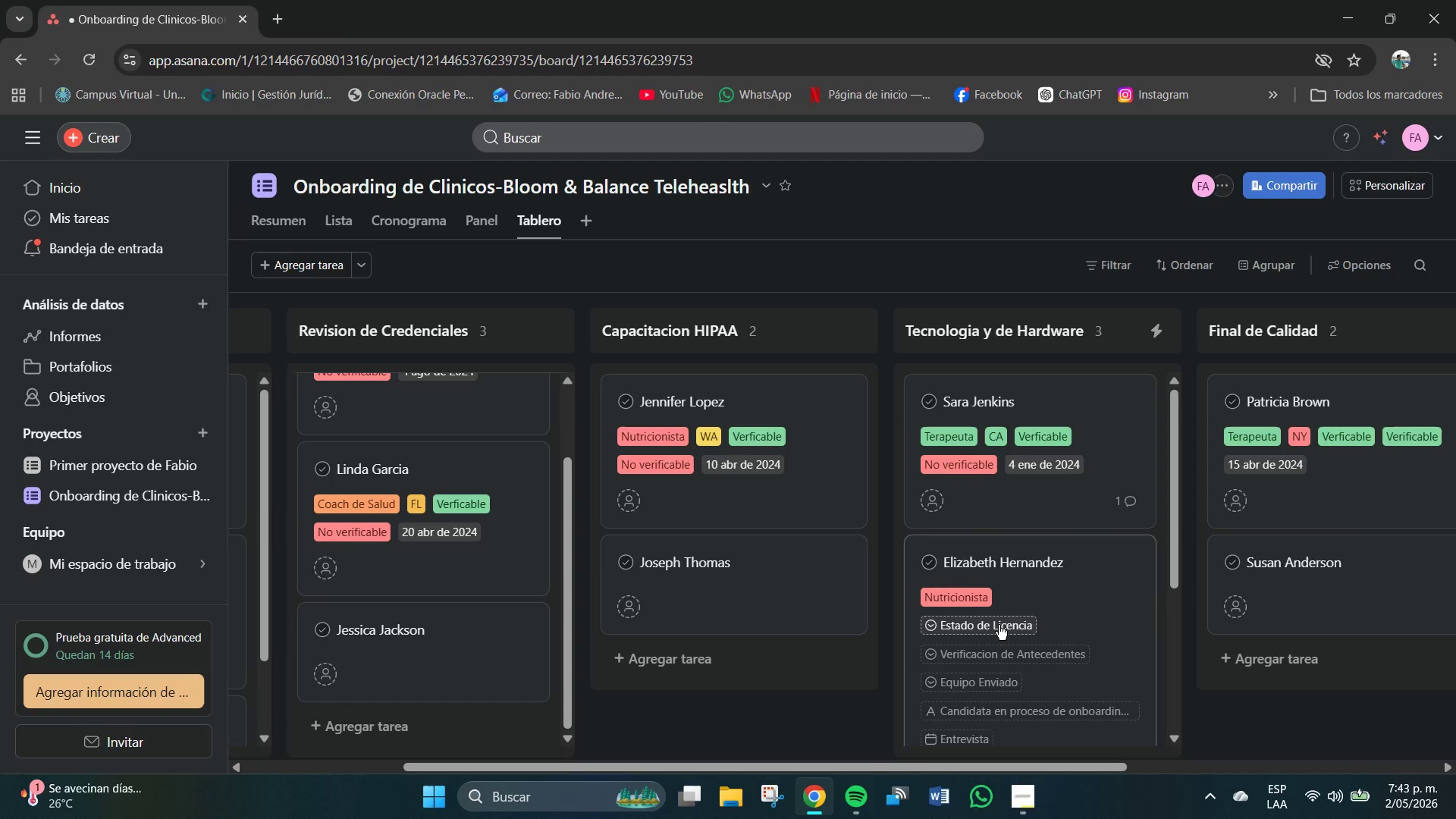 
left_click([999, 625])
 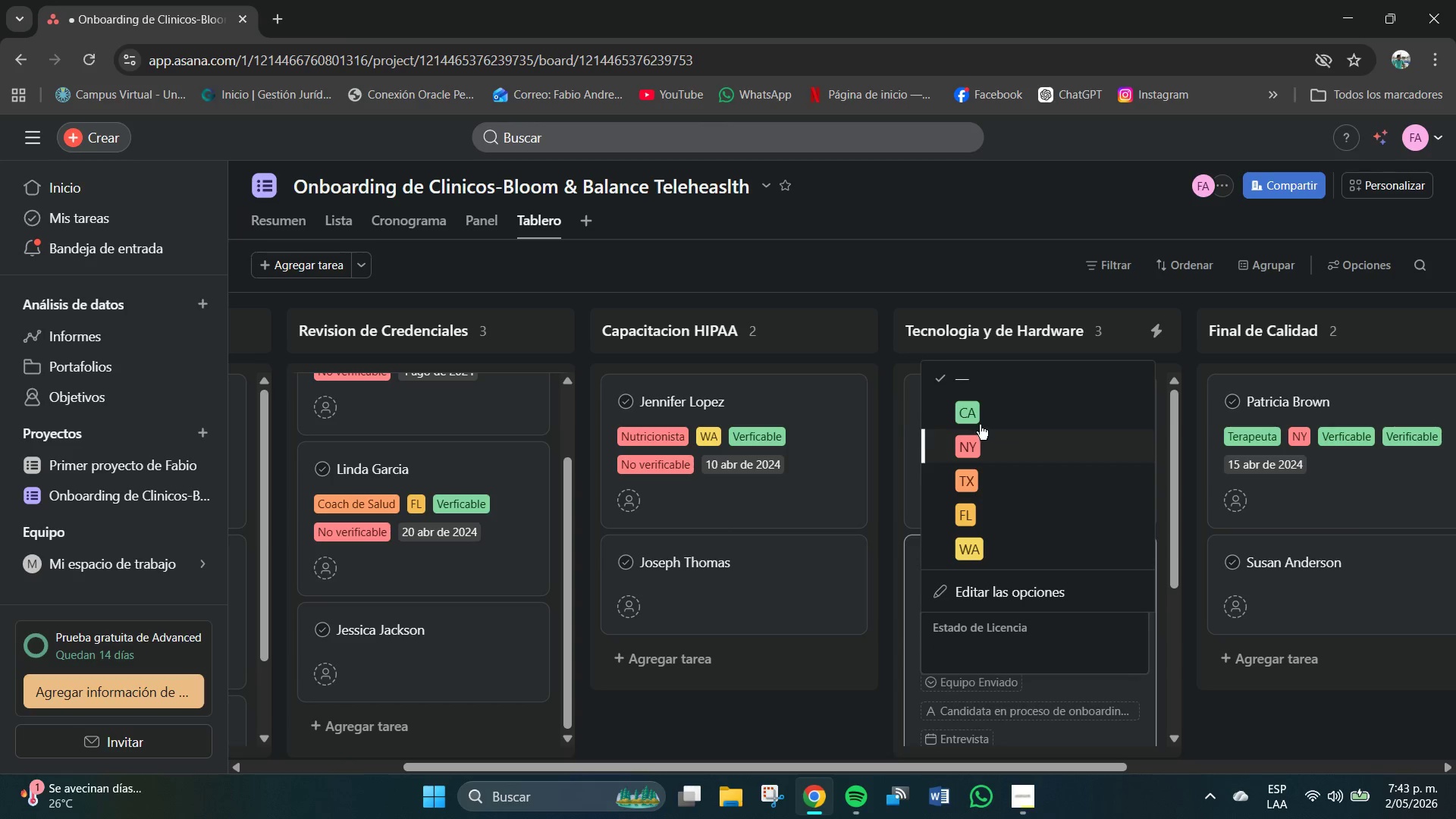 
left_click([971, 413])
 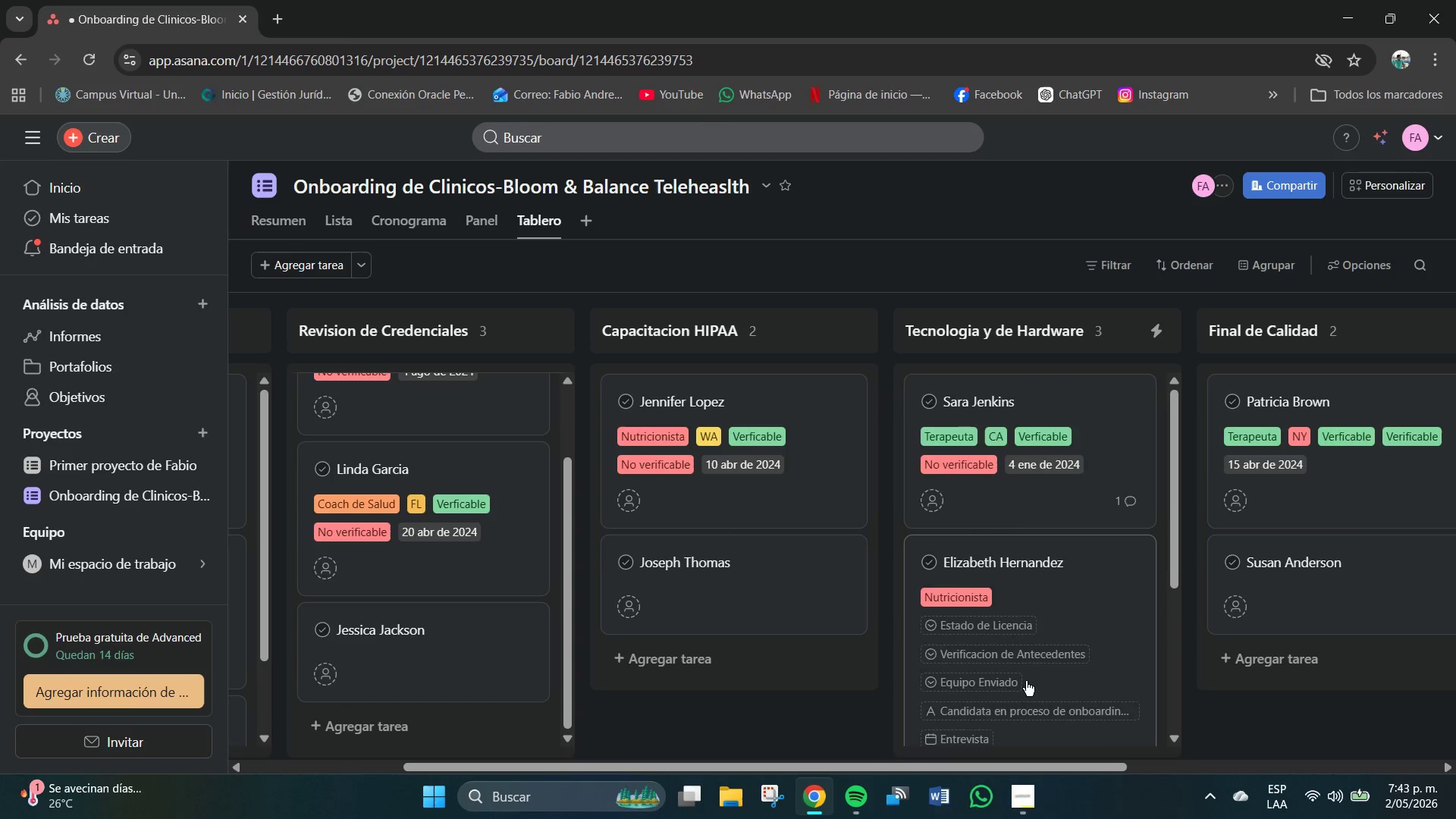 
scroll: coordinate [1026, 681], scroll_direction: none, amount: 0.0
 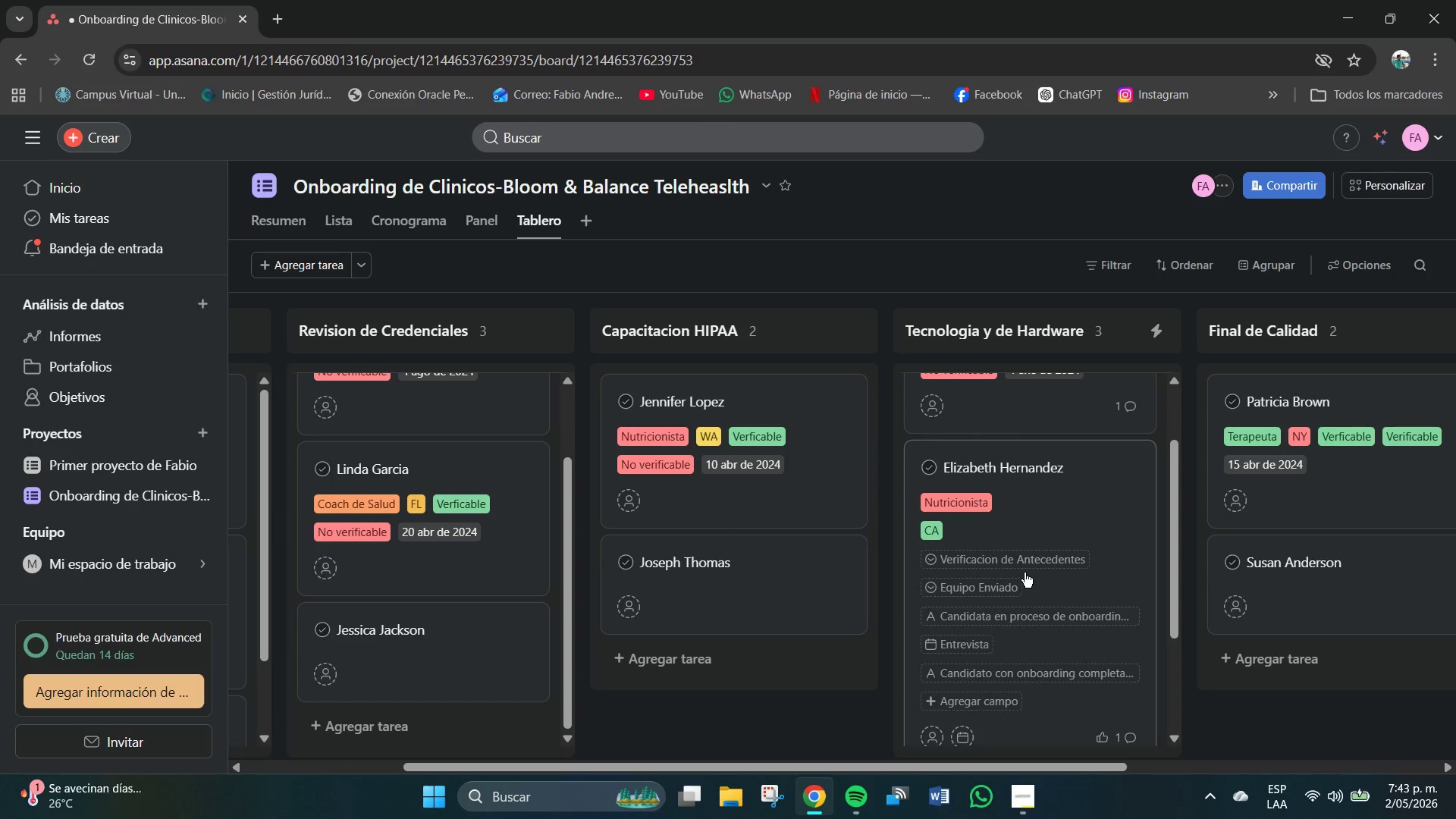 
mouse_move([1029, 586])
 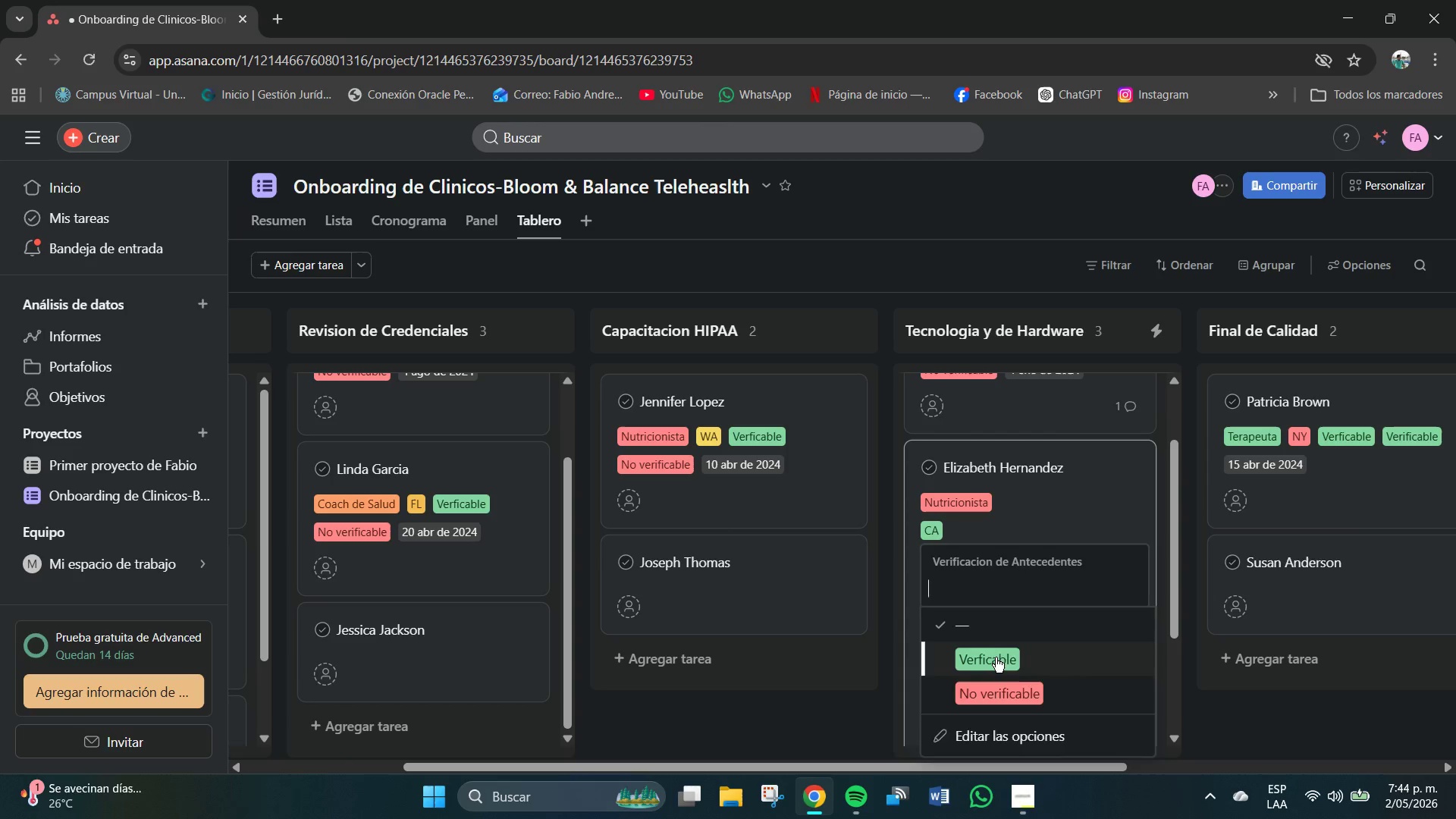 
left_click([995, 659])
 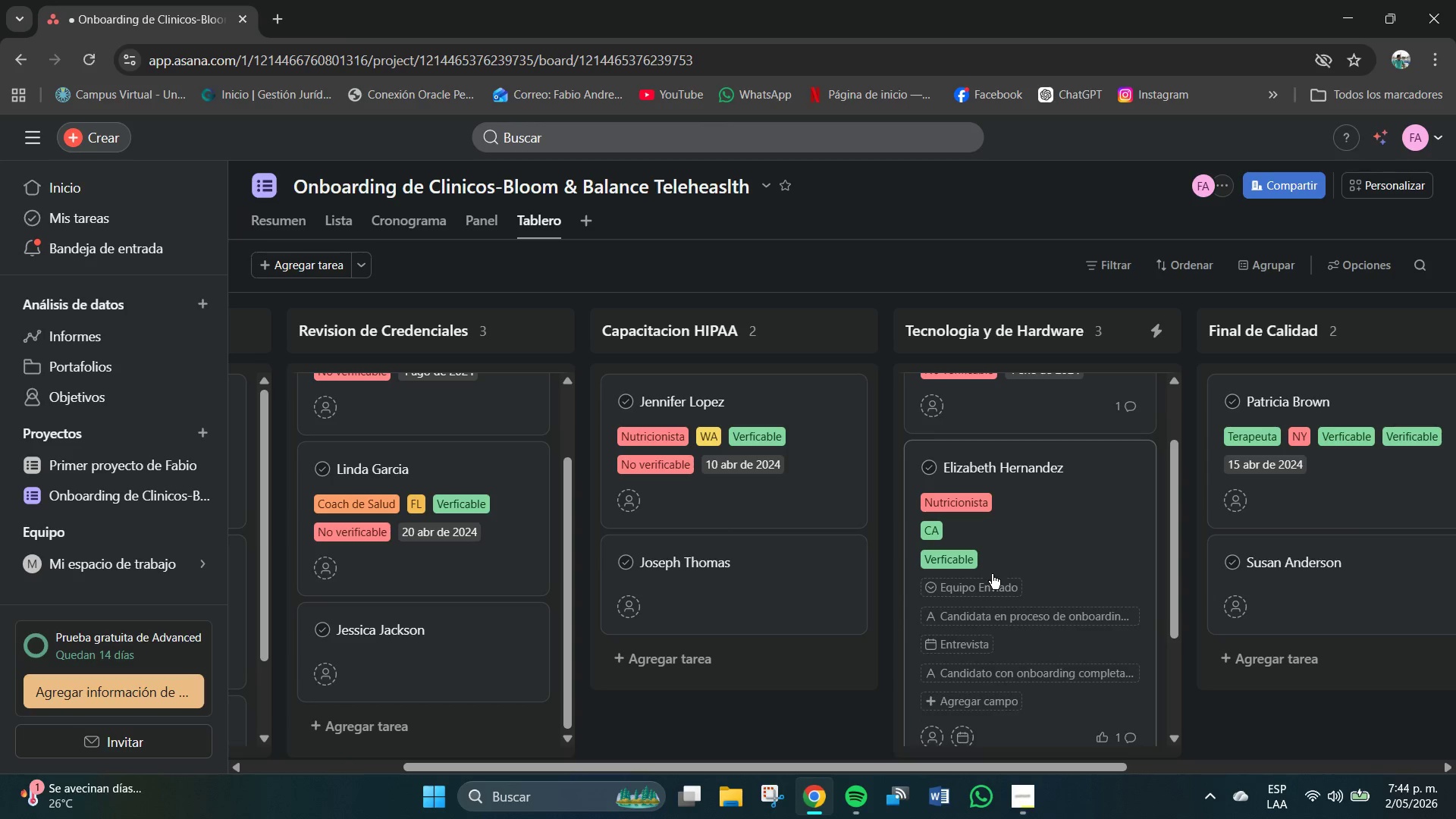 
left_click([987, 588])
 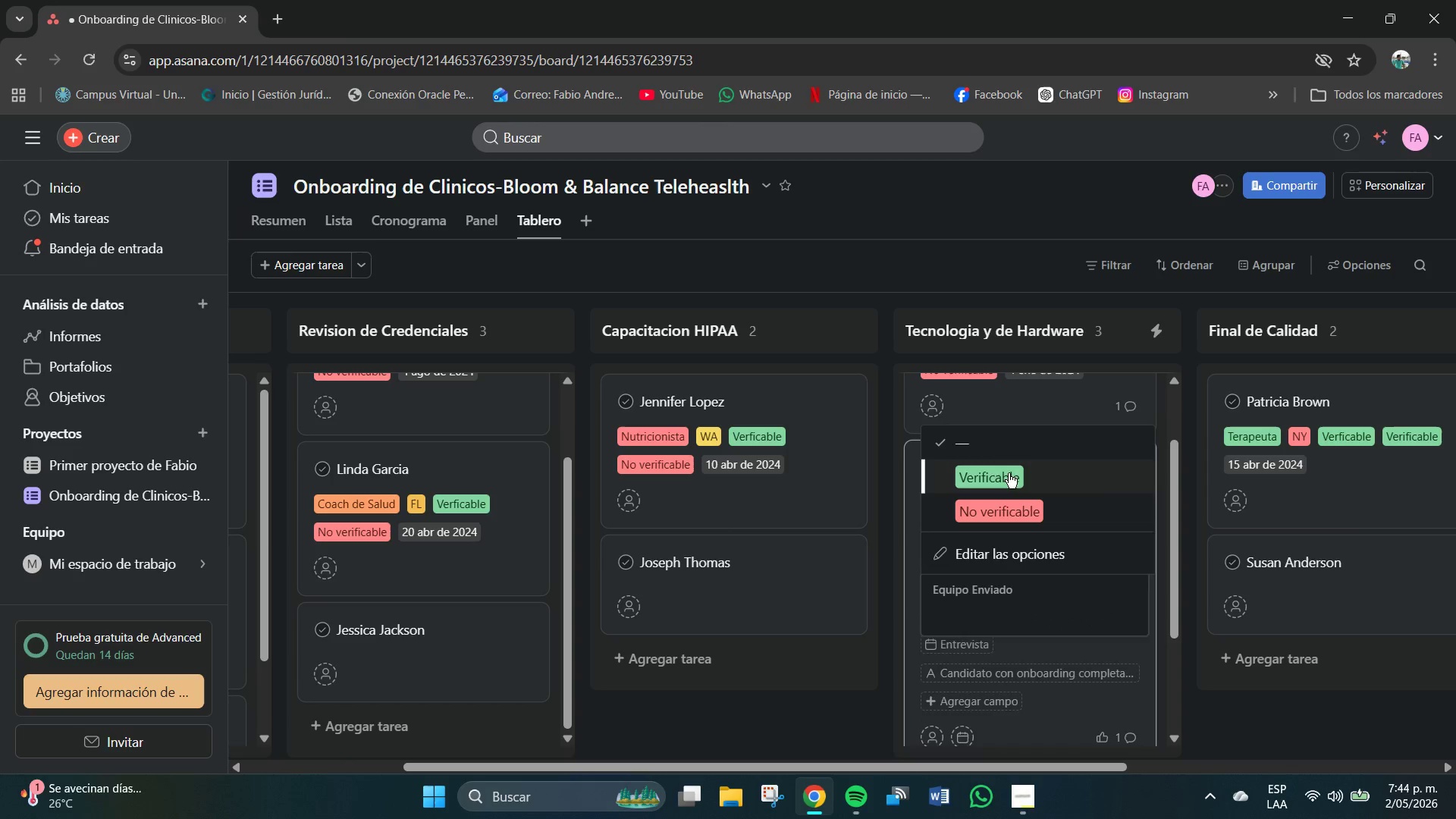 
left_click([999, 482])
 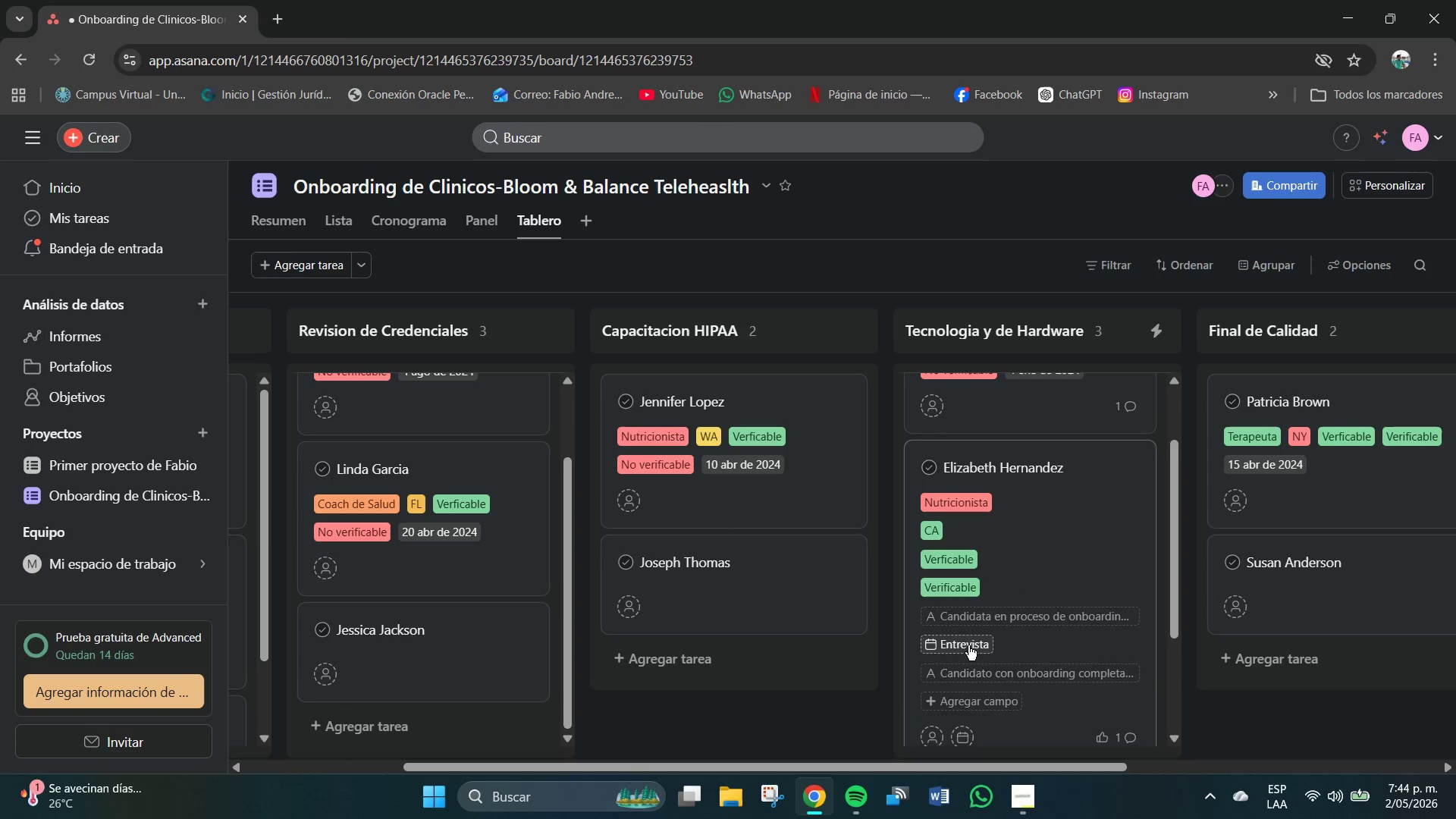 
left_click([968, 645])
 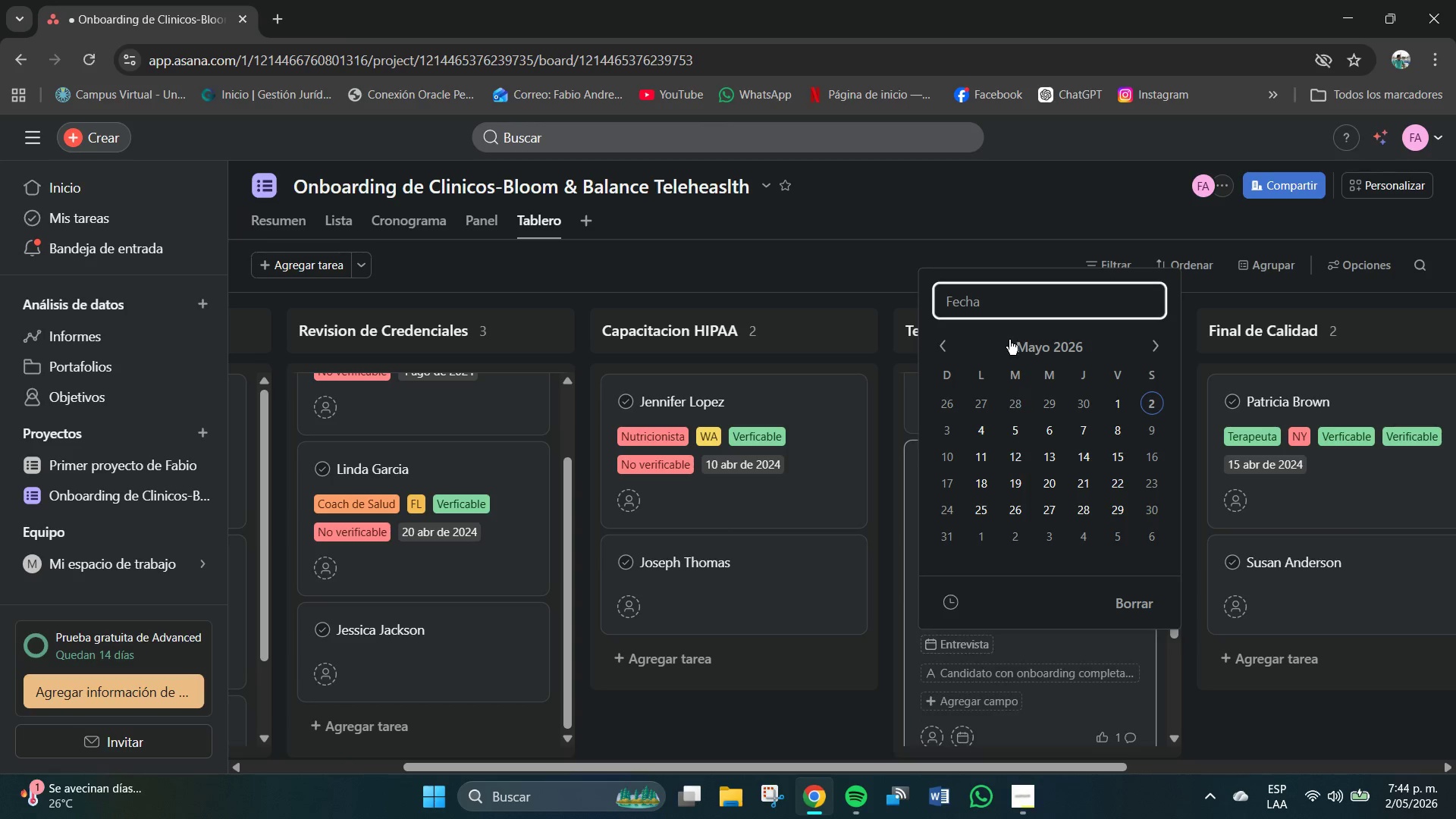 
left_click([990, 309])
 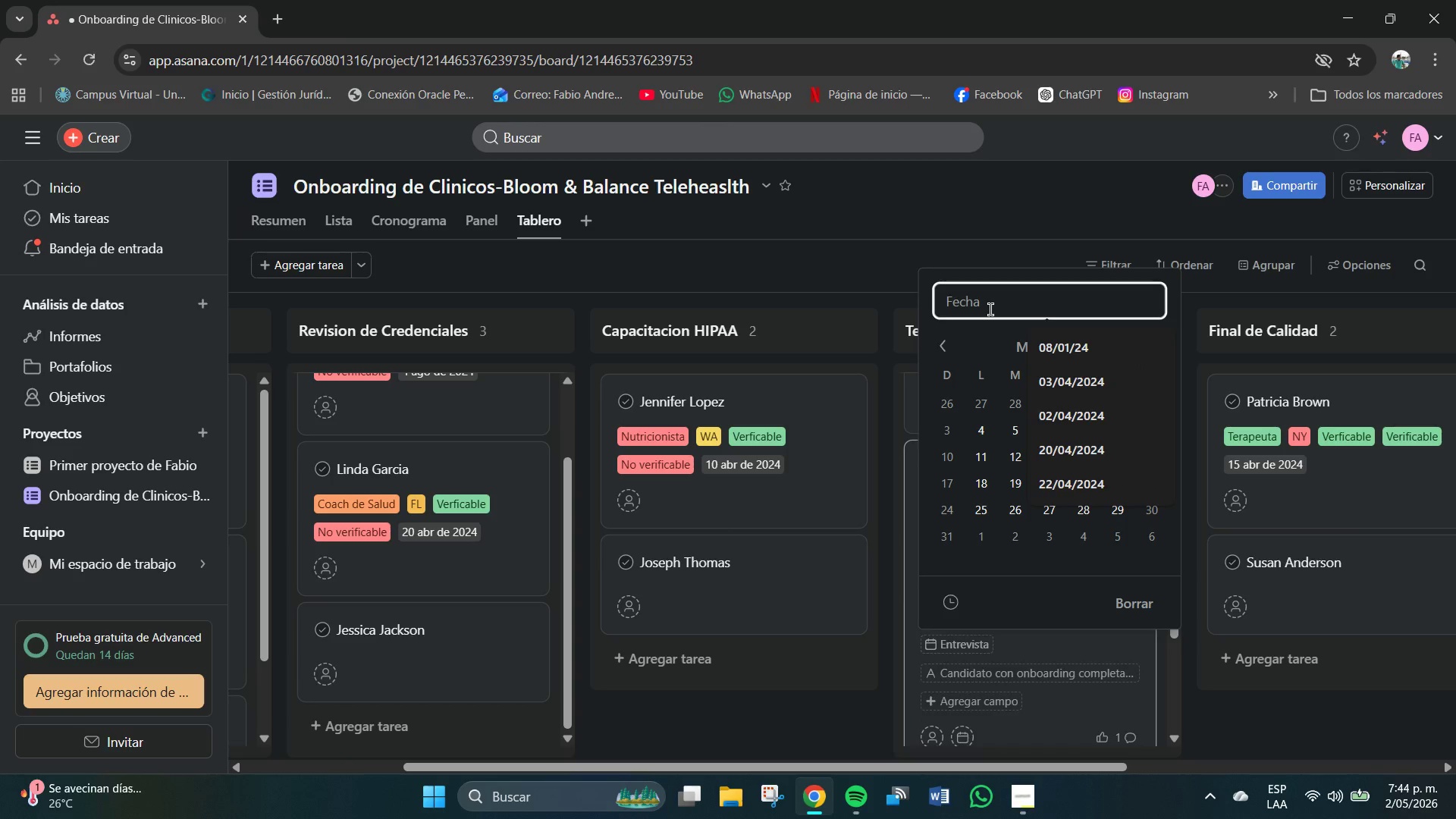 
key(Numpad2)
 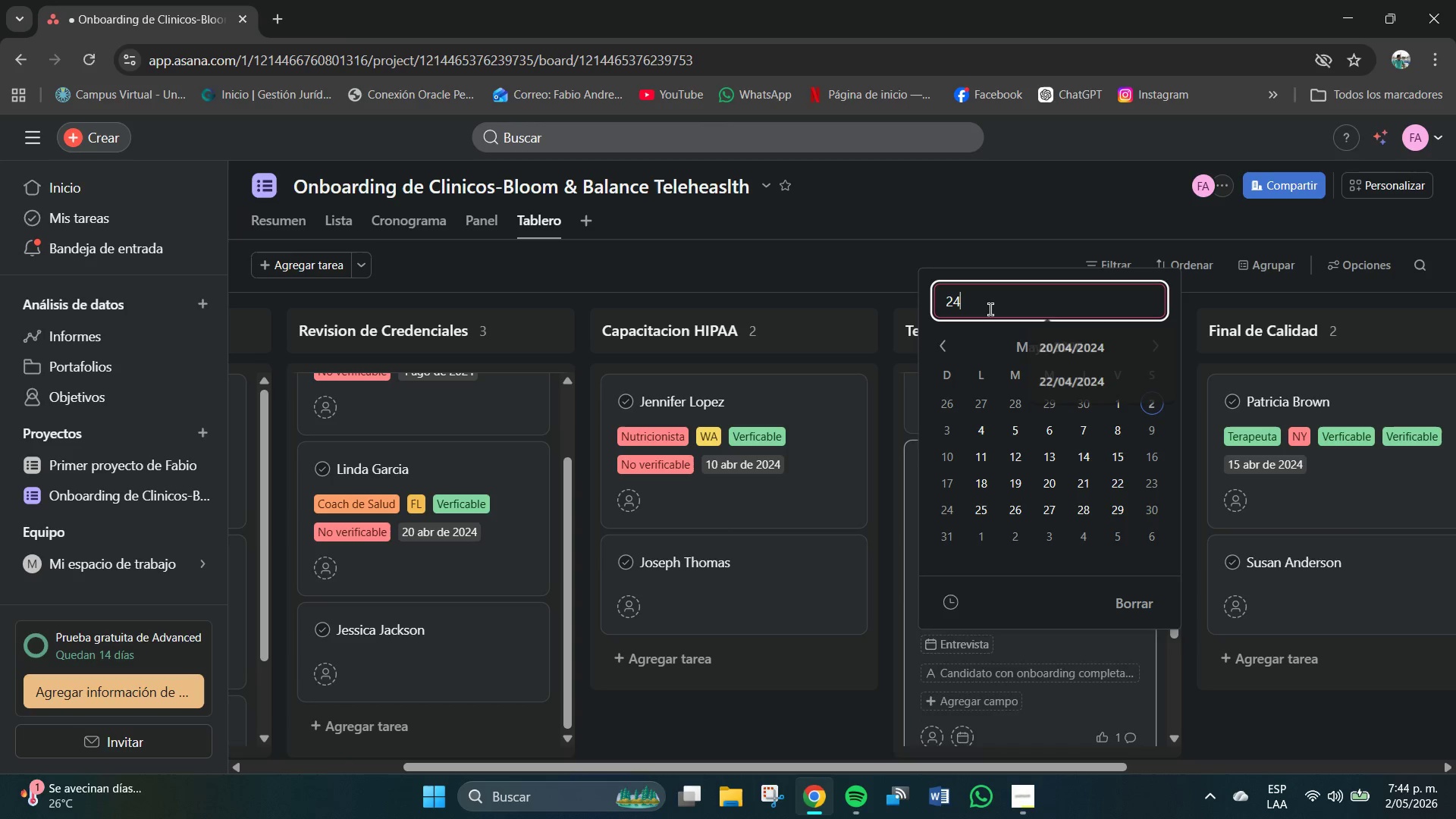 
key(Numpad4)
 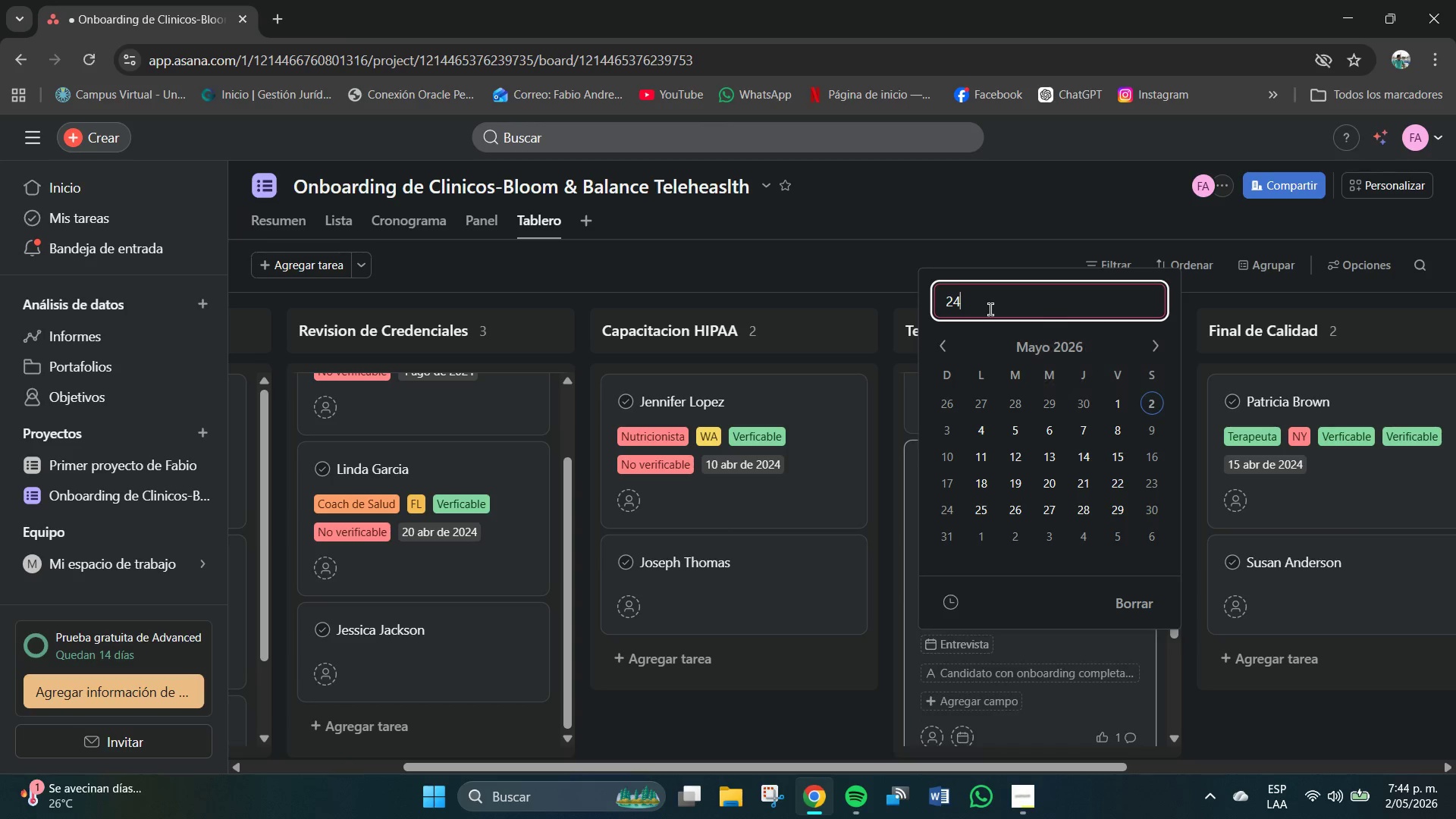 
key(Shift+7)
 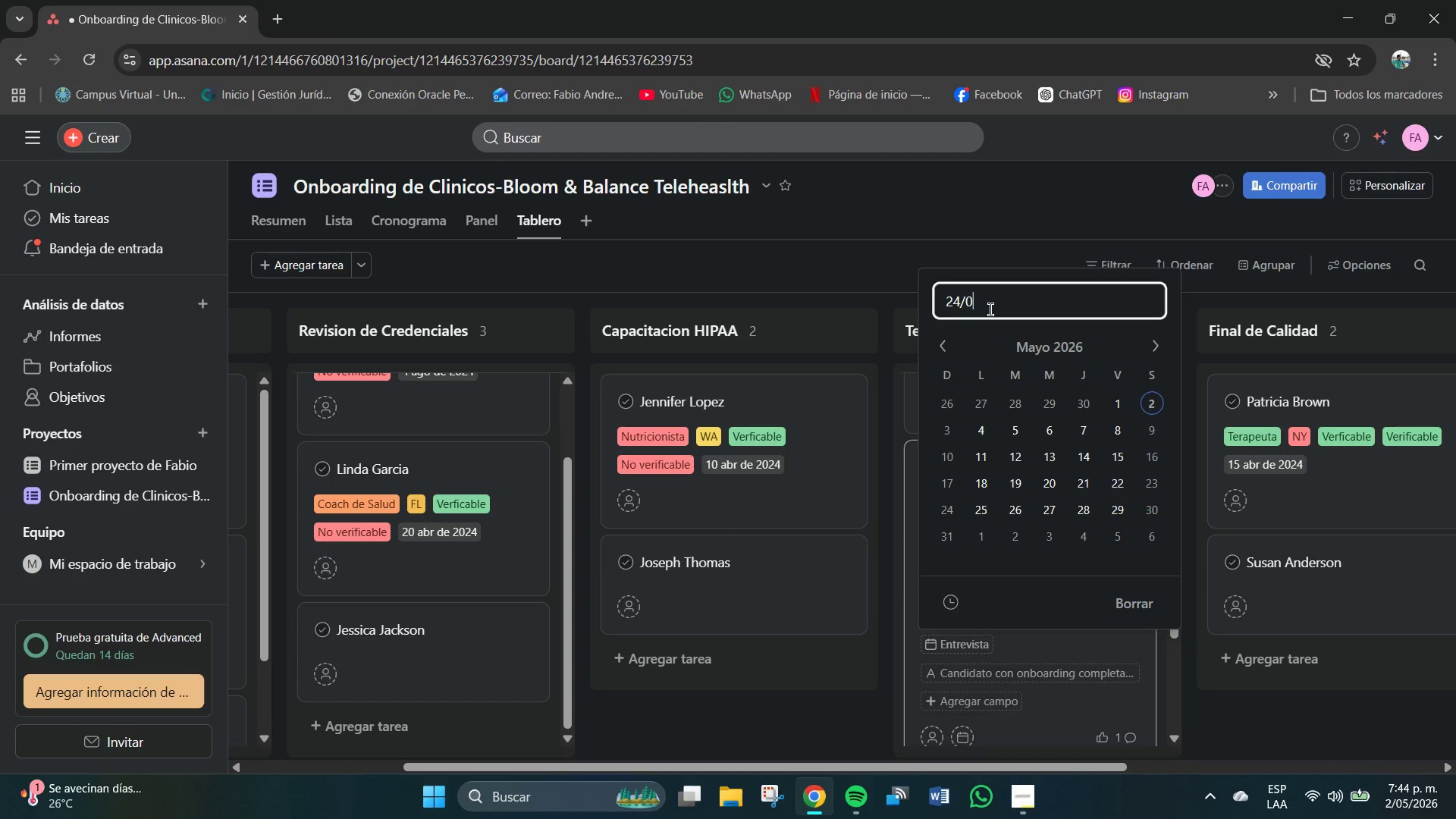 
key(Numpad0)
 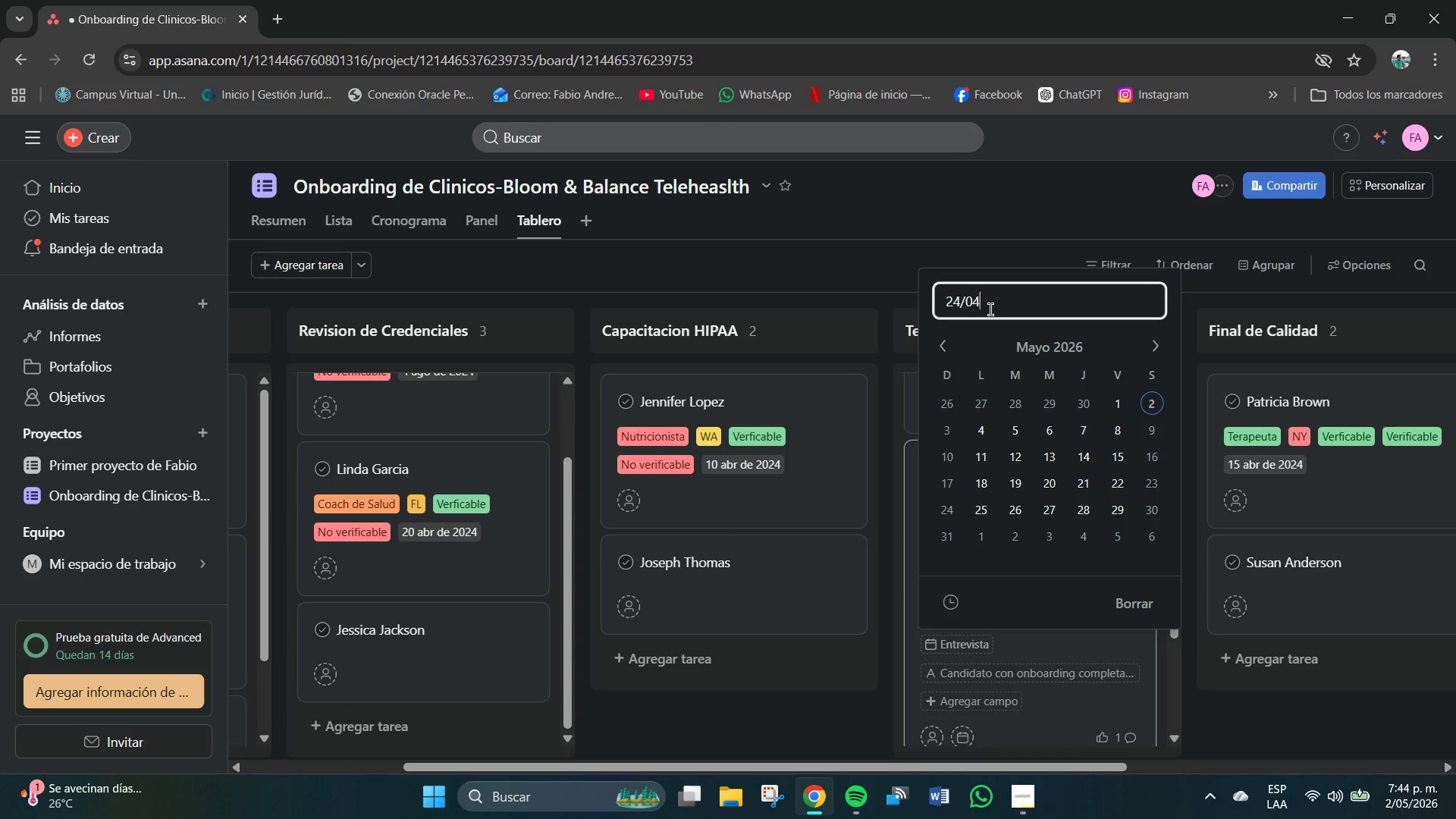 
key(Numpad4)
 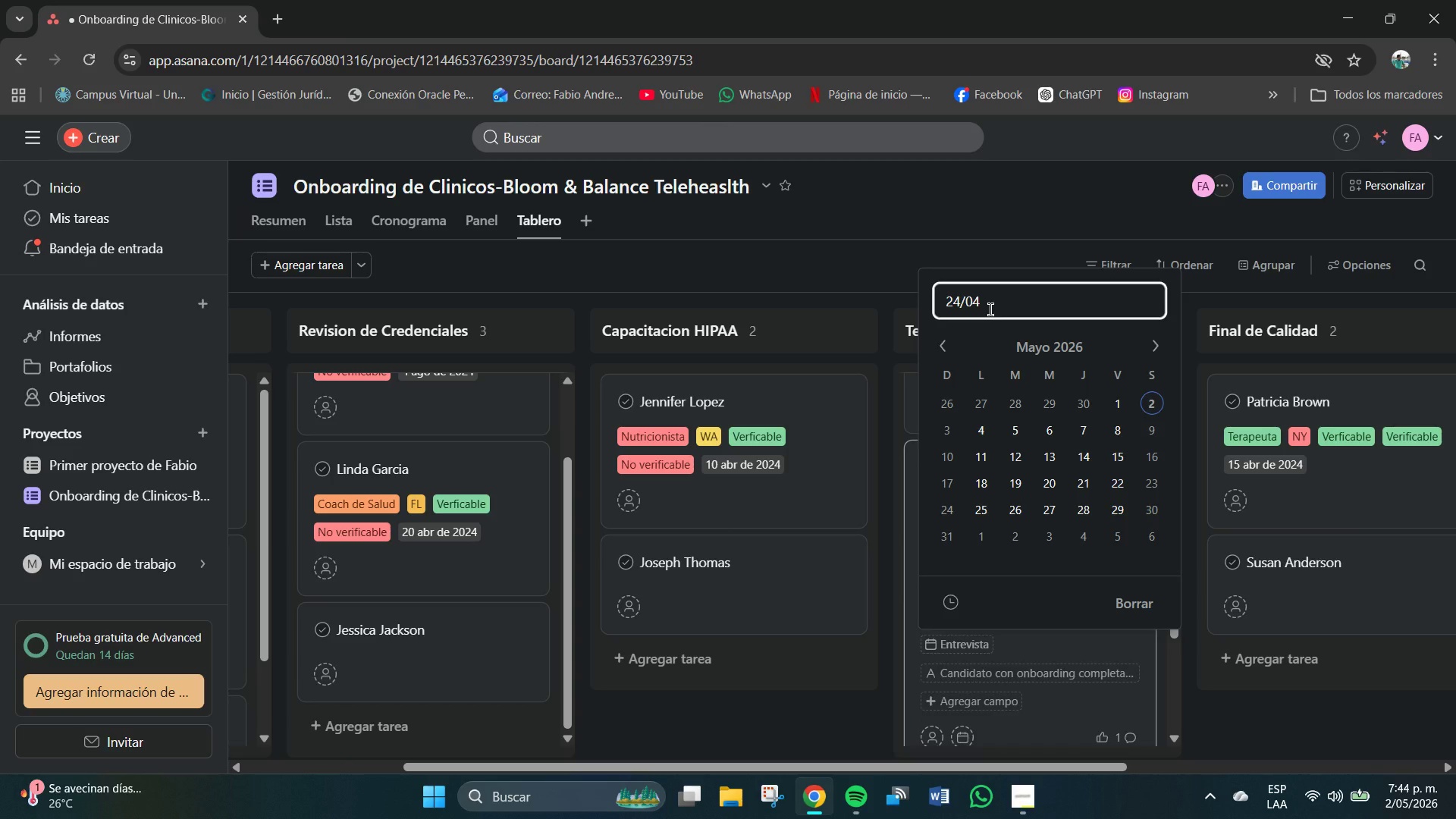 
key(Shift+7)
 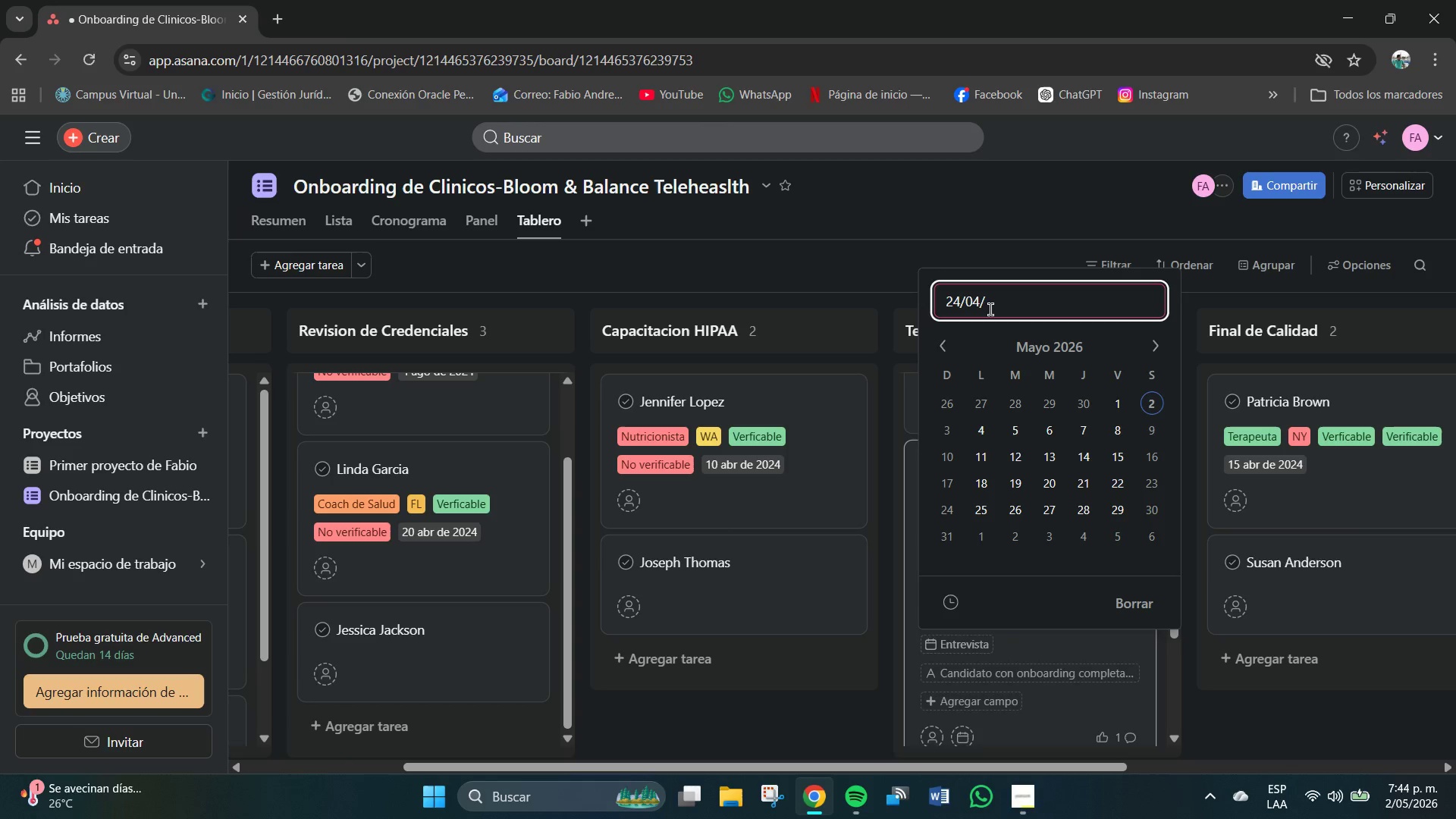 
key(Numpad2)
 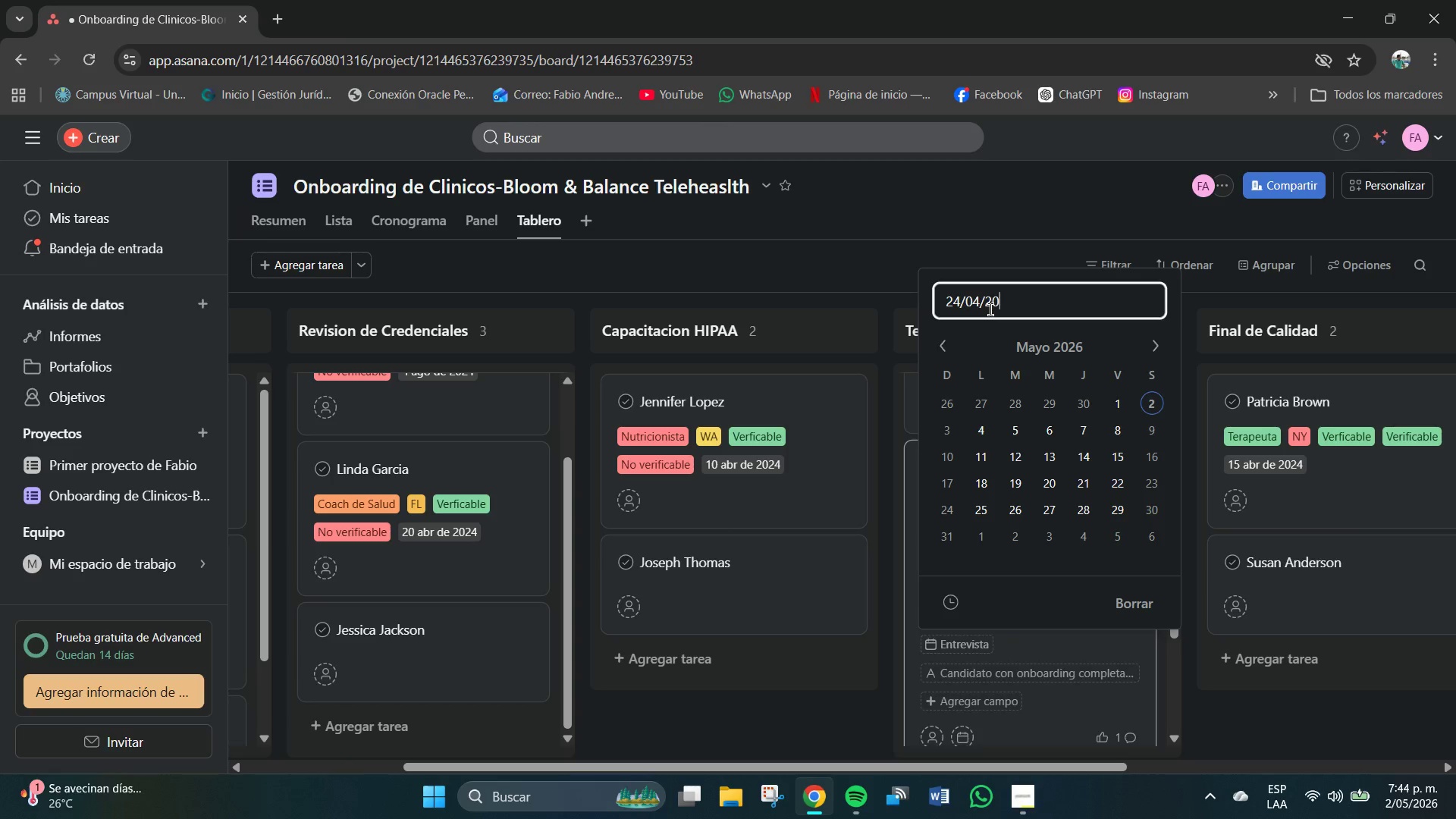 
key(Numpad0)
 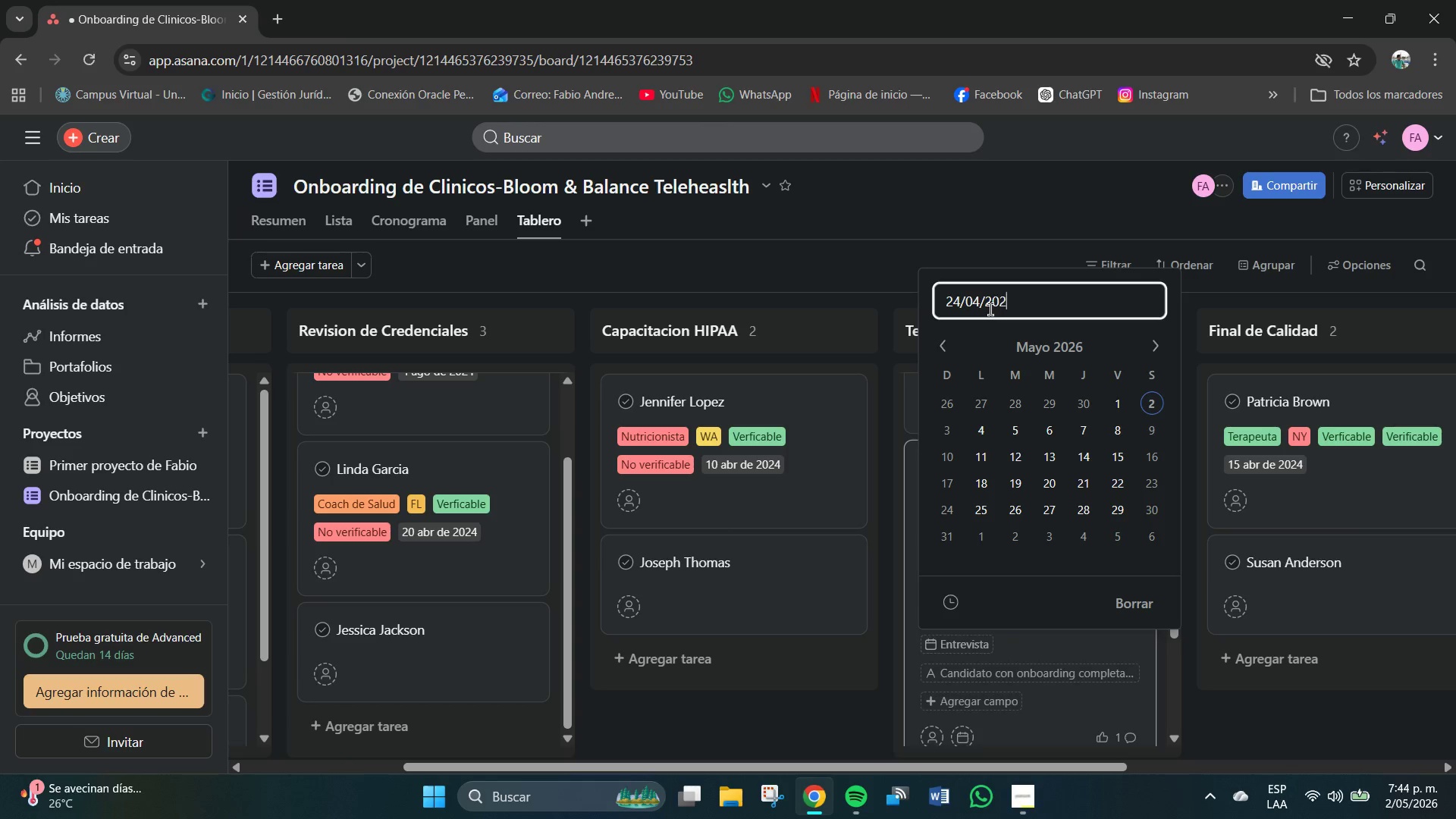 
key(Numpad2)
 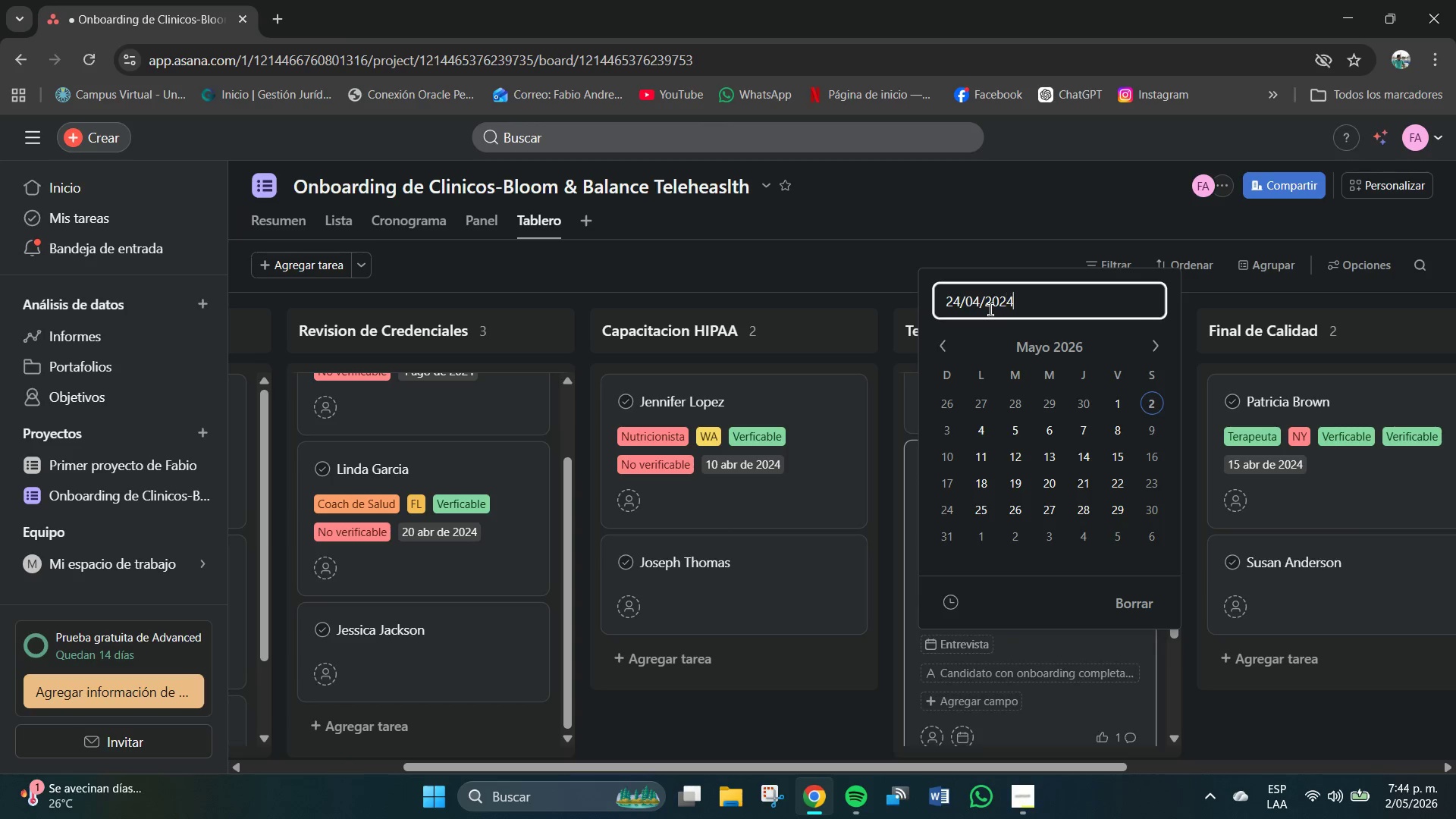 
key(Numpad4)
 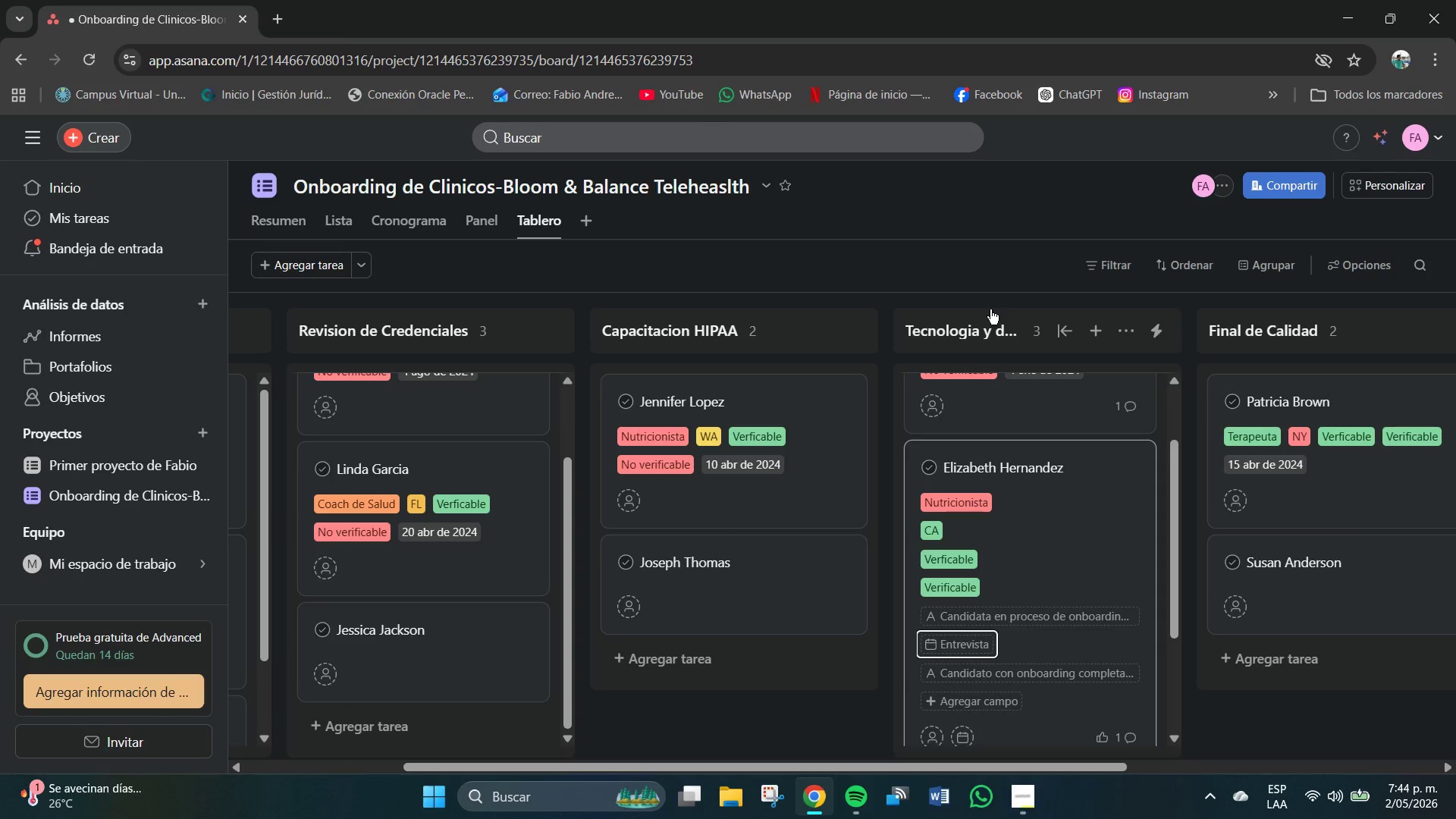 
key(NumpadEnter)
 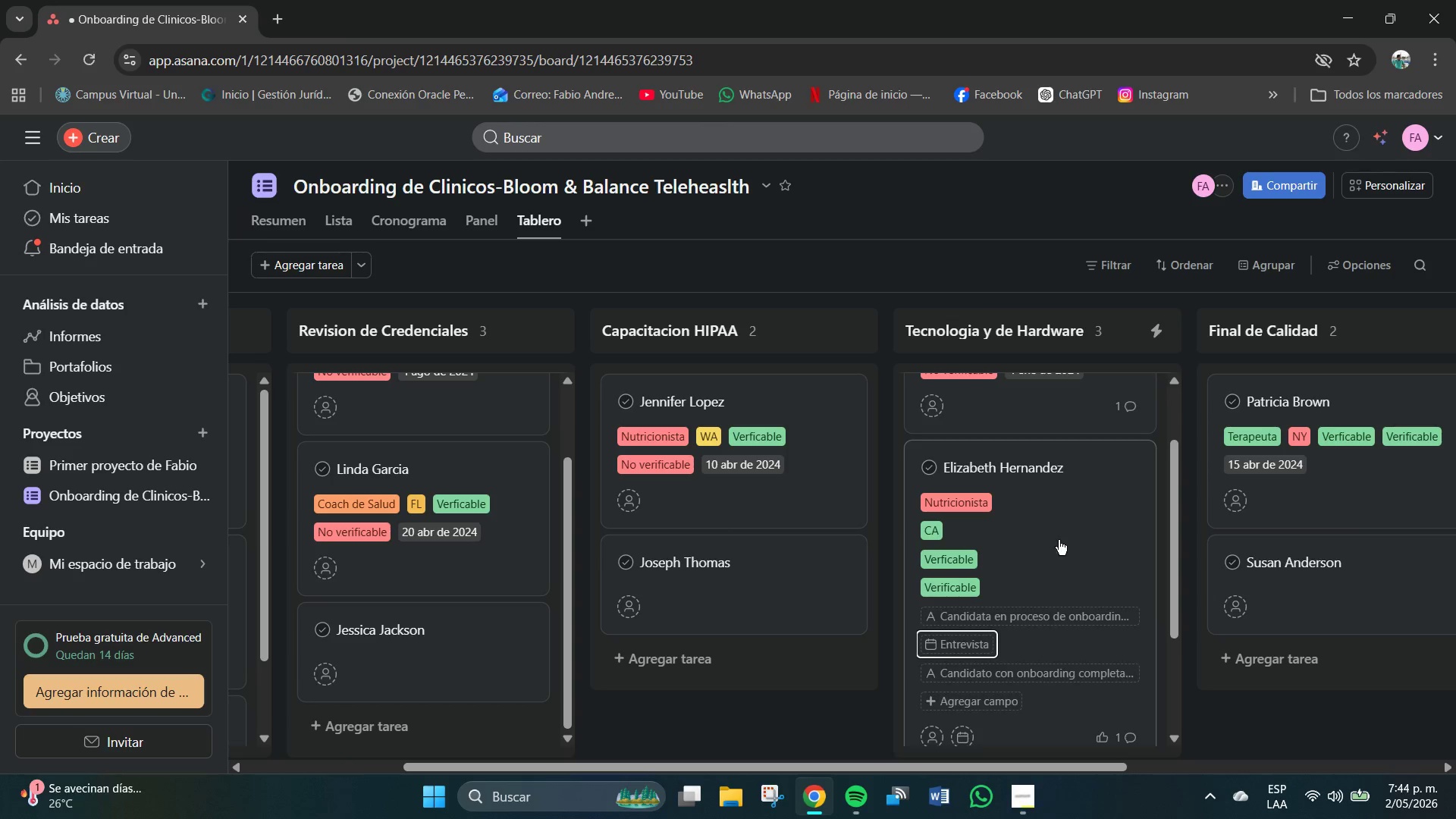 
scroll: coordinate [1058, 570], scroll_direction: down, amount: 1.0
 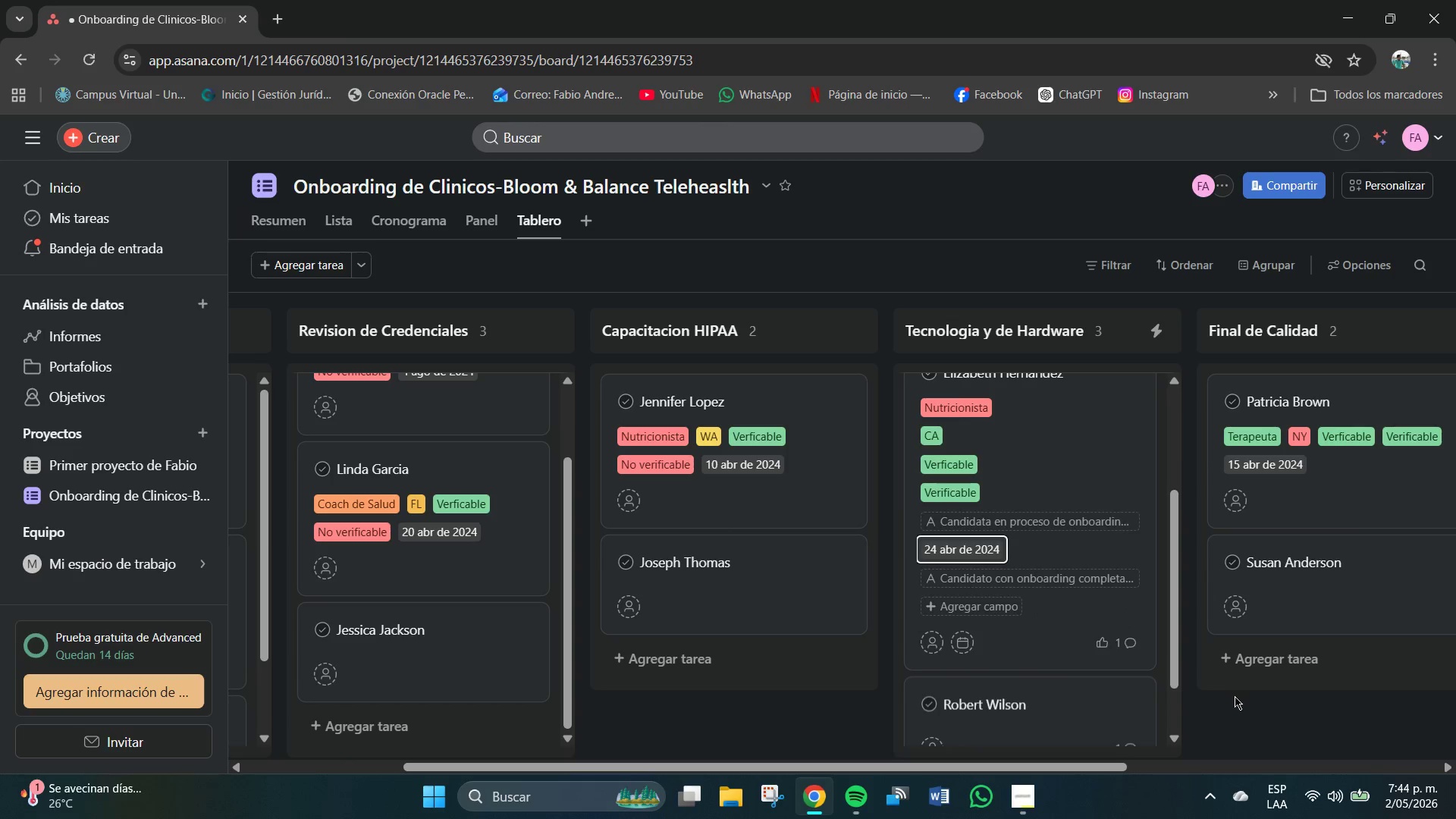 
left_click([1235, 709])
 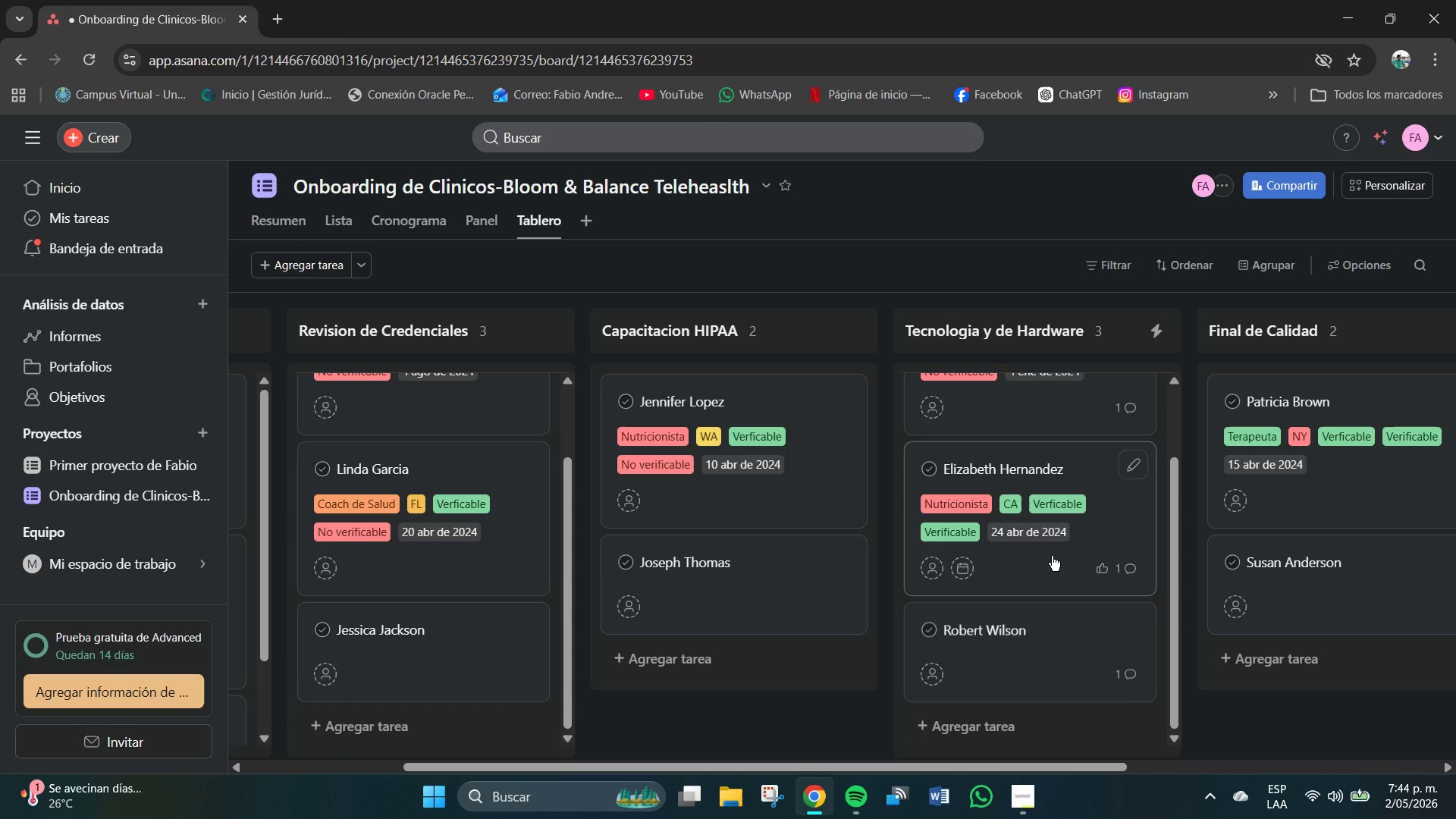 
scroll: coordinate [1052, 555], scroll_direction: none, amount: 0.0
 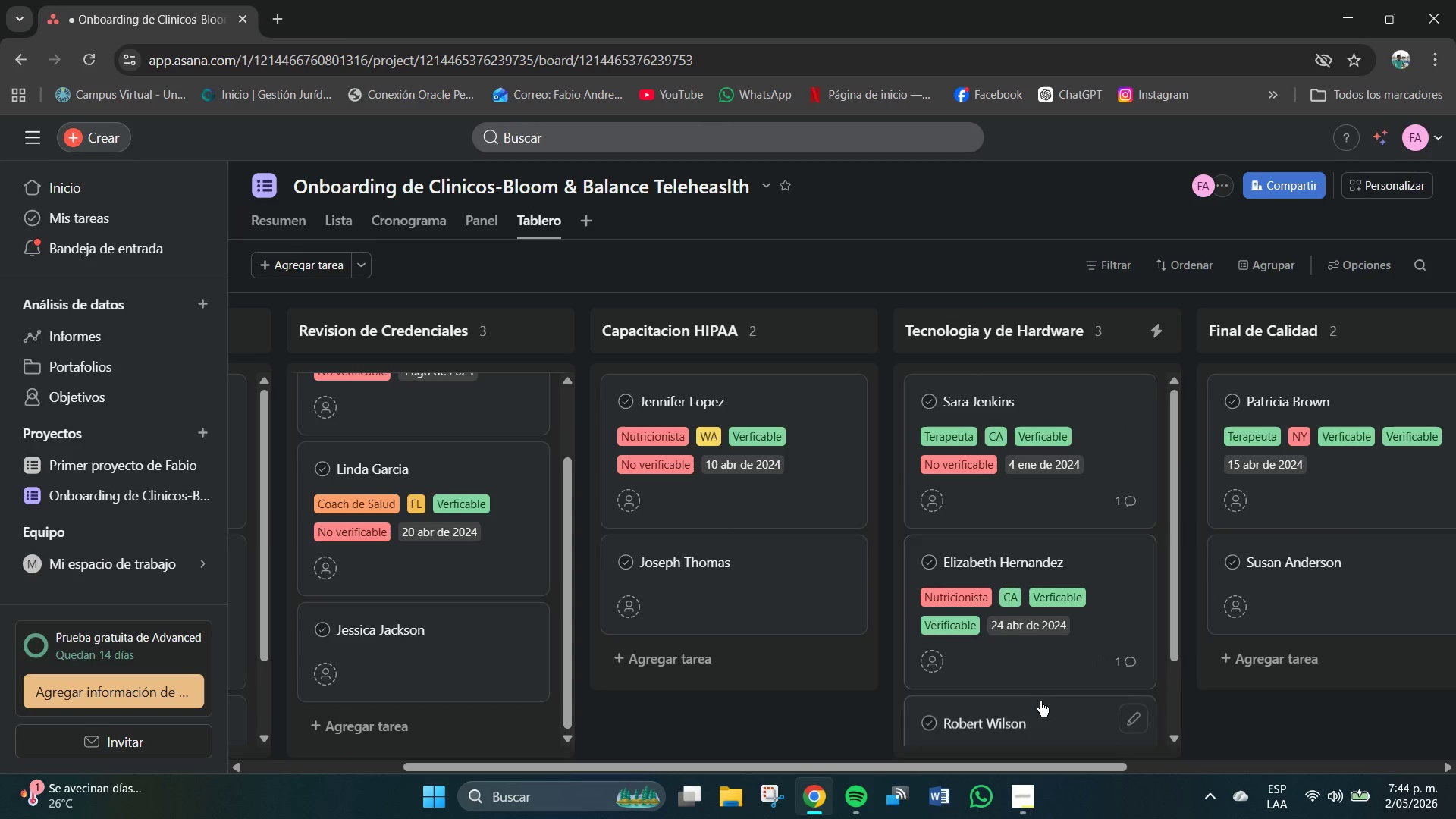 
left_click_drag(start_coordinate=[951, 763], to_coordinate=[733, 765])
 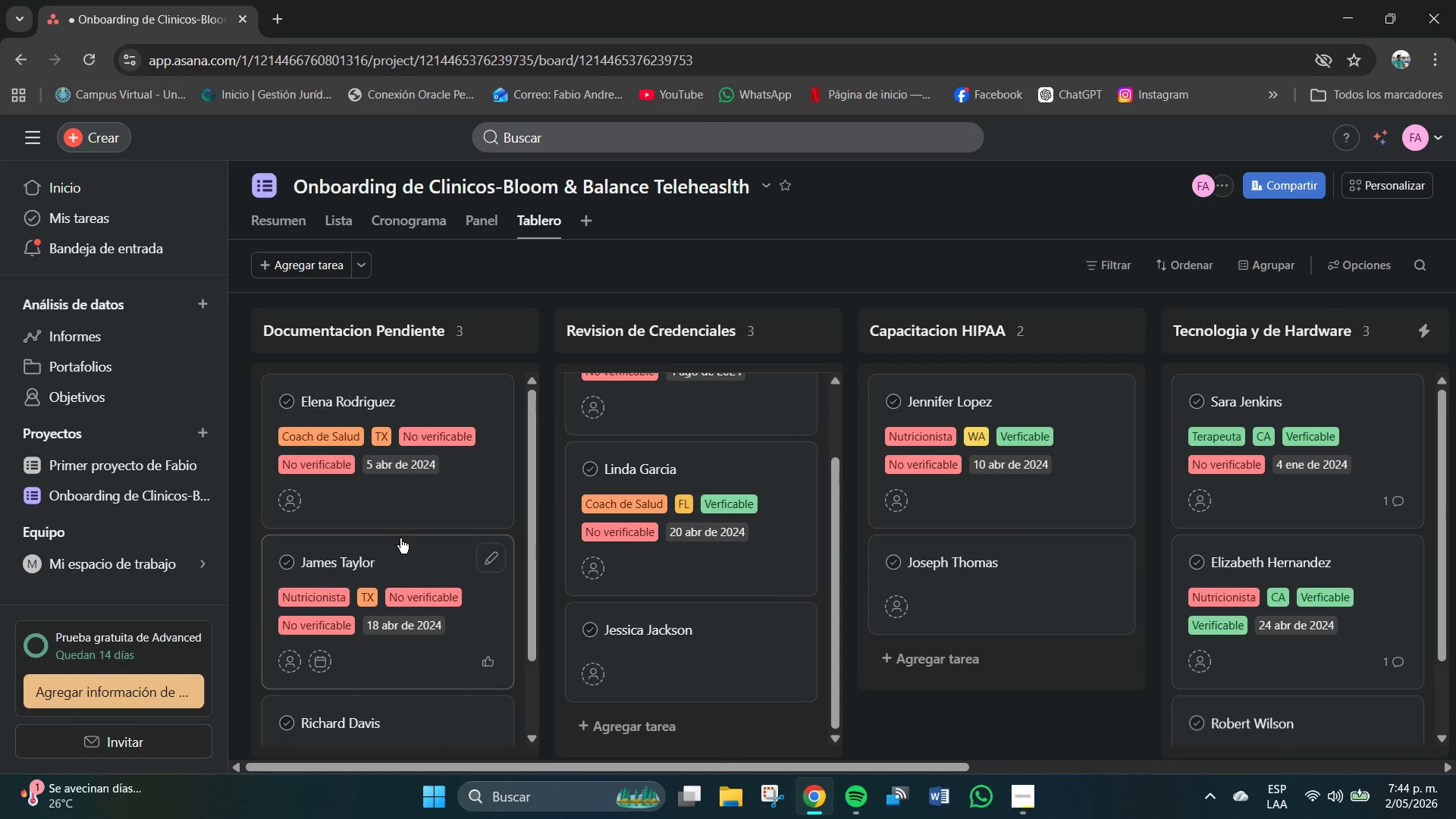 
scroll: coordinate [400, 550], scroll_direction: down, amount: 2.0
 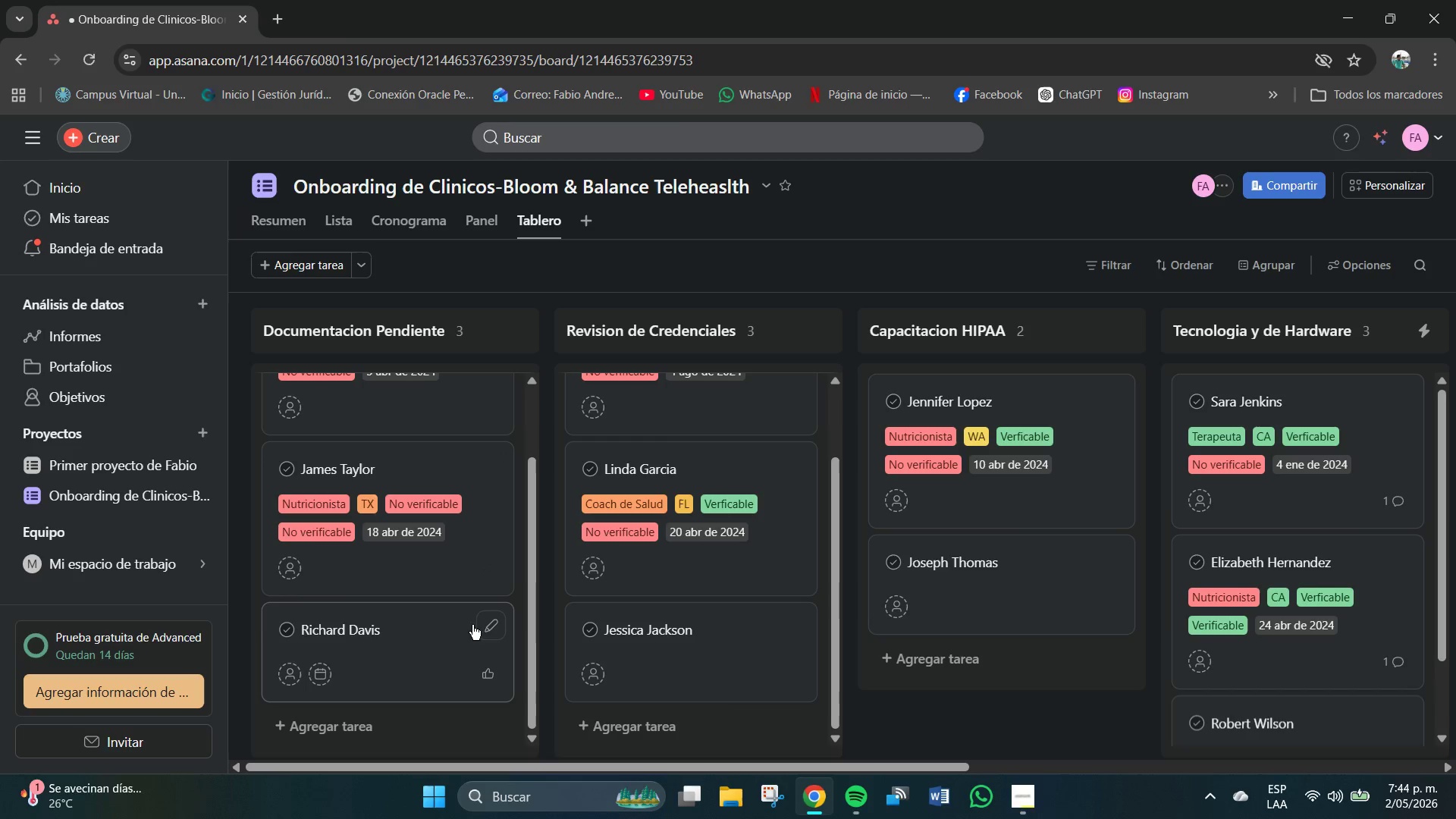 
left_click([491, 626])
 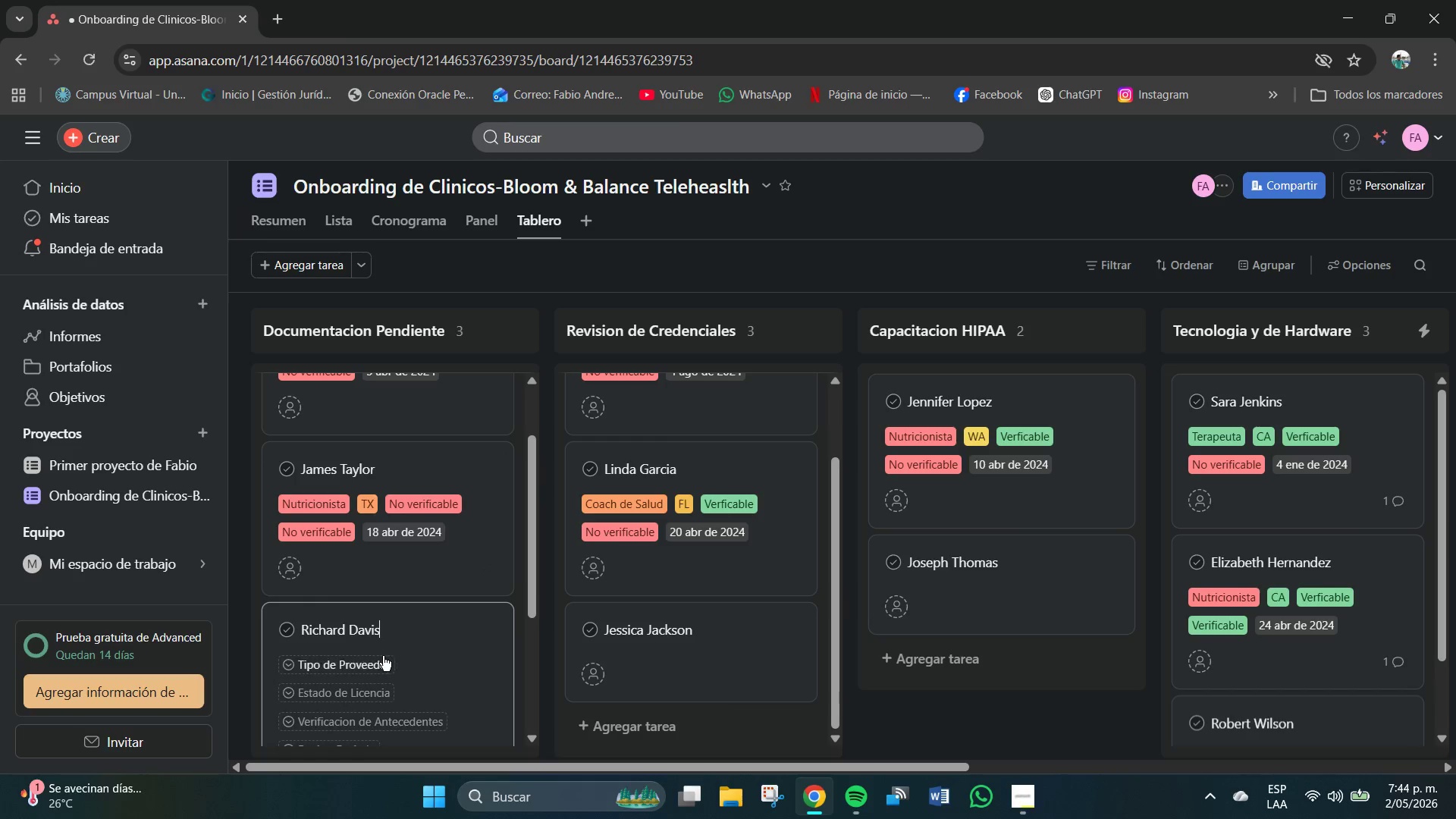 
scroll: coordinate [383, 656], scroll_direction: down, amount: 1.0
 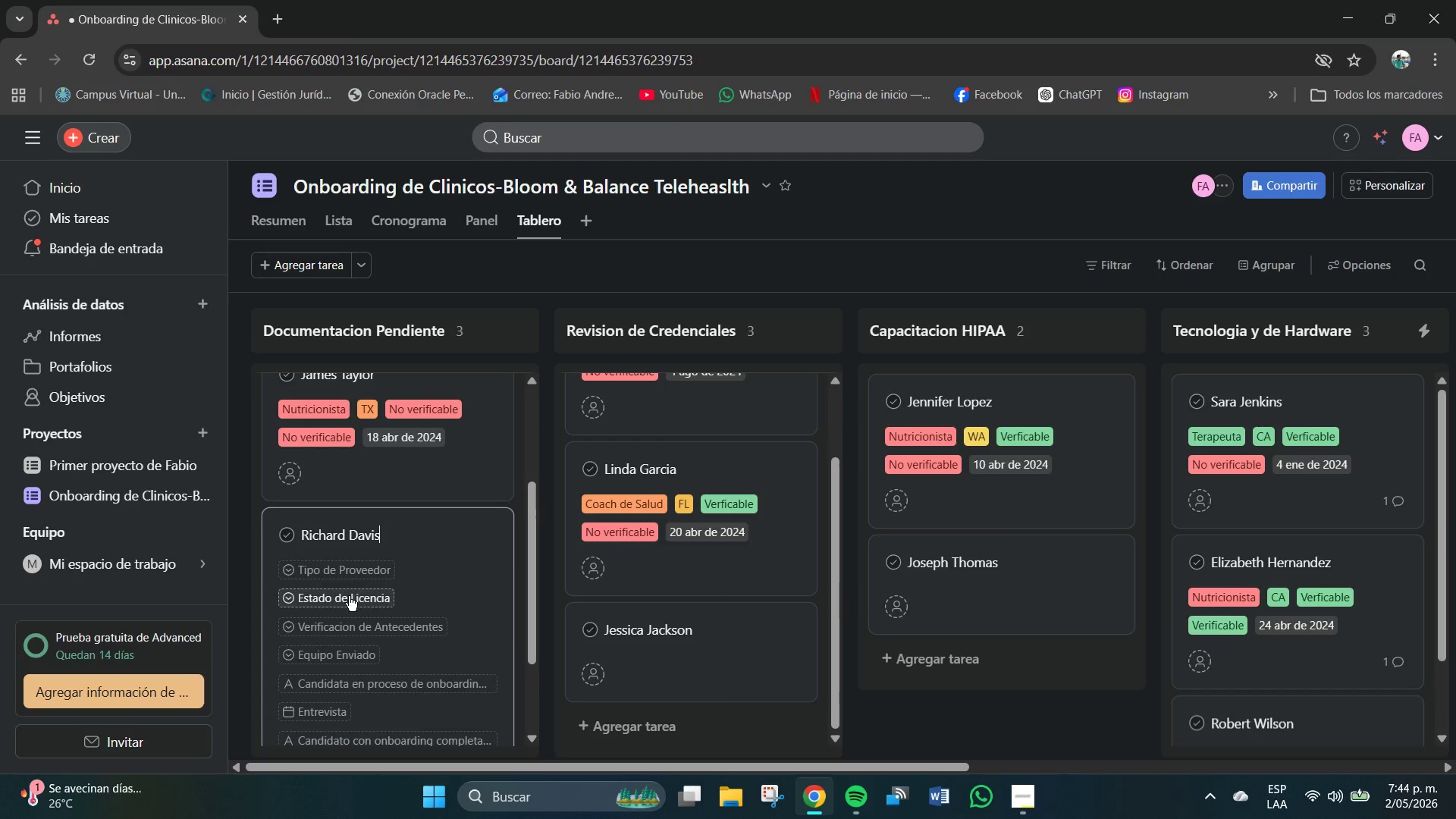 
left_click([337, 570])
 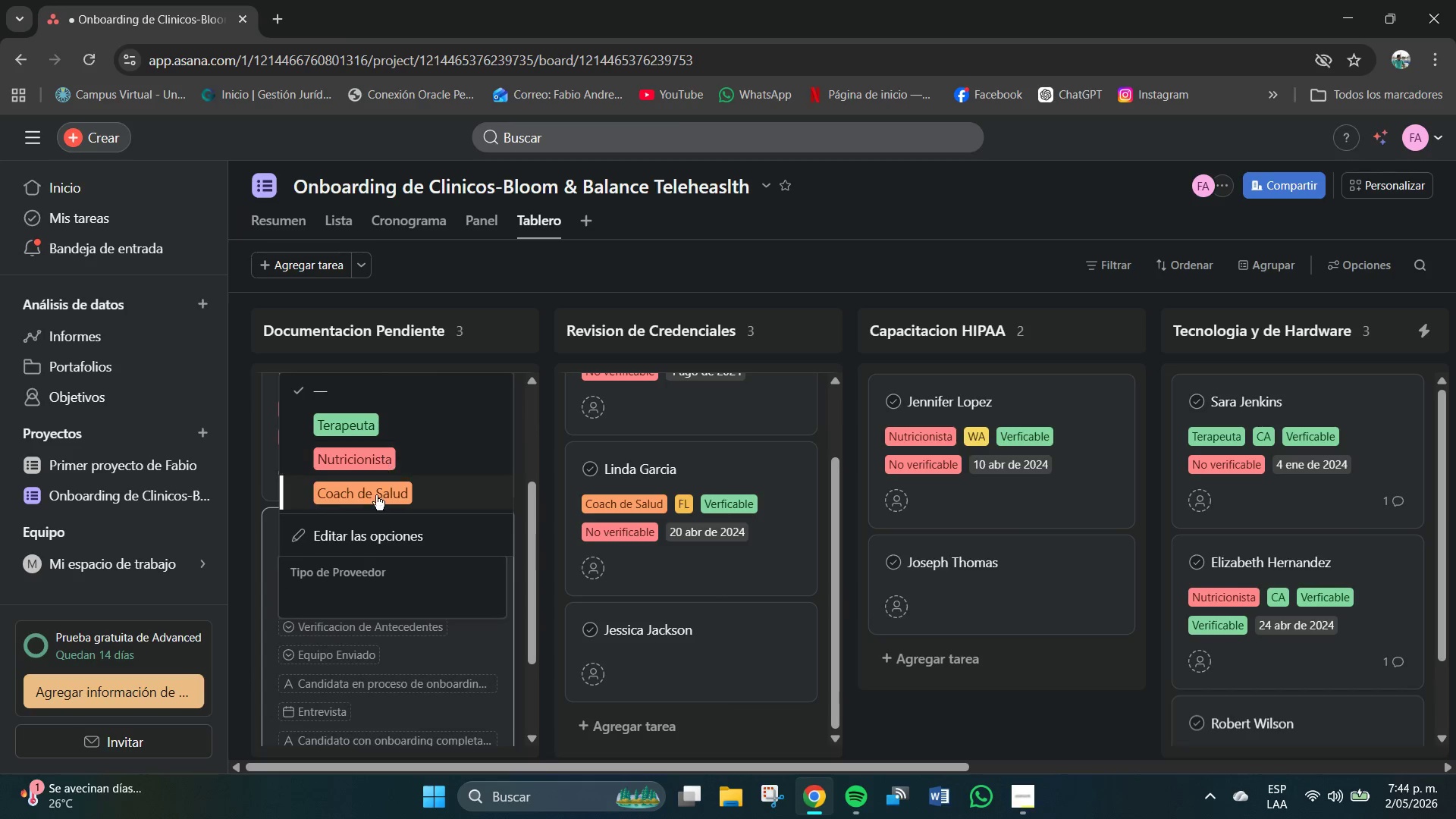 
left_click([375, 497])
 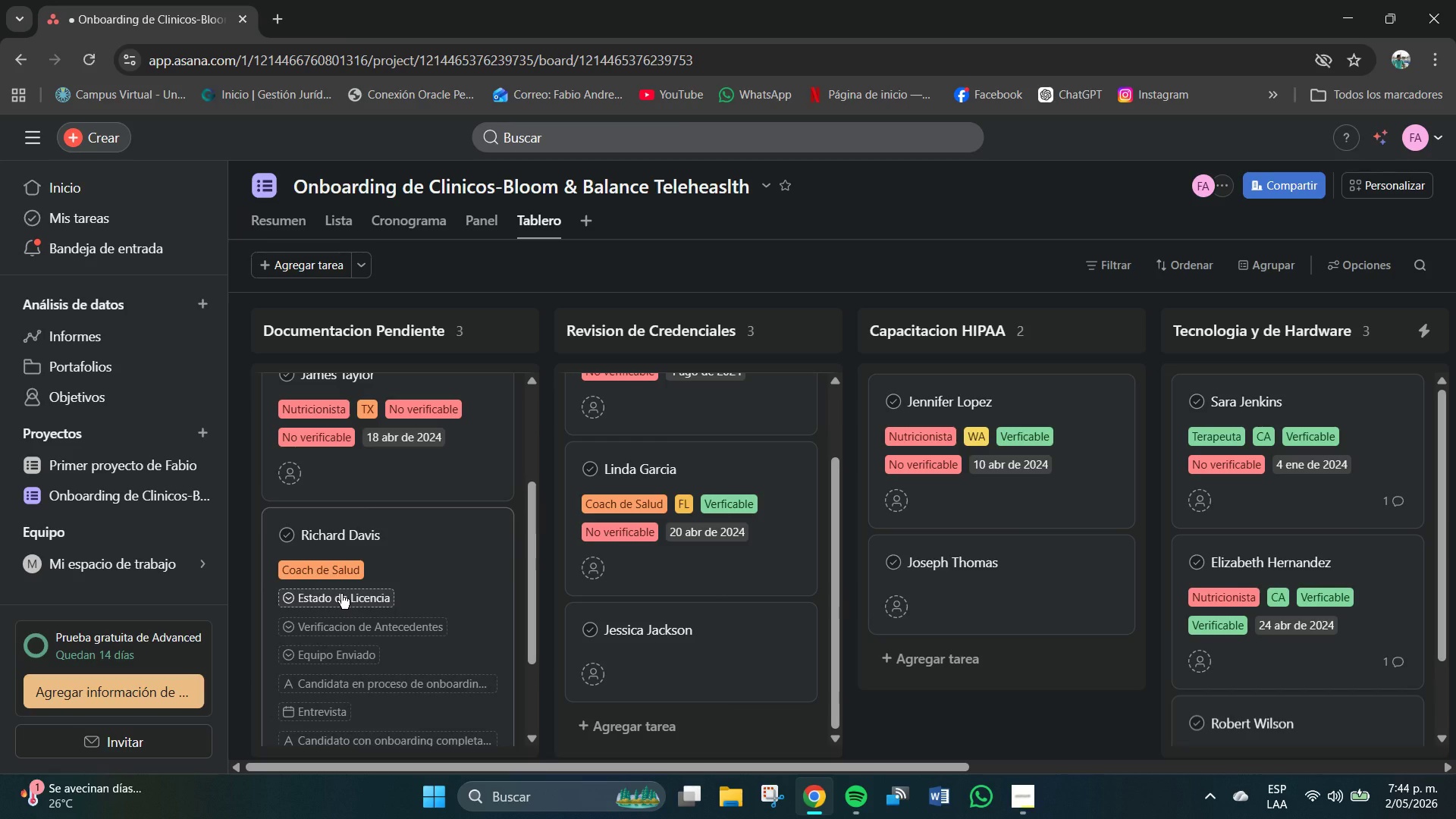 
left_click([341, 593])
 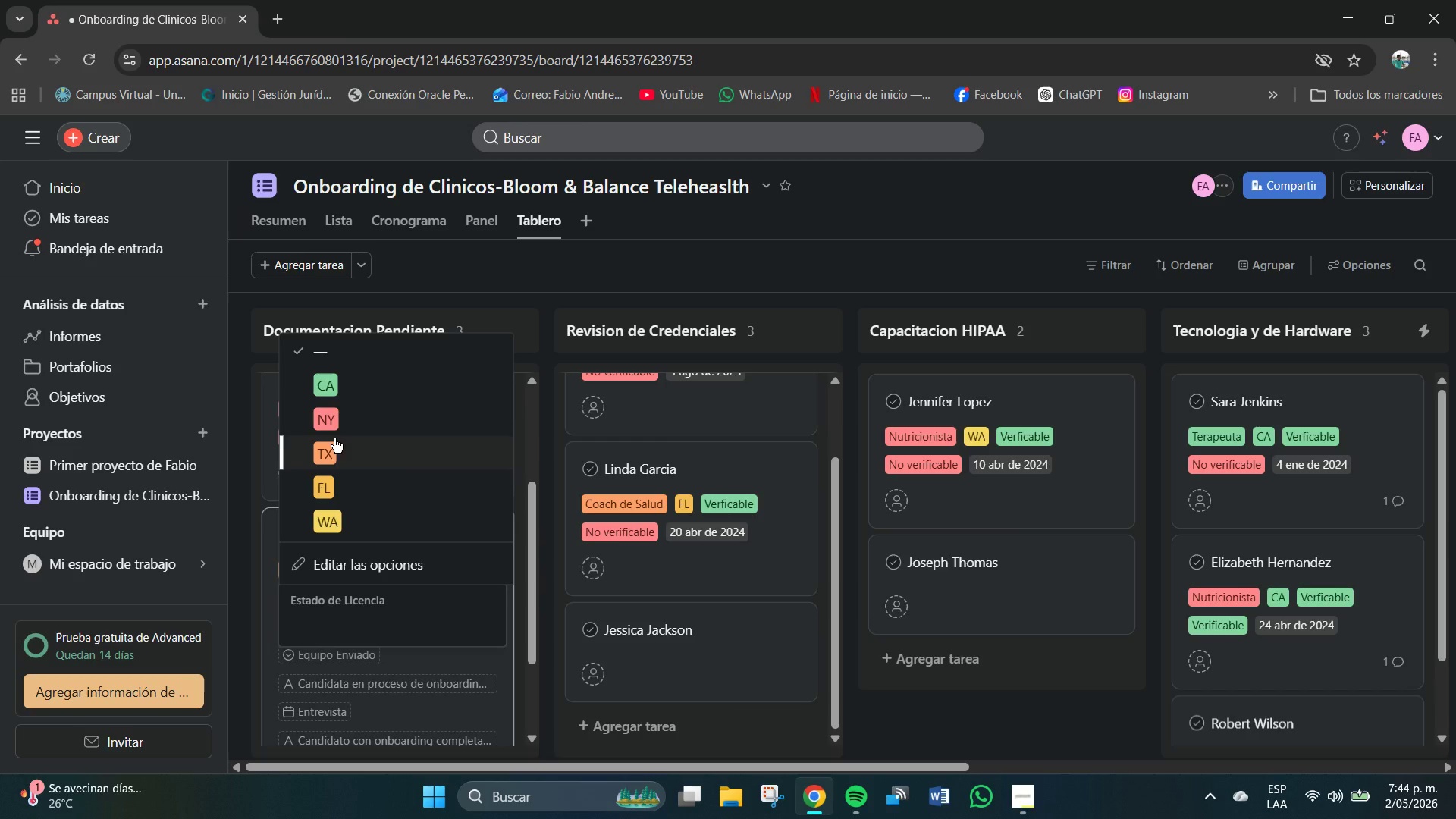 
left_click([326, 416])
 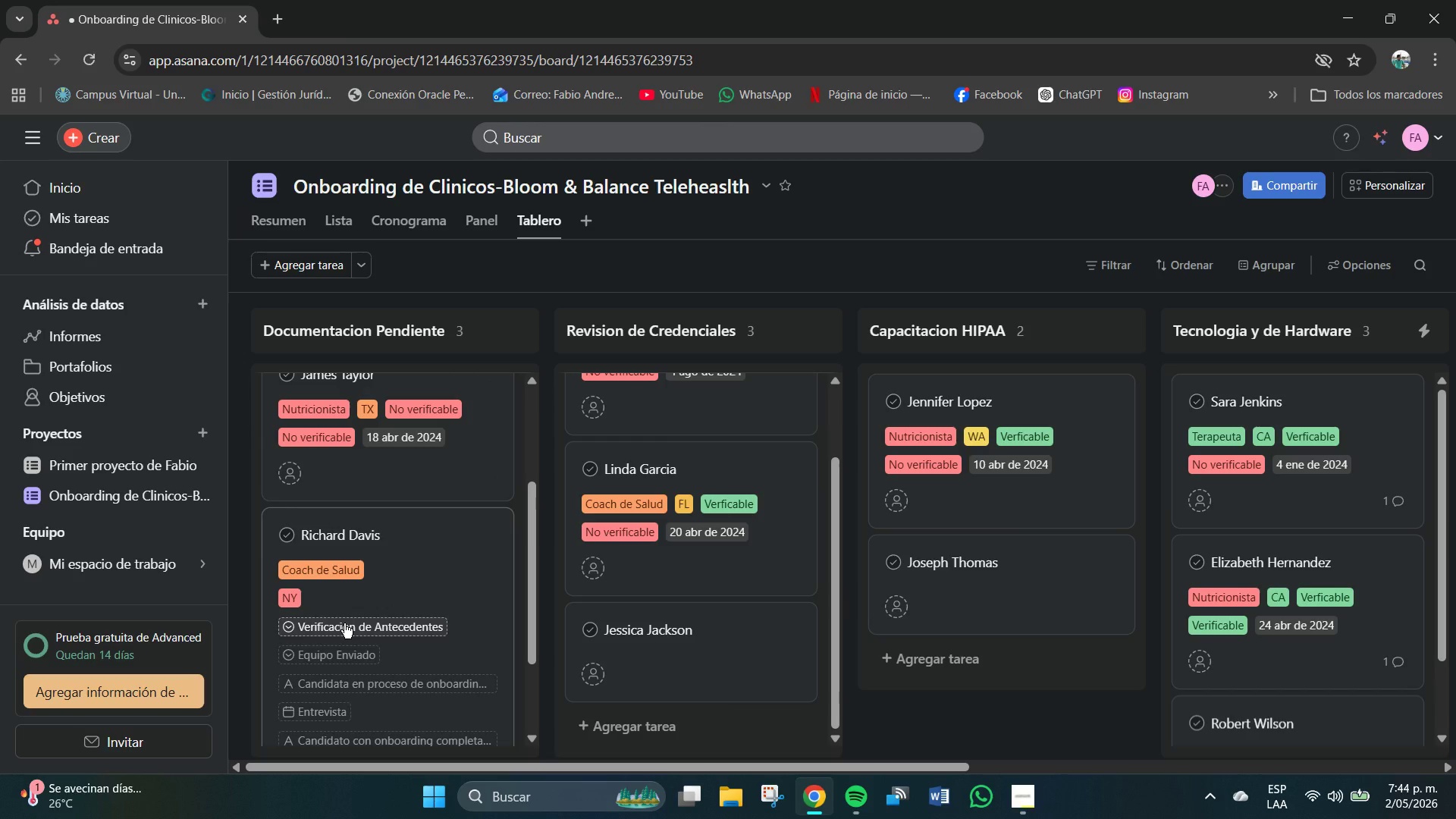 
left_click([344, 623])
 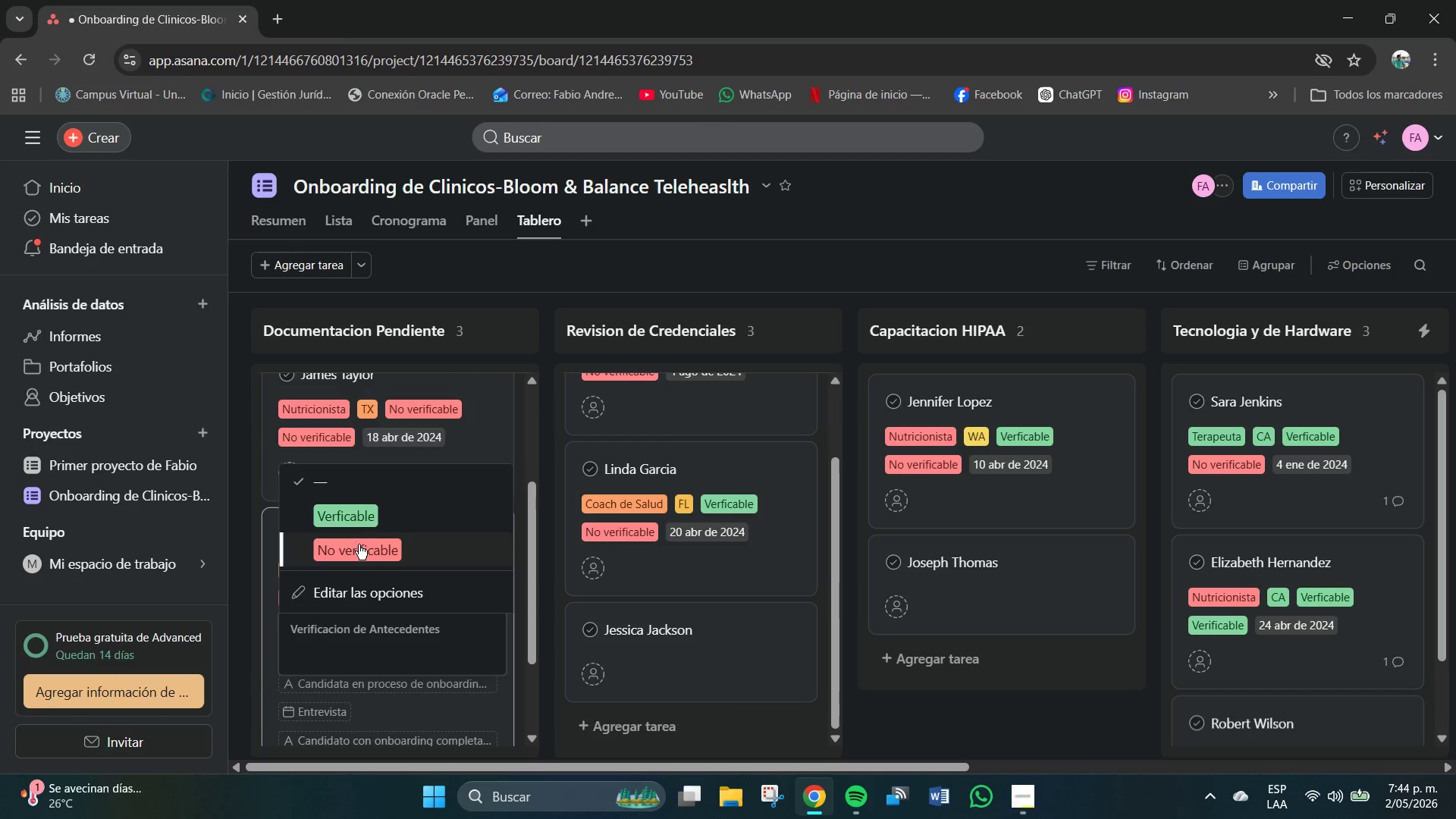 
left_click([358, 544])
 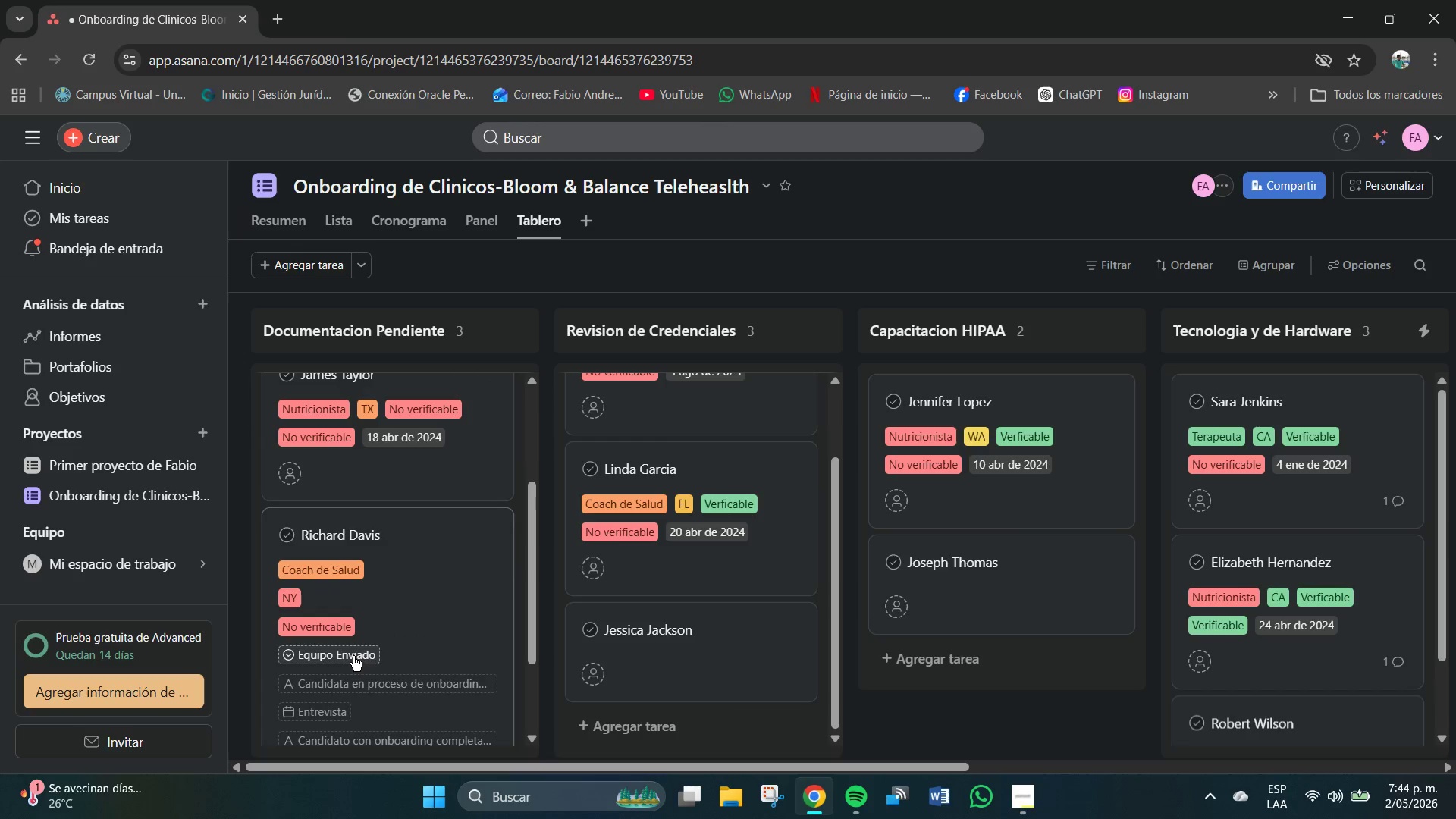 
left_click([353, 656])
 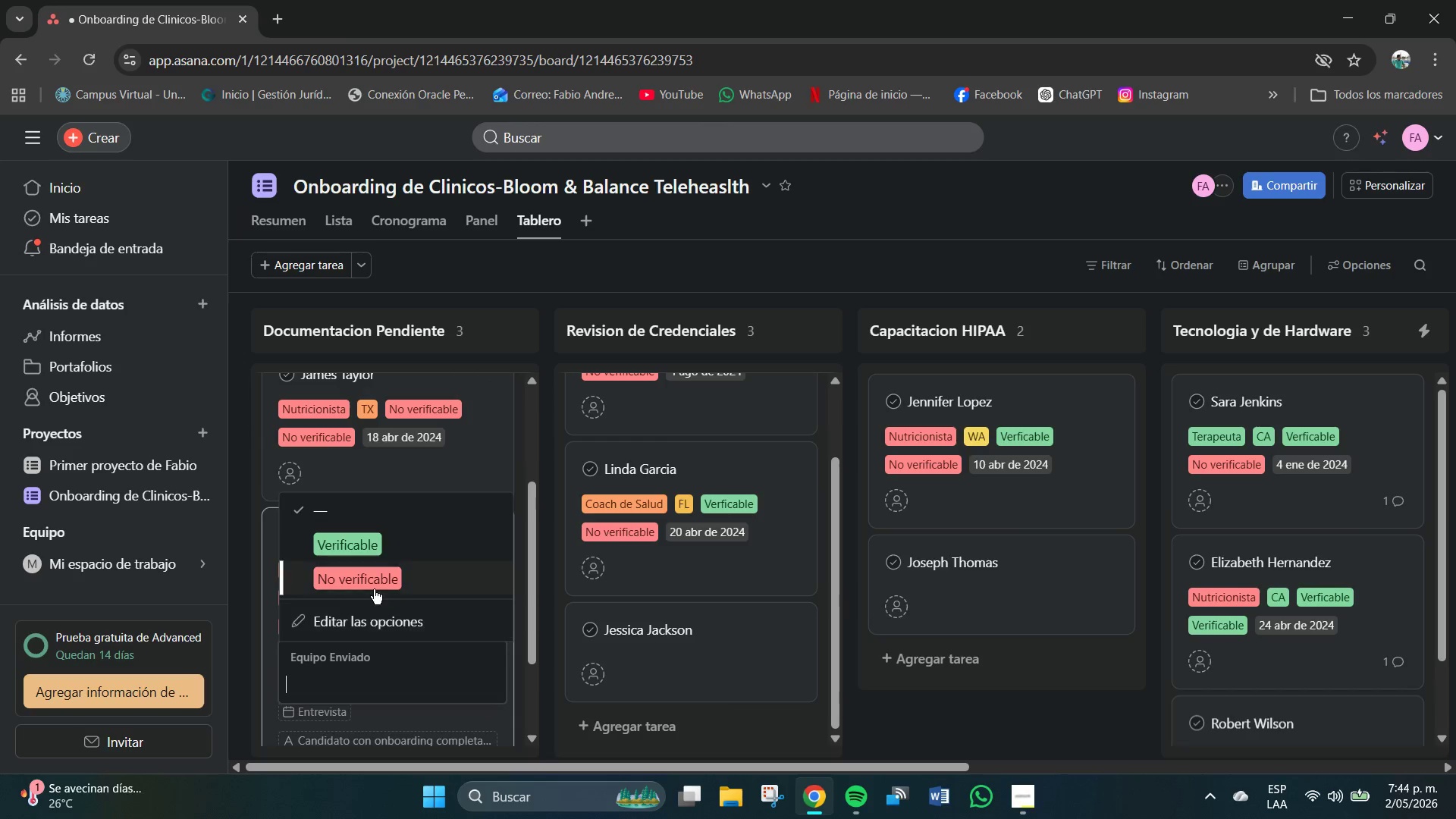 
left_click([366, 576])
 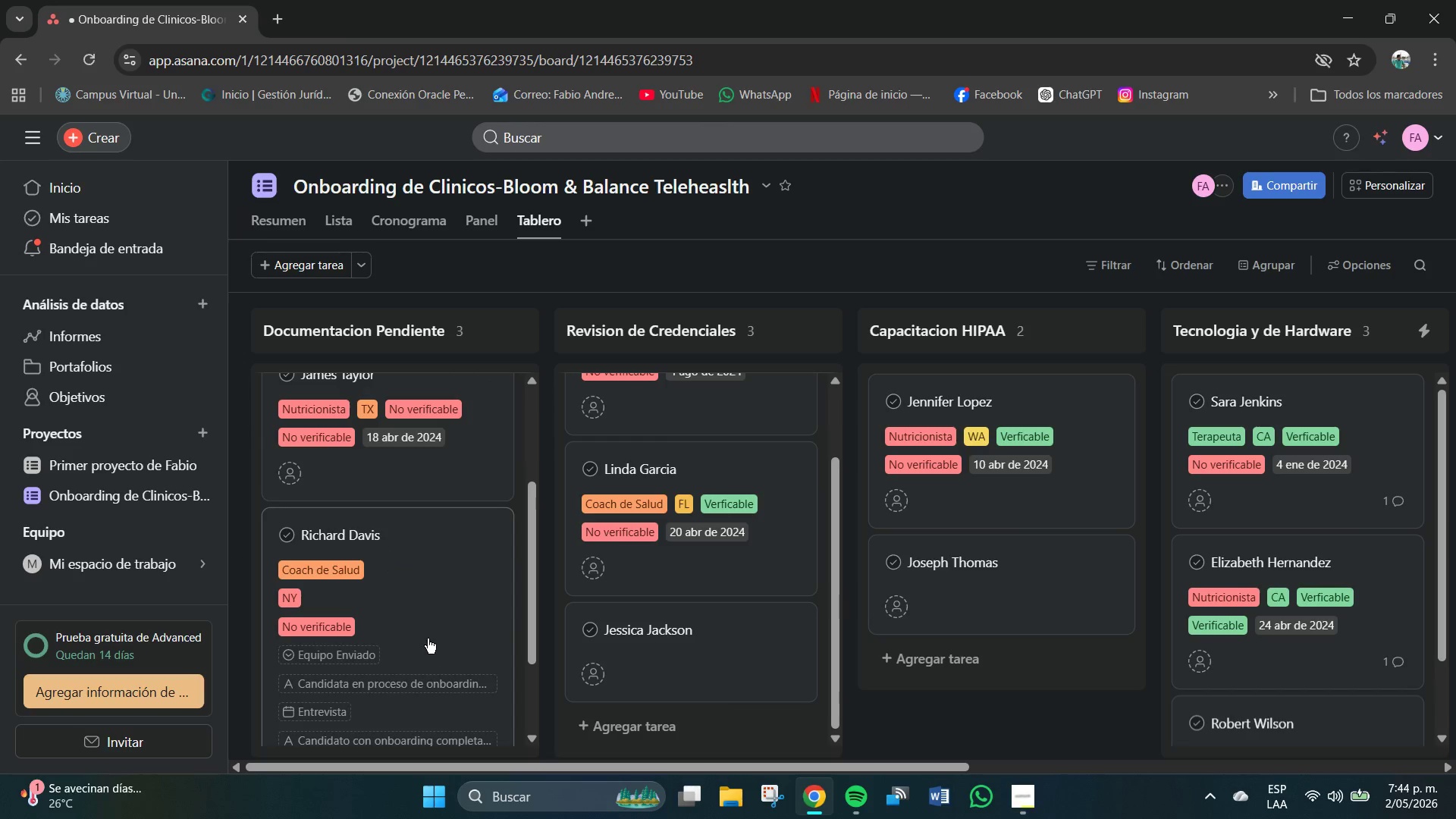 
scroll: coordinate [424, 635], scroll_direction: down, amount: 2.0
 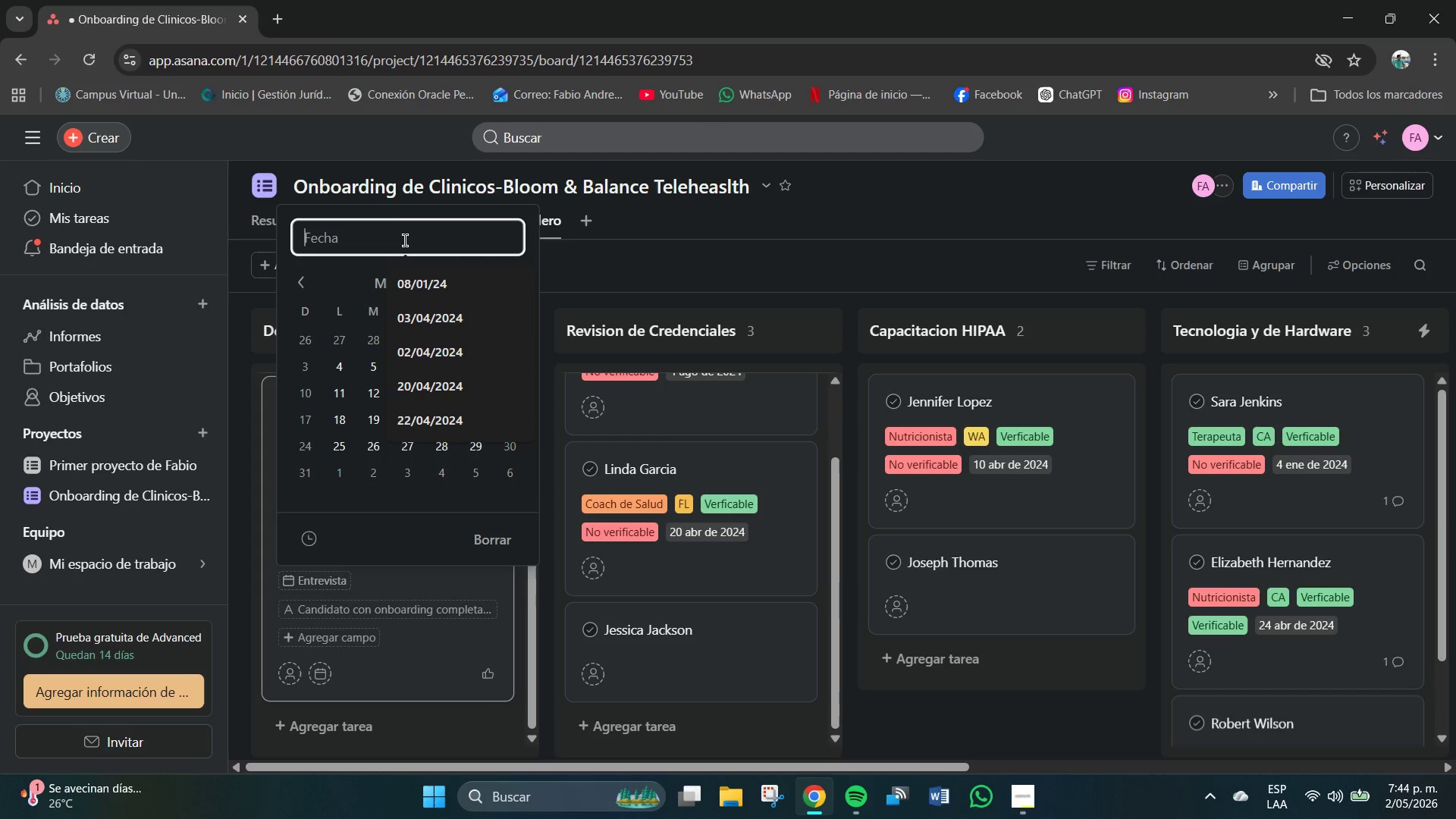 
key(Numpad2)
 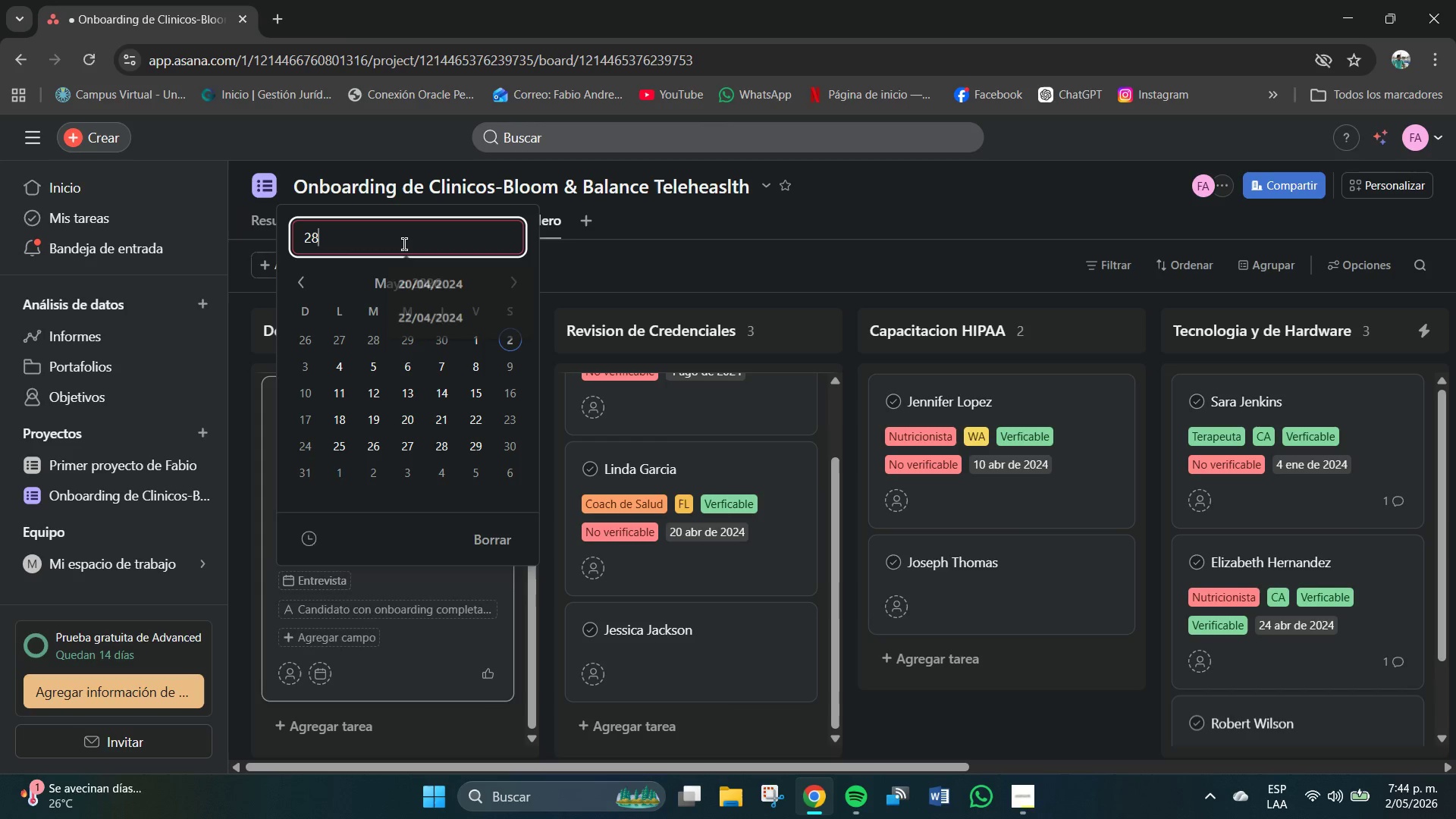 
key(Numpad8)
 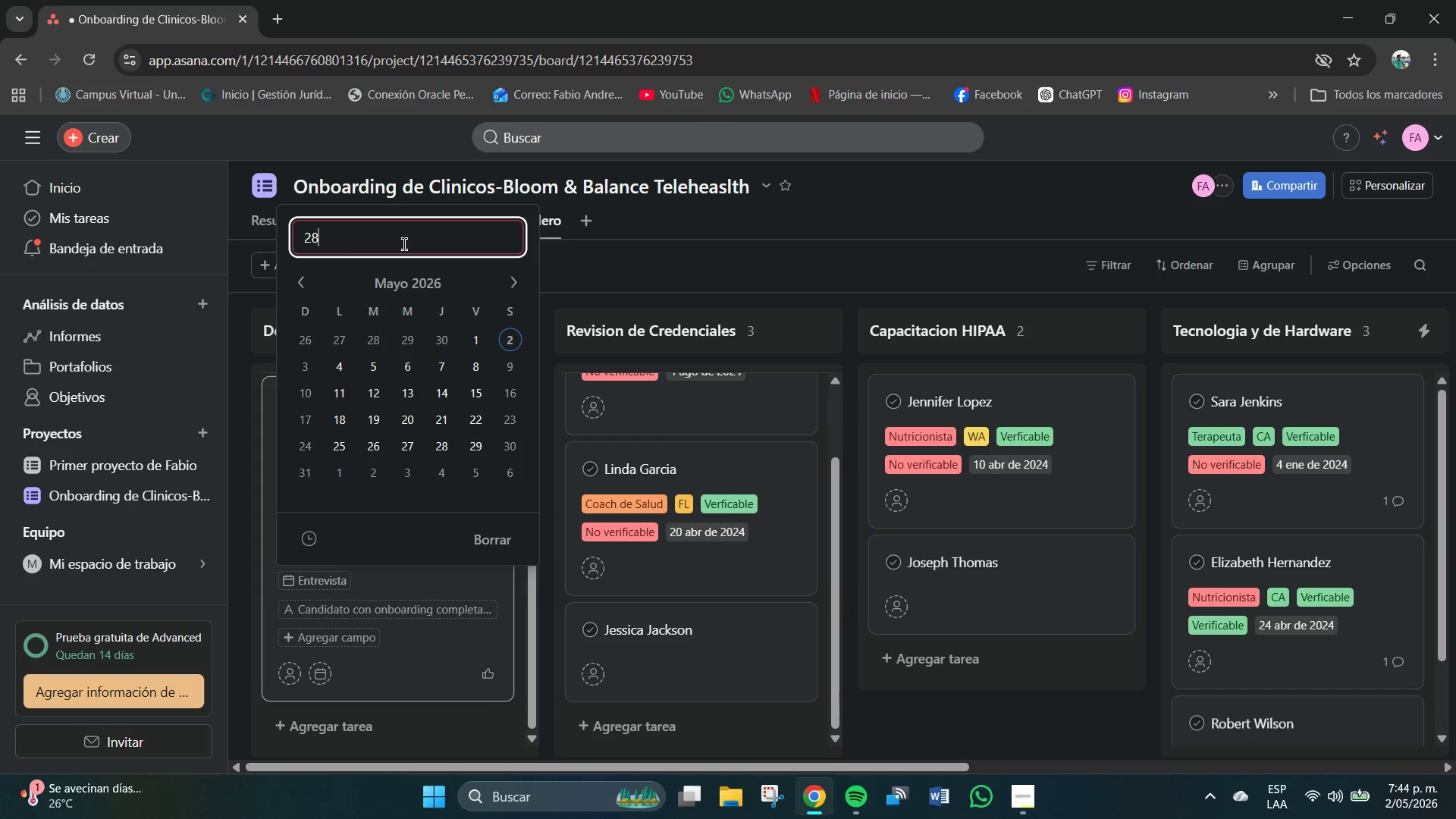 
key(Shift+7)
 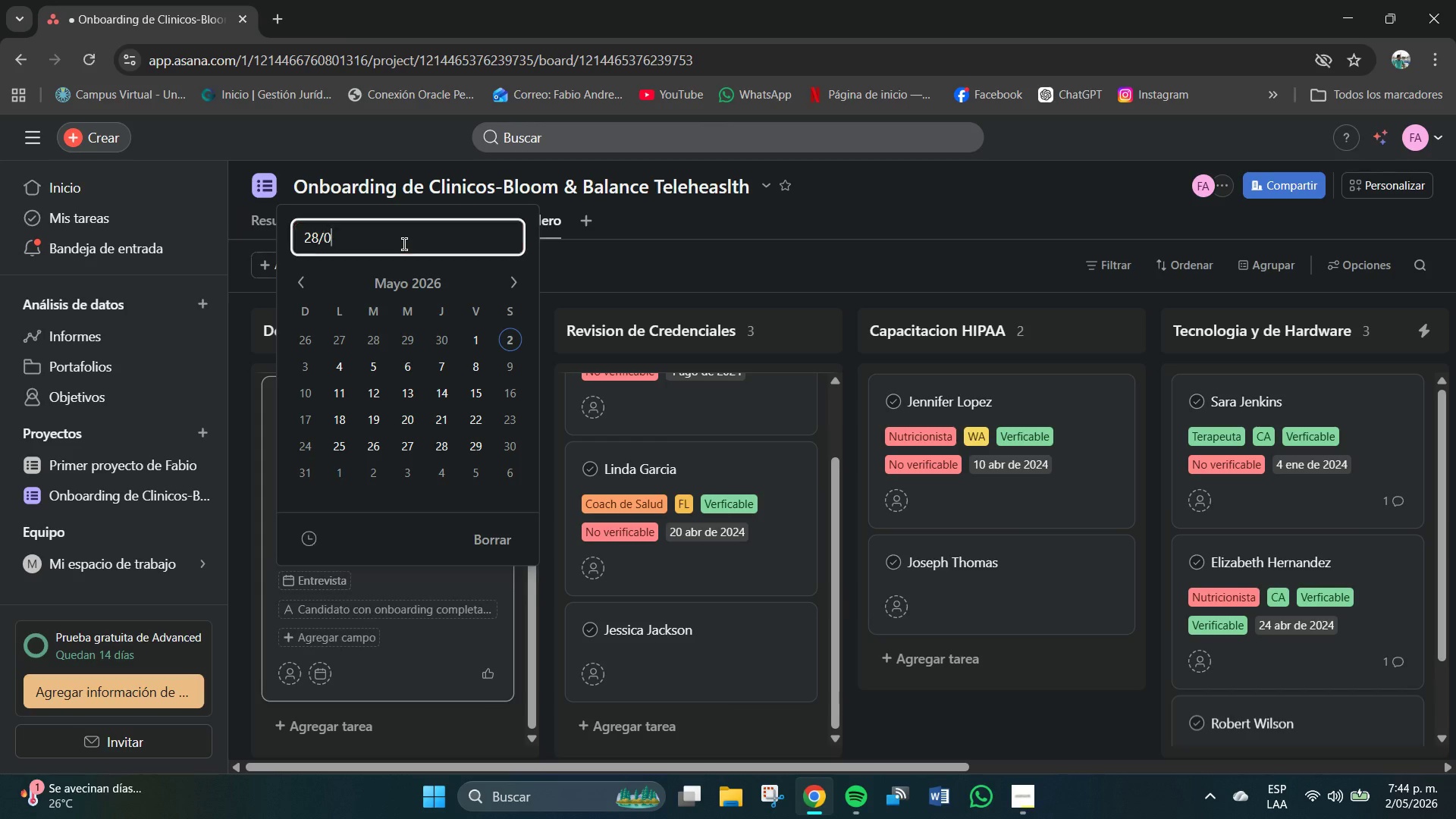 
key(Numpad0)
 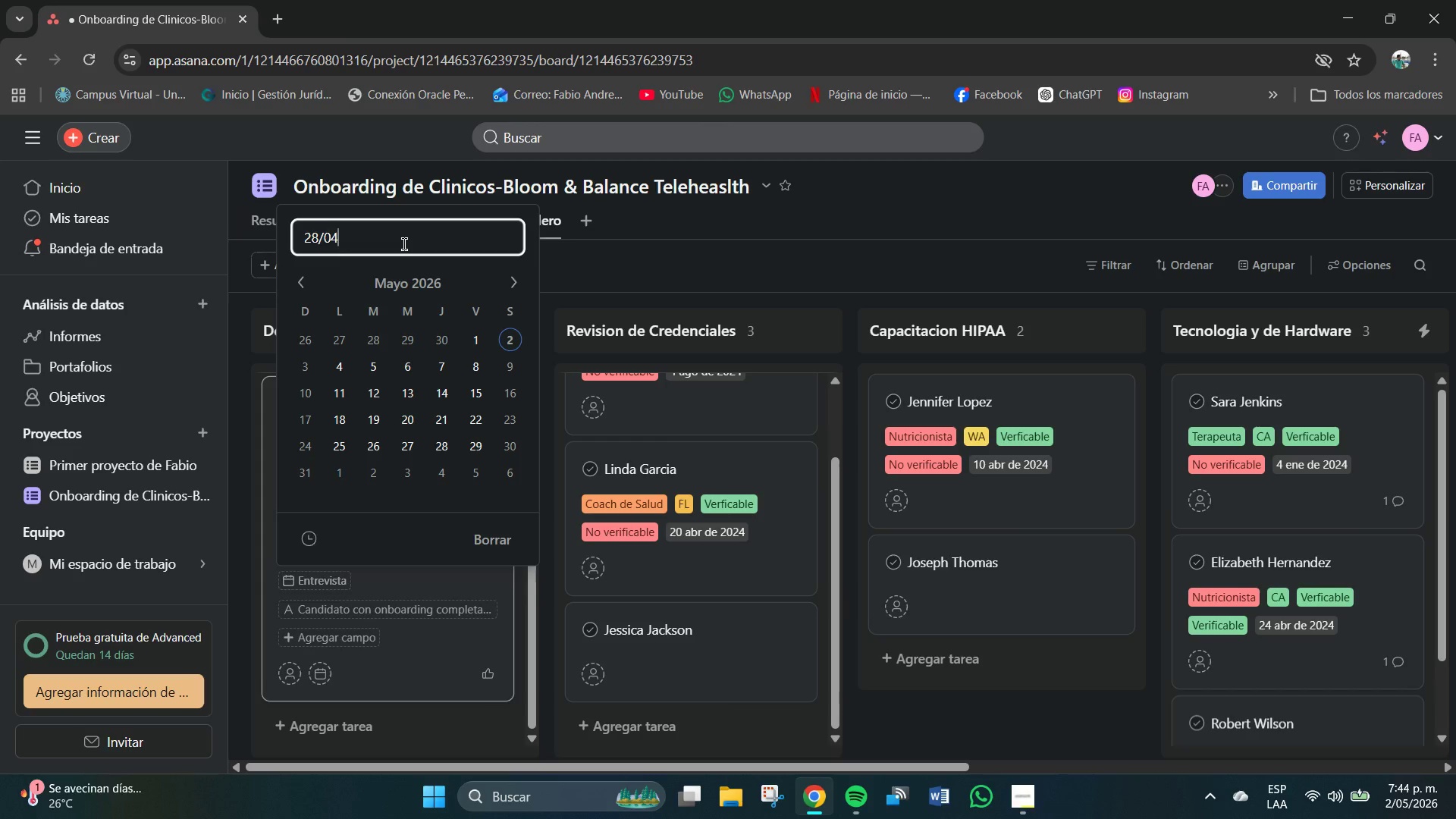 
key(Numpad4)
 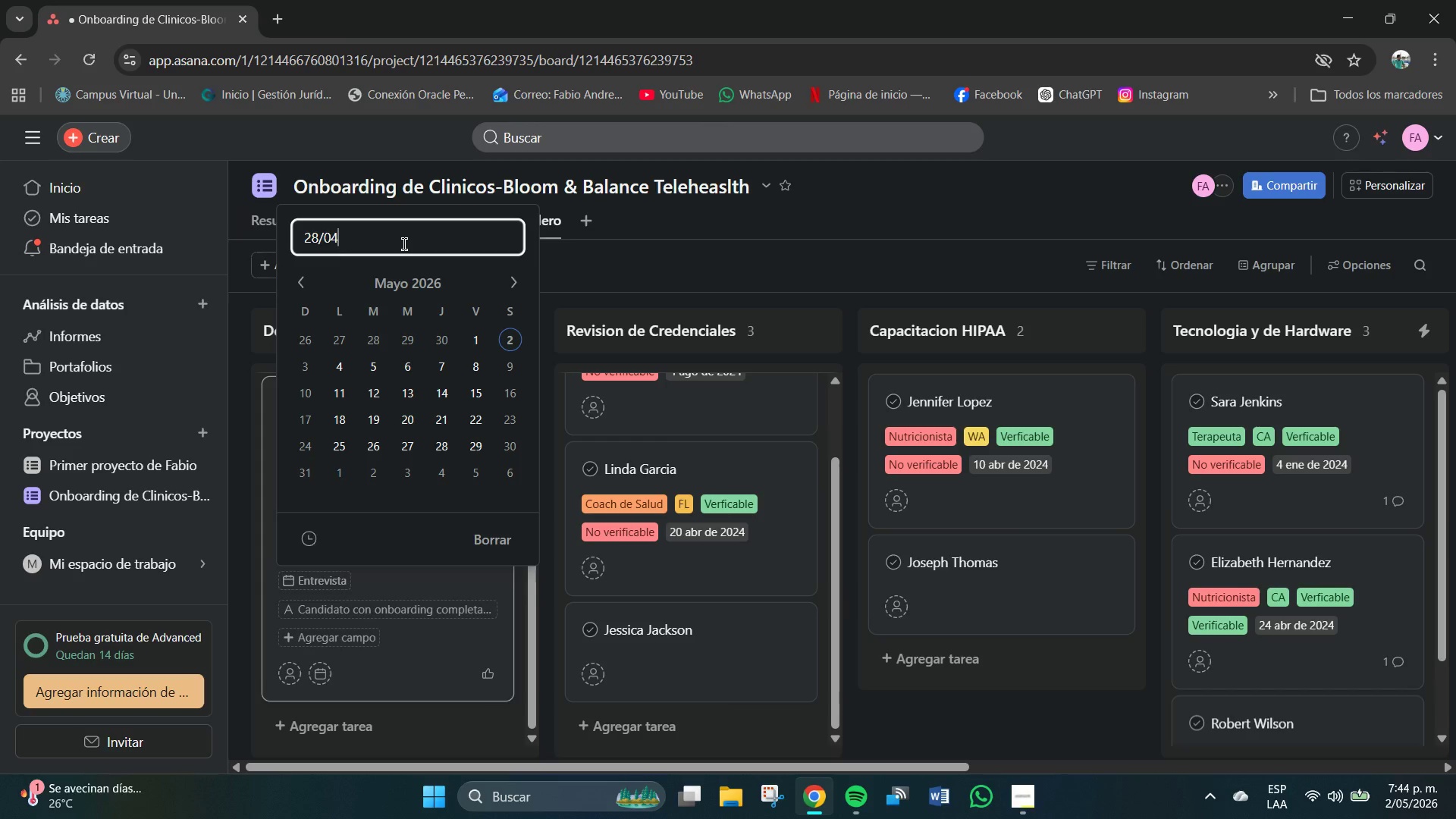 
key(Shift+7)
 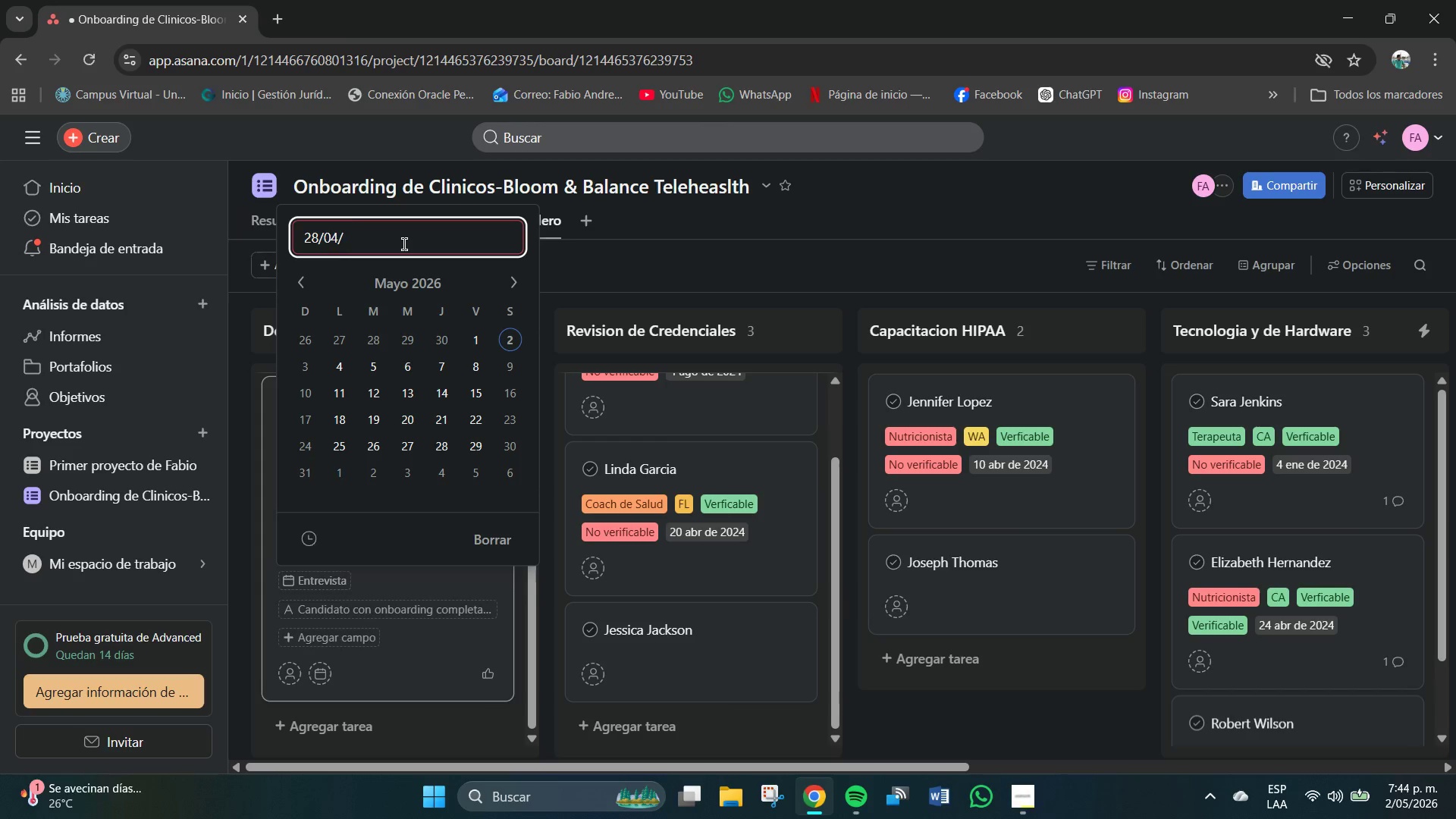 
key(Numpad2)
 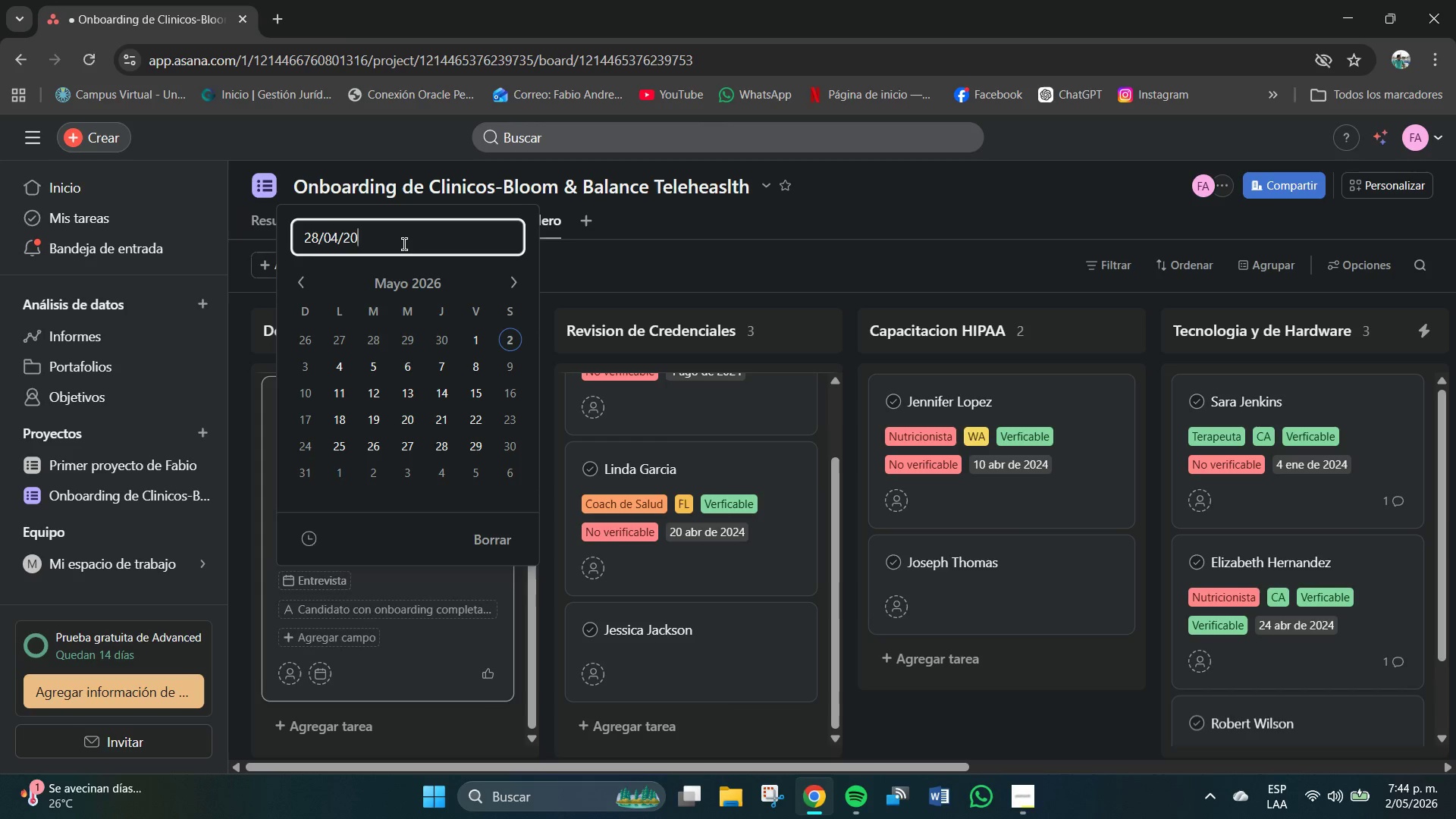 
key(Numpad0)
 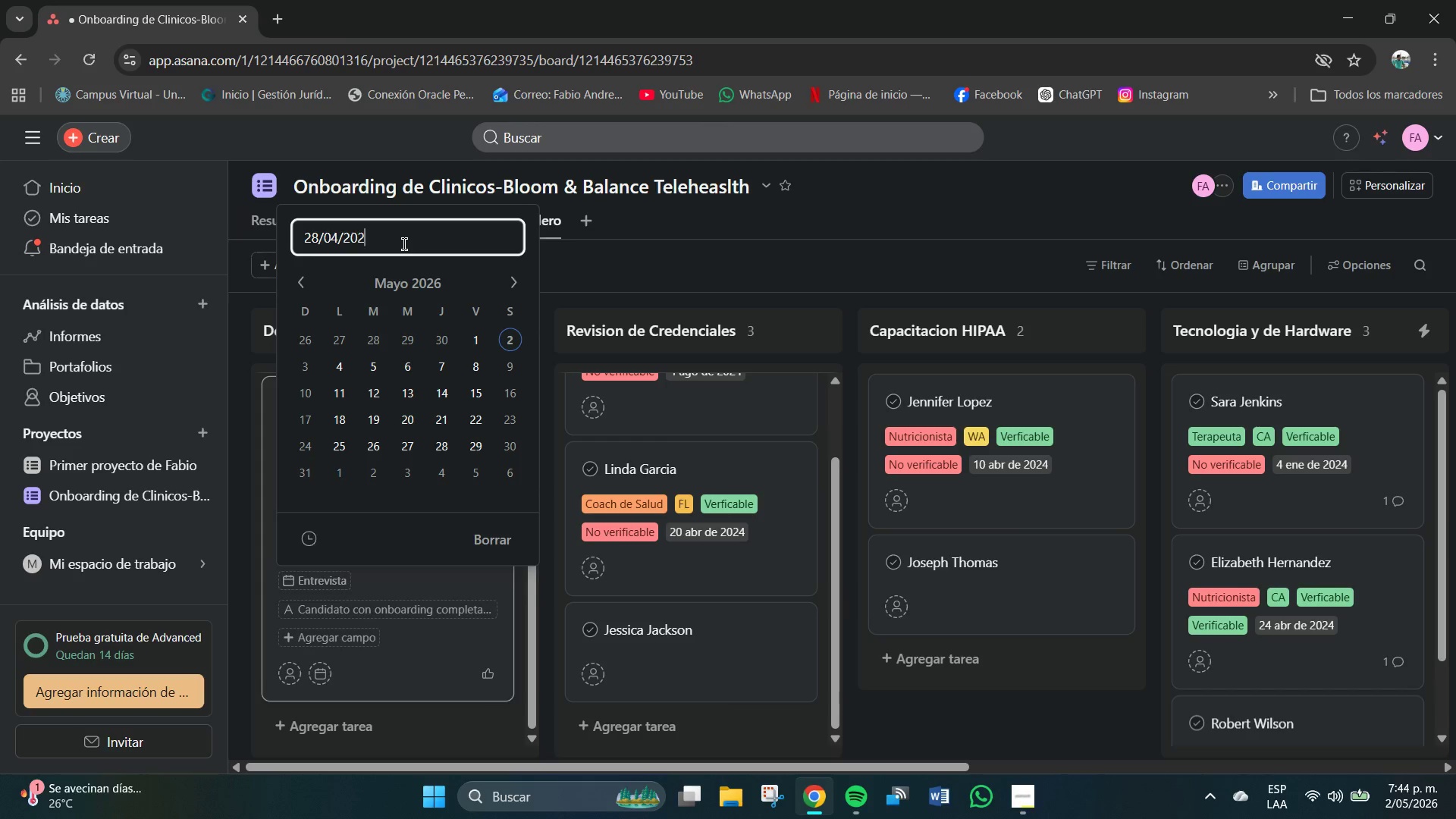 
key(Numpad2)
 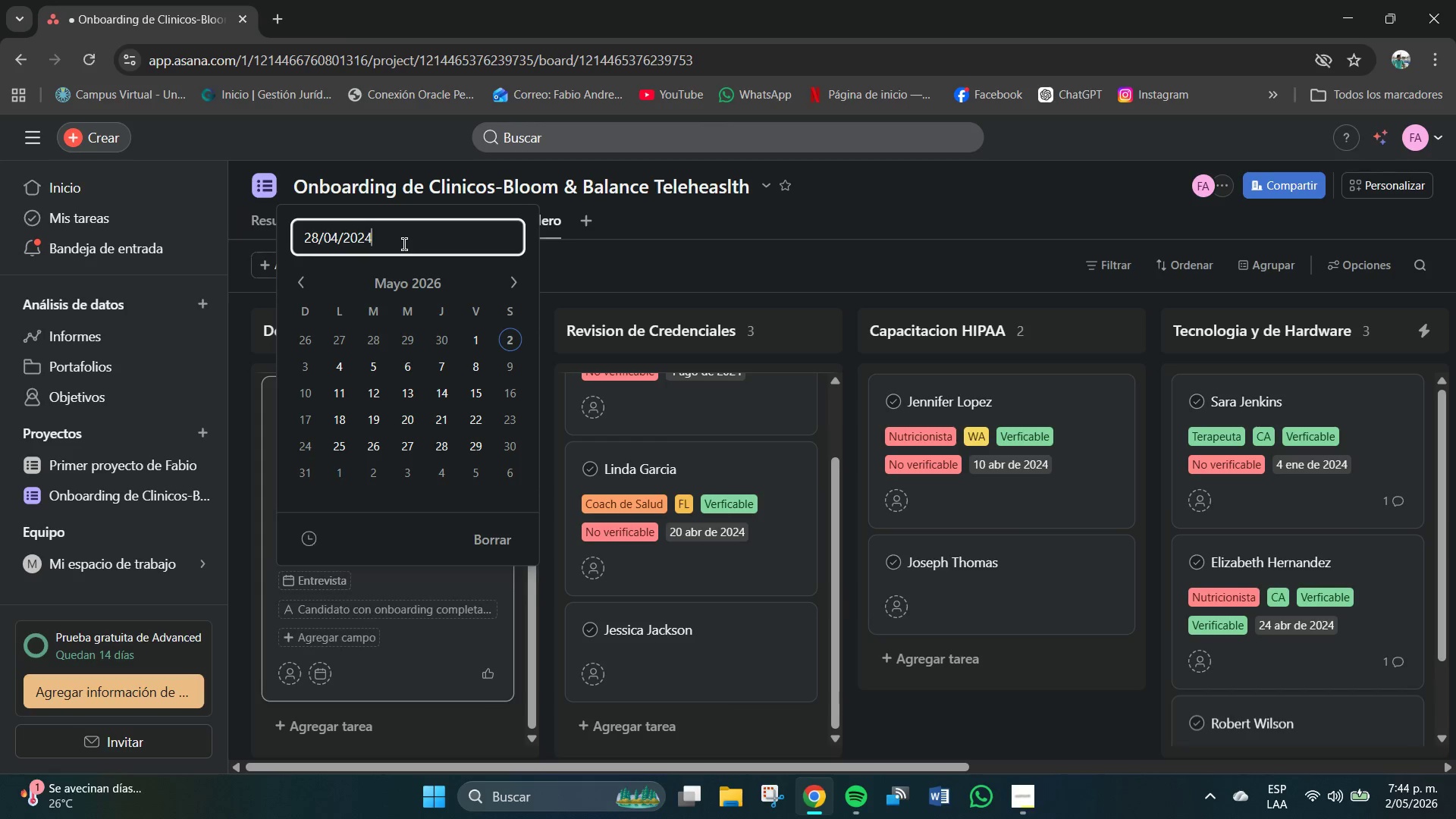 
key(Numpad4)
 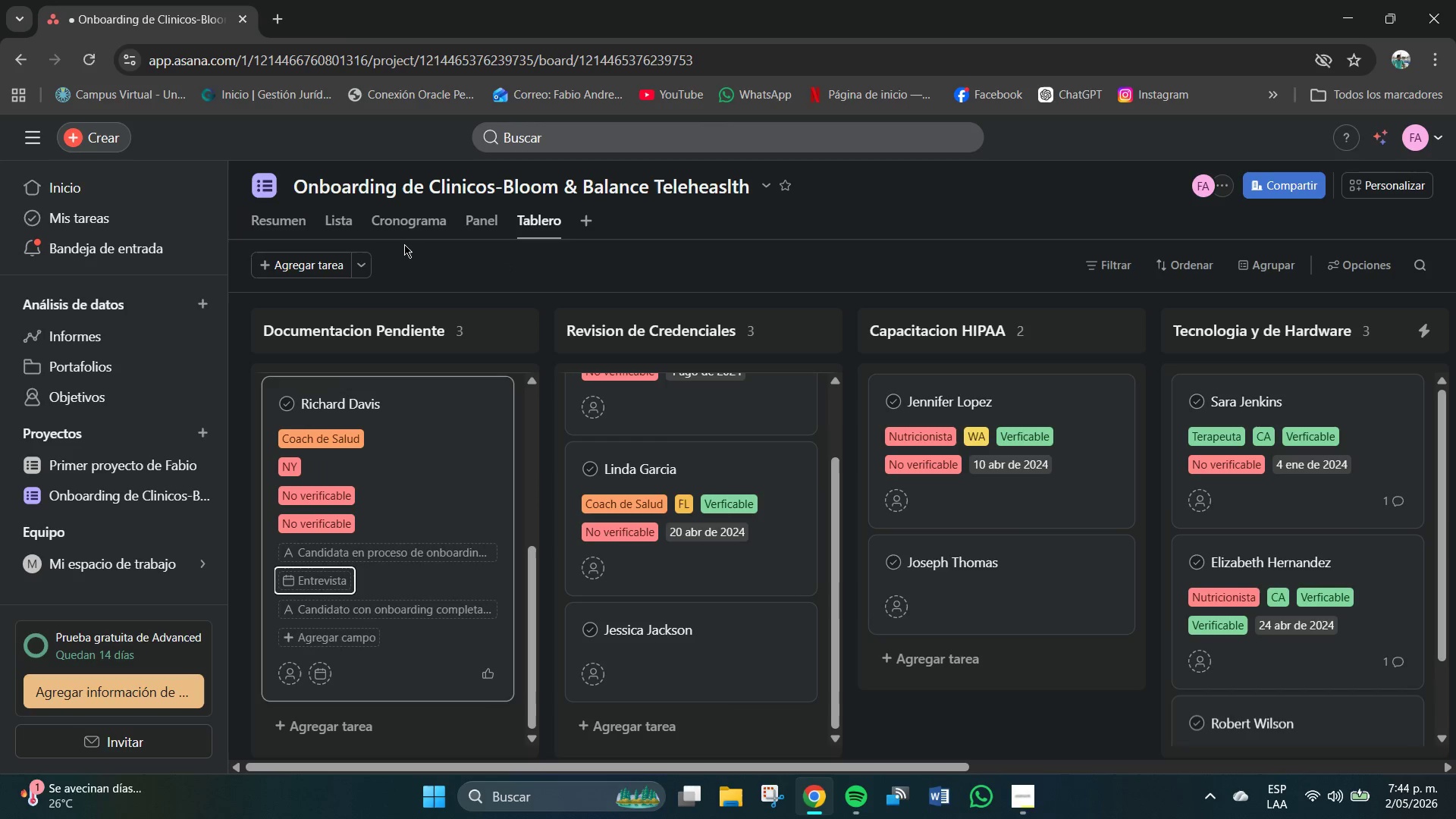 
key(NumpadEnter)
 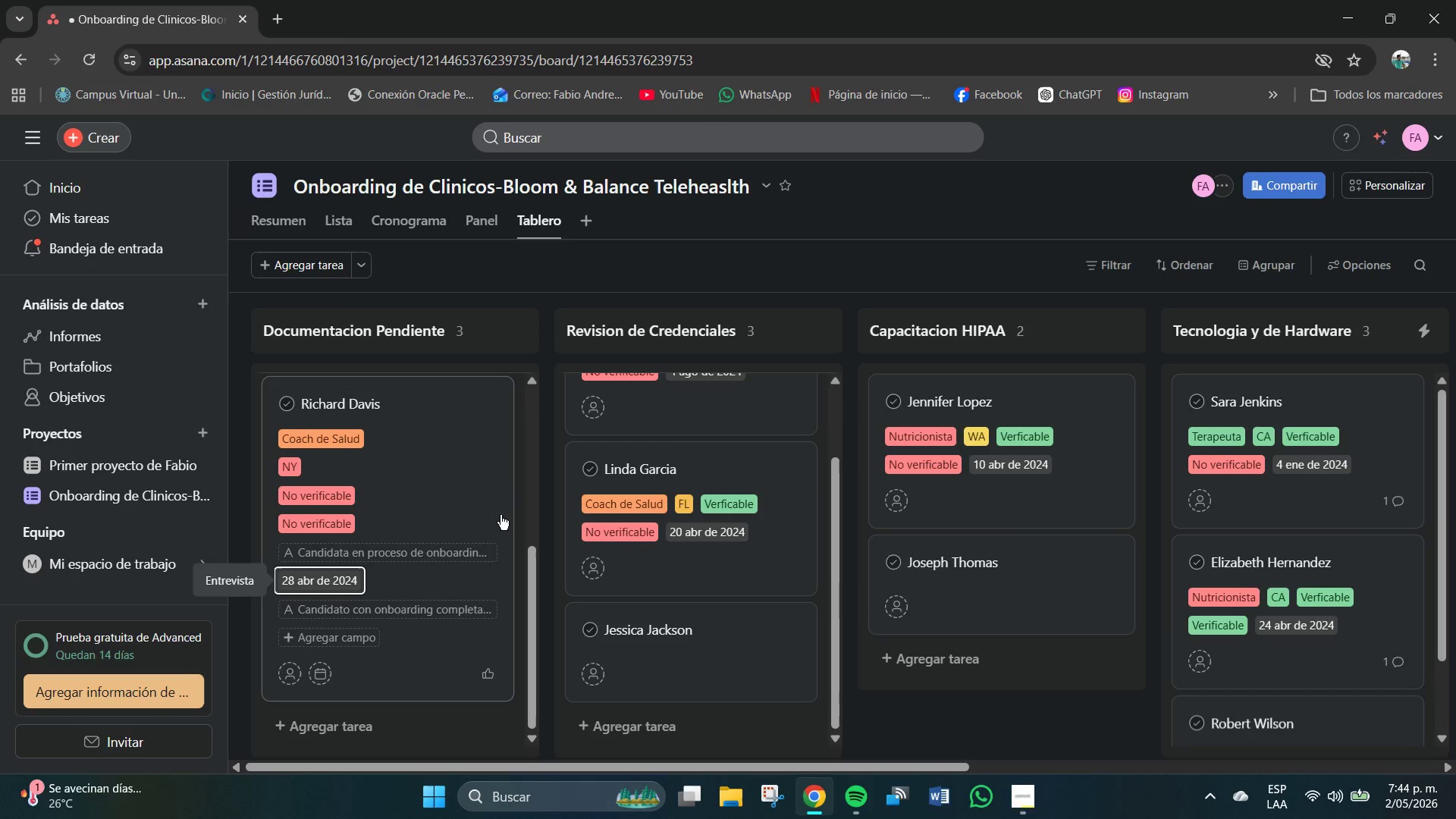 
scroll: coordinate [491, 519], scroll_direction: down, amount: 1.0
 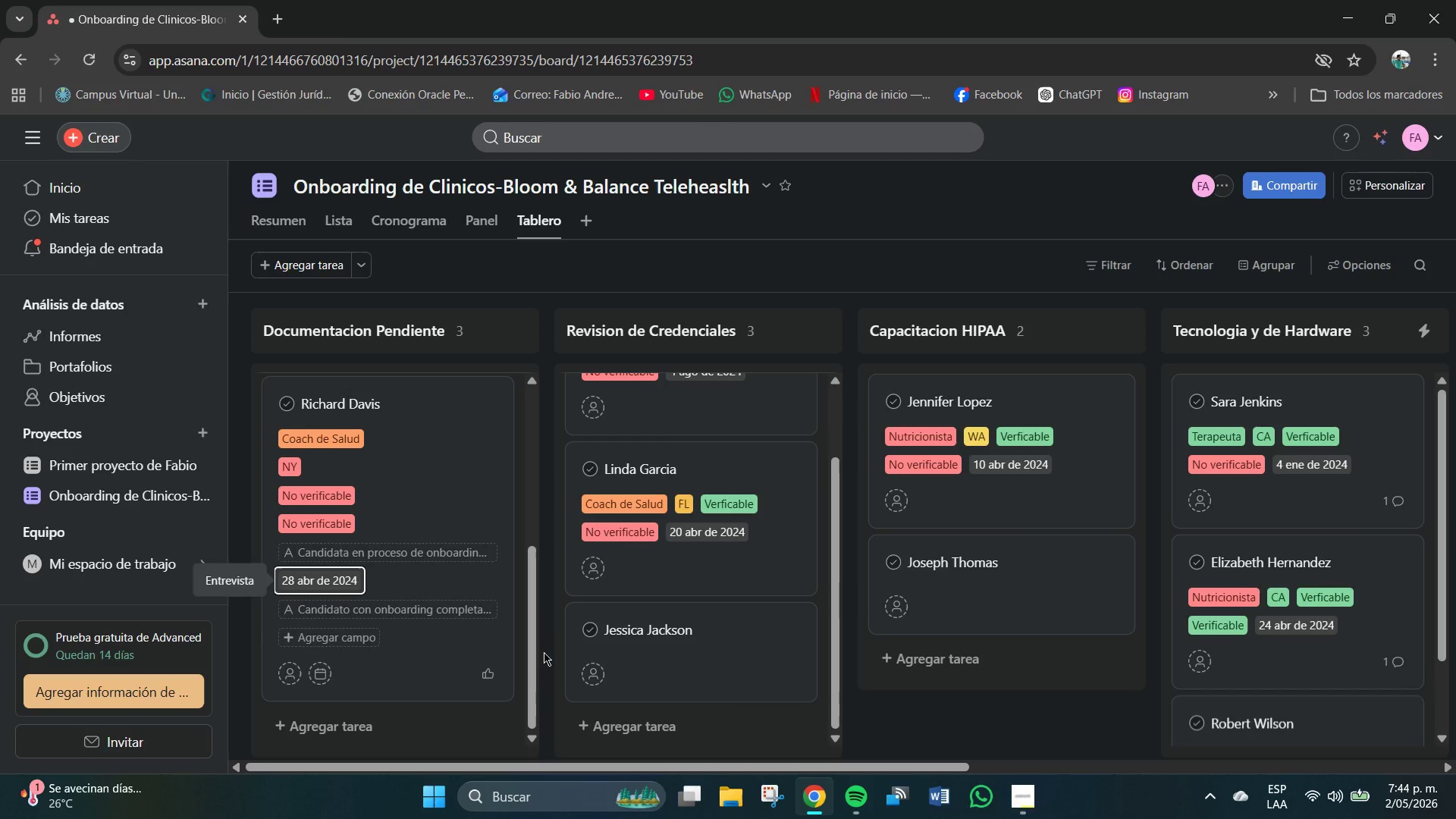 
left_click([547, 638])
 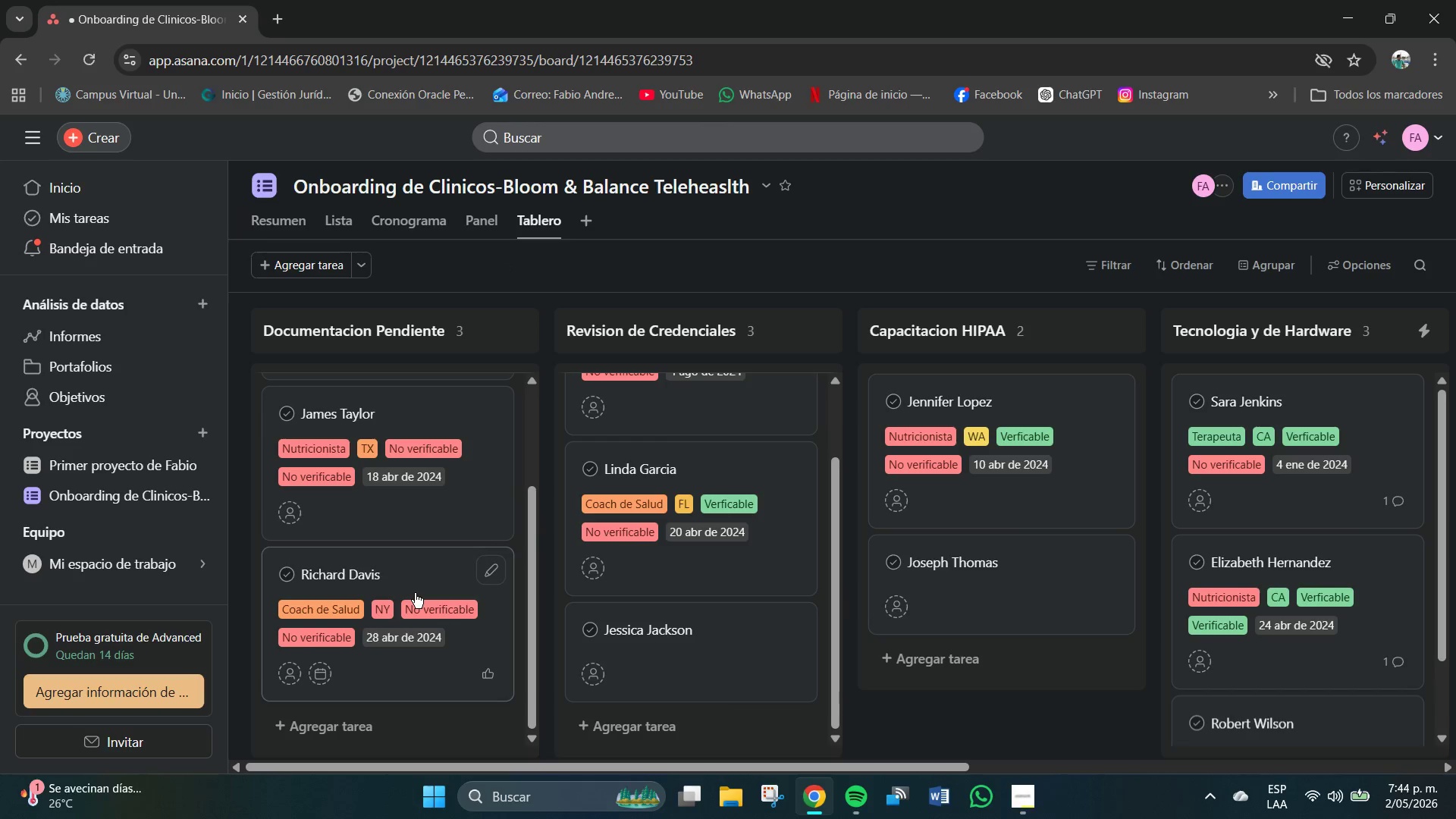 
scroll: coordinate [415, 592], scroll_direction: up, amount: 1.0
 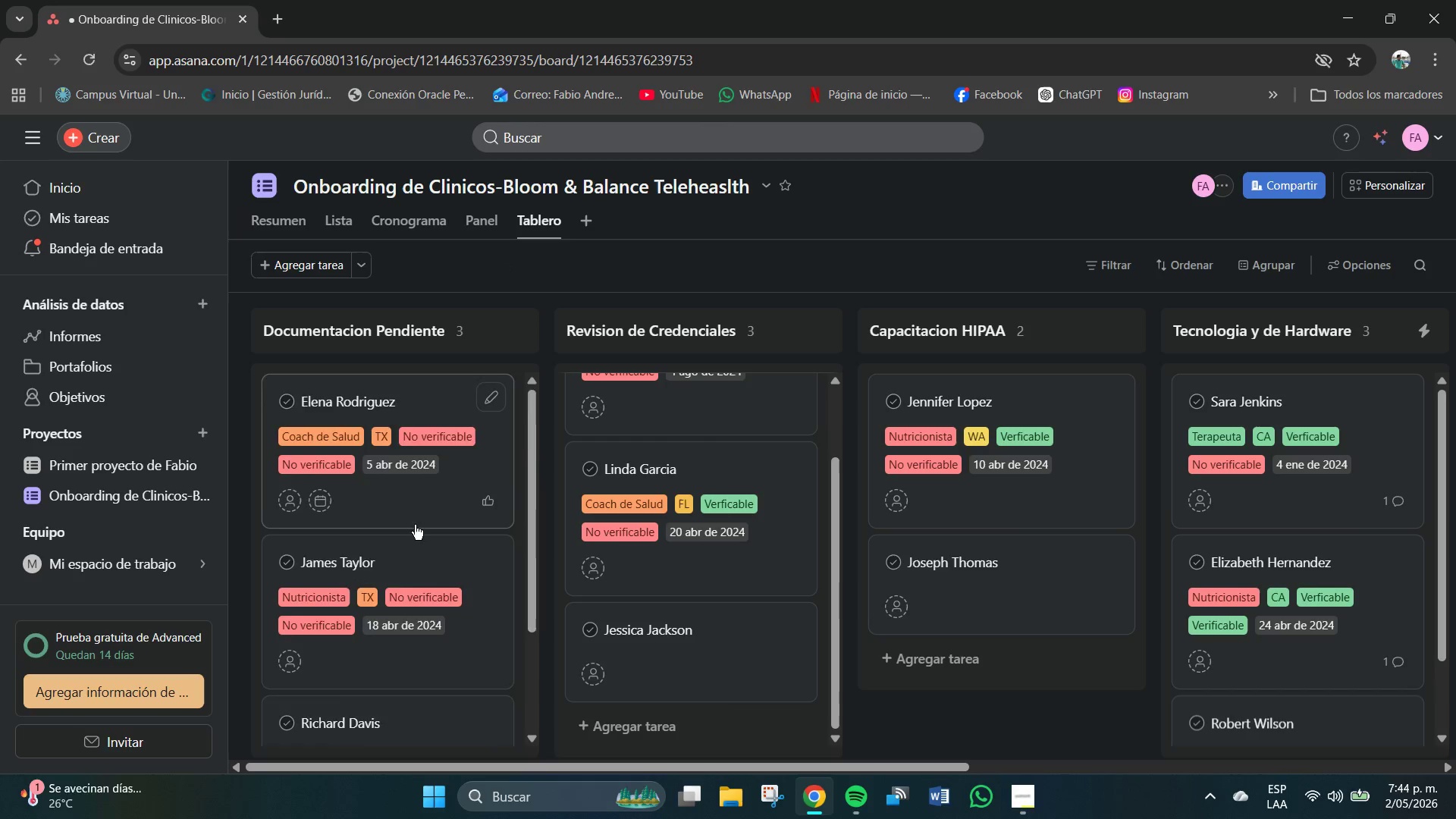 
scroll: coordinate [438, 542], scroll_direction: down, amount: 1.0
 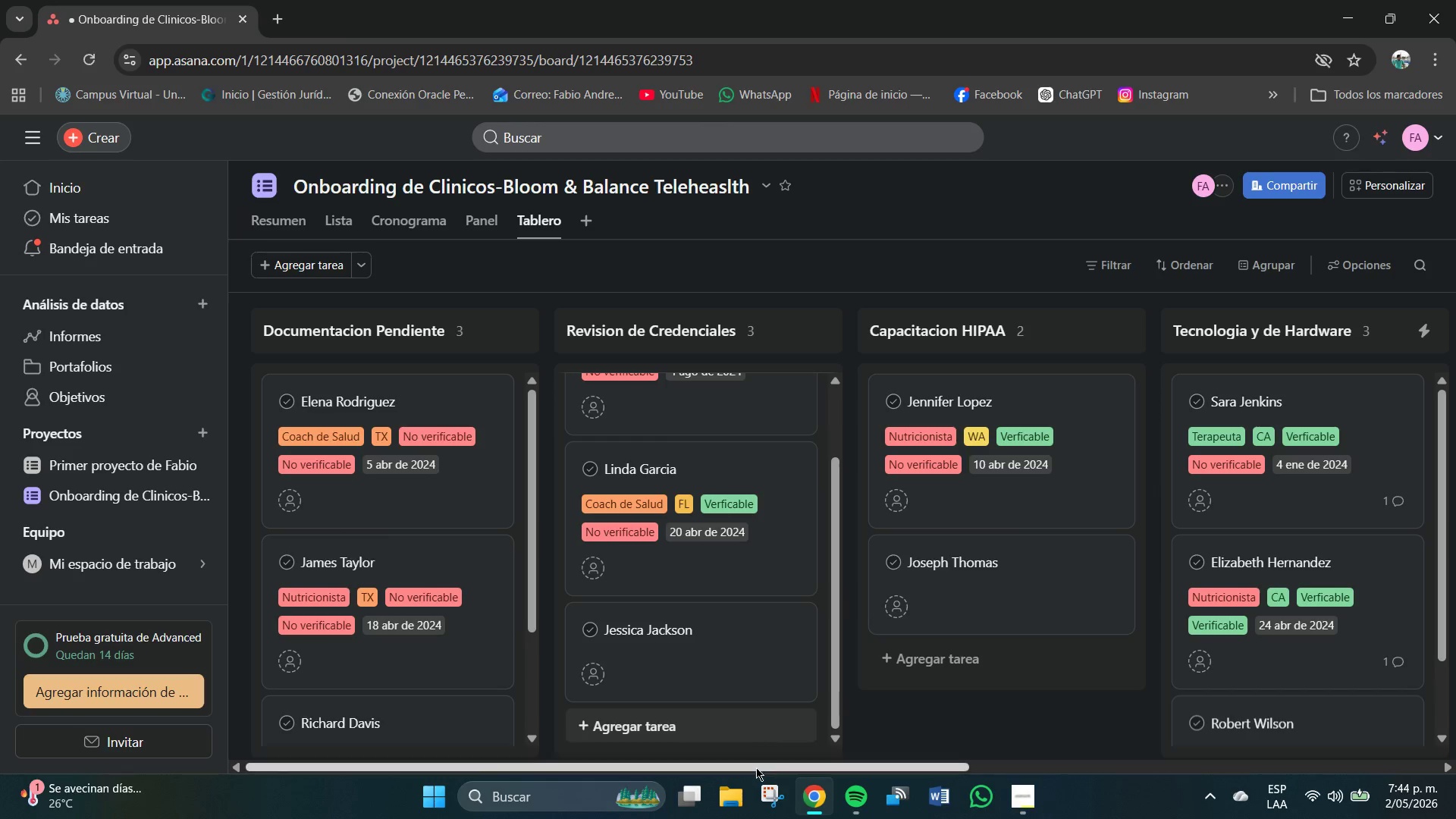 
left_click_drag(start_coordinate=[740, 767], to_coordinate=[1241, 769])
 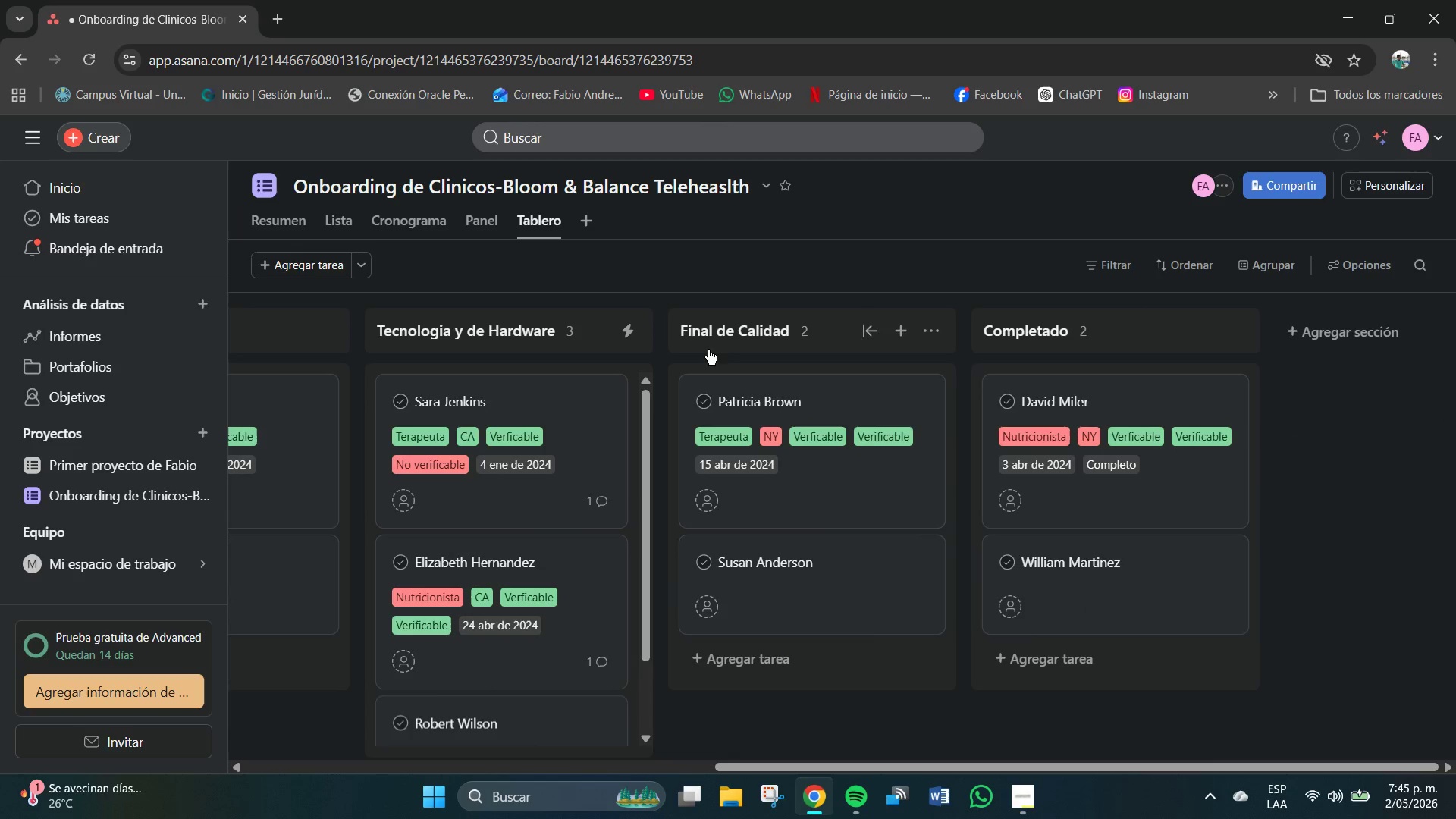 
mouse_move([809, 585])
 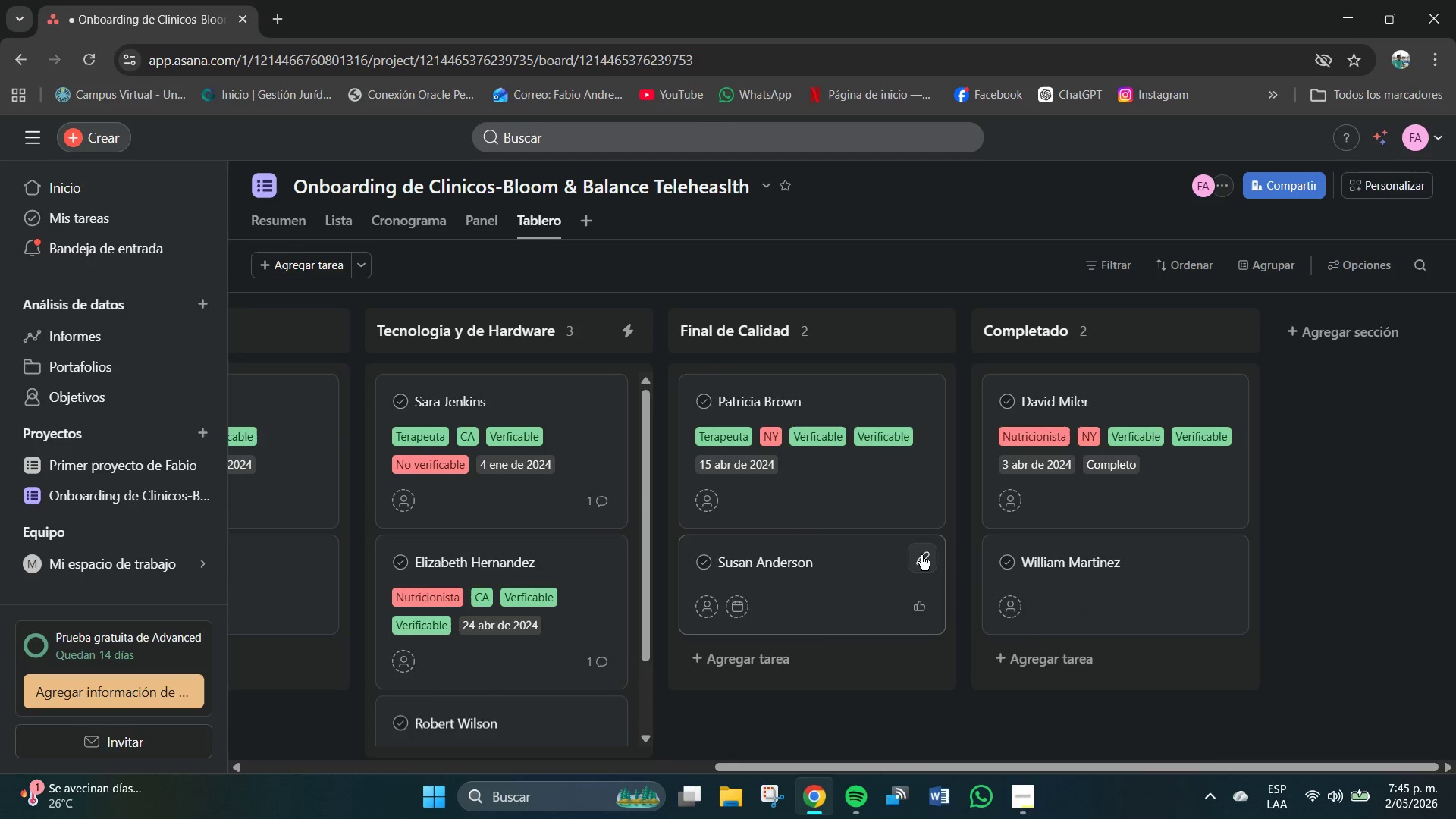 
left_click([921, 555])
 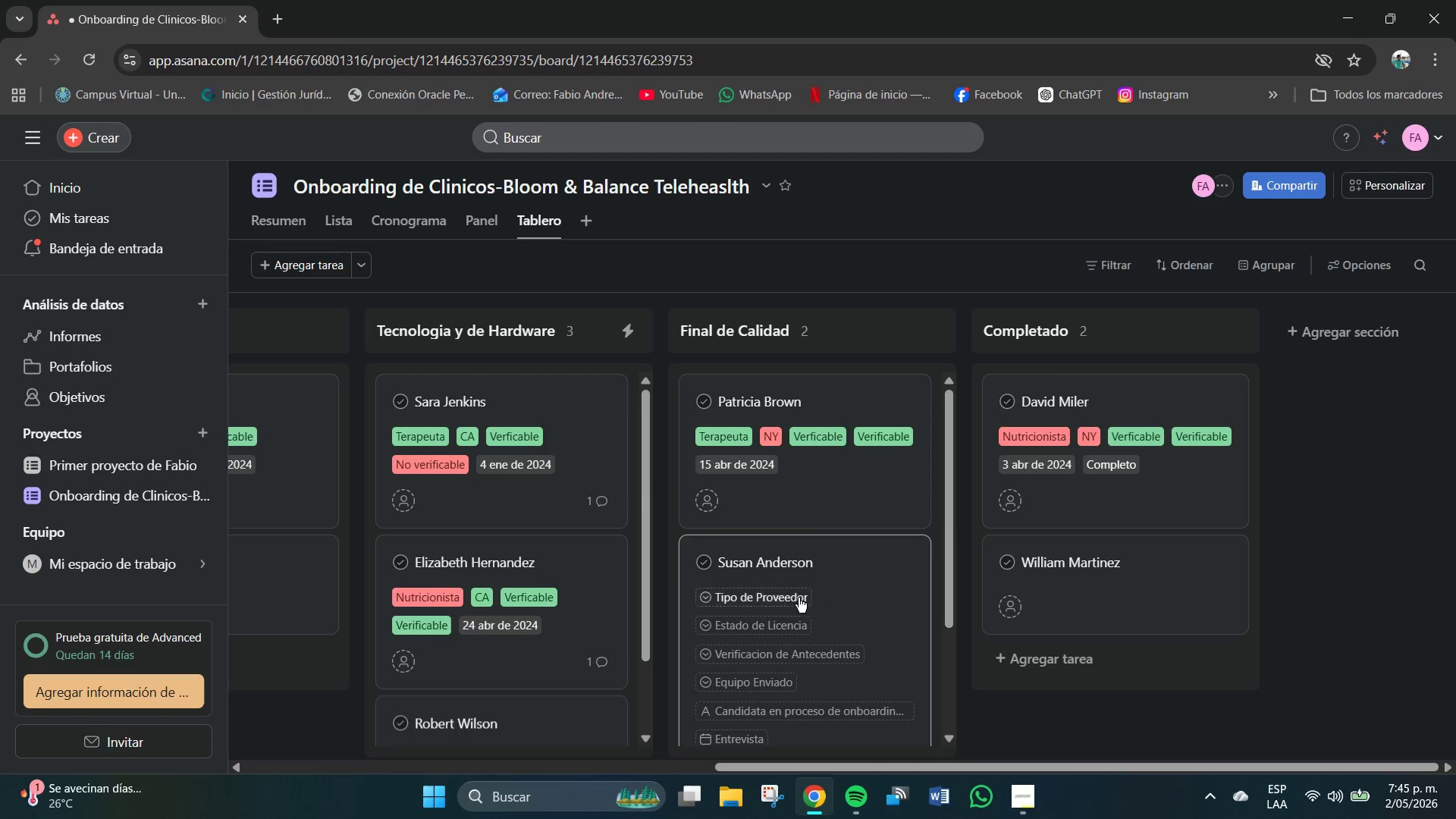 
left_click([762, 595])
 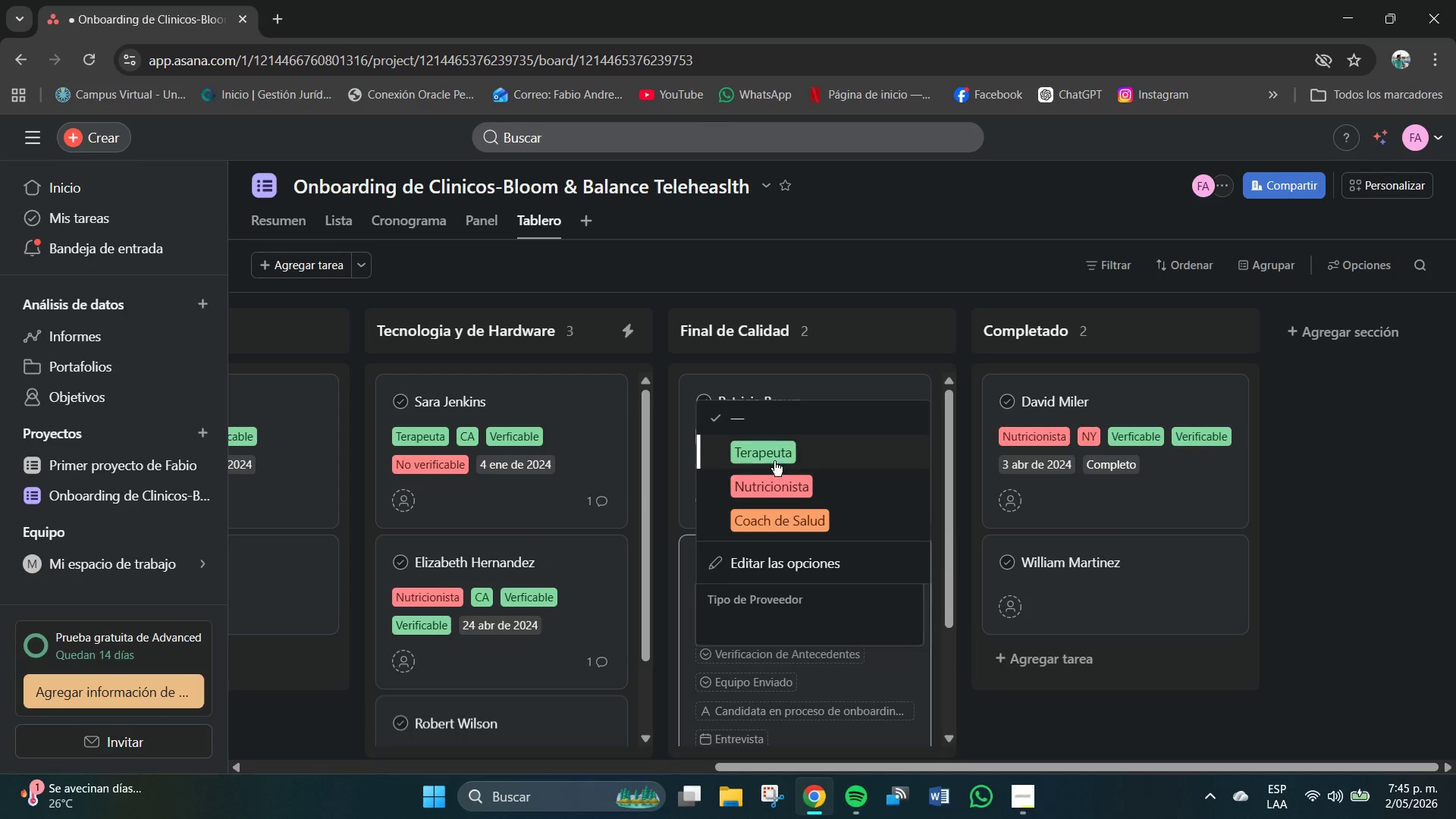 
left_click([770, 451])
 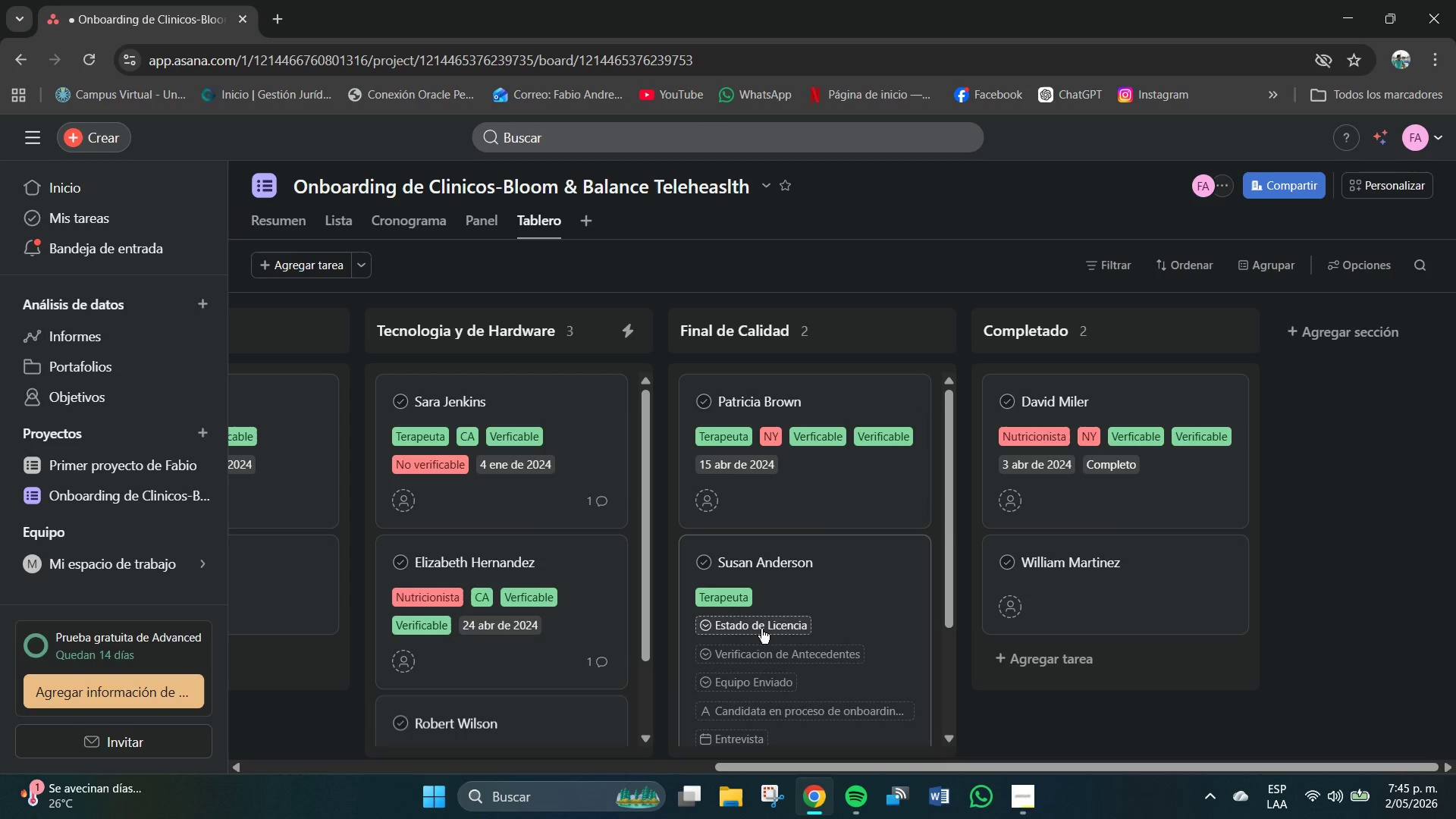 
left_click([761, 629])
 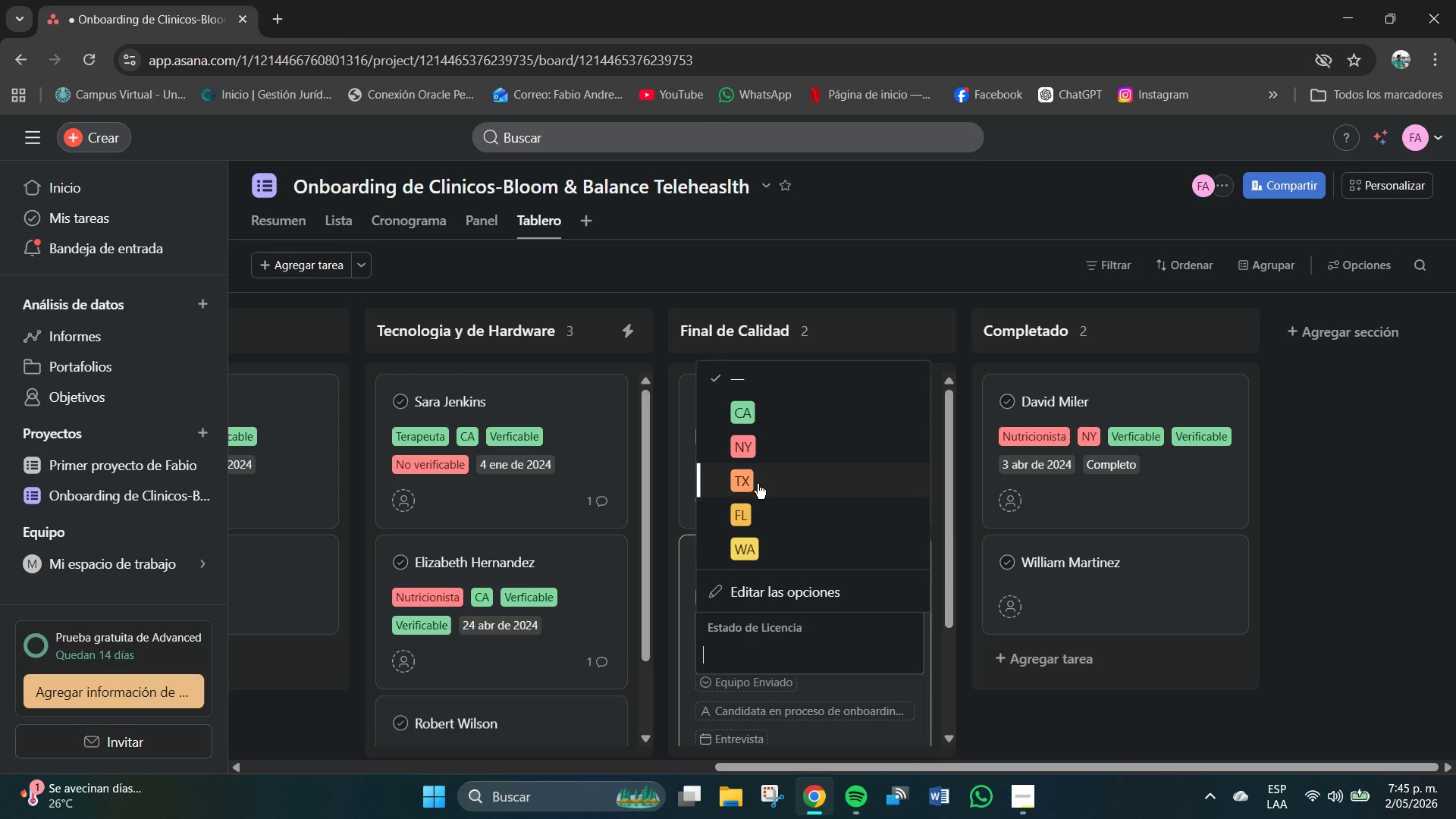 
left_click([747, 485])
 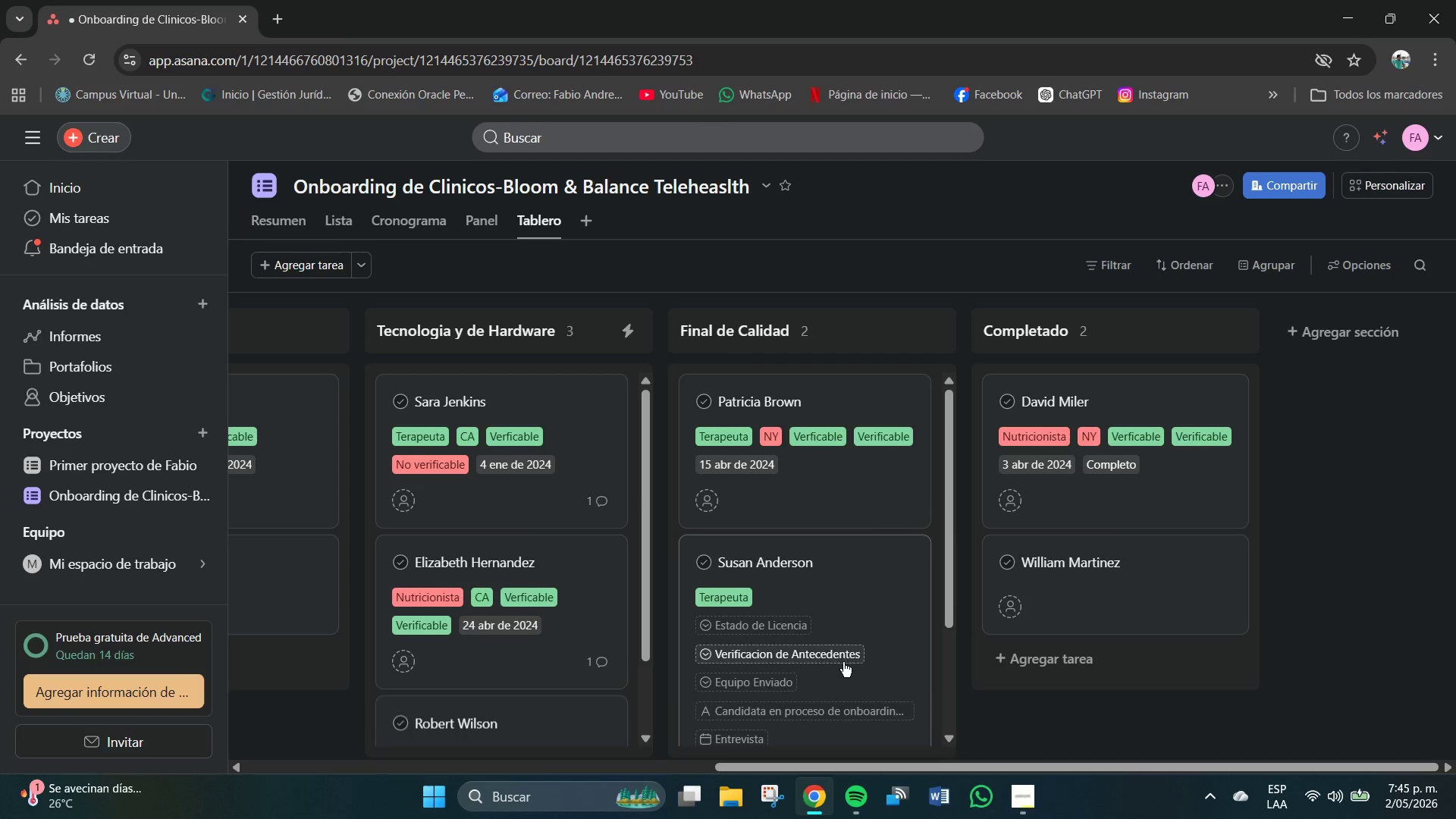 
scroll: coordinate [843, 662], scroll_direction: none, amount: 0.0
 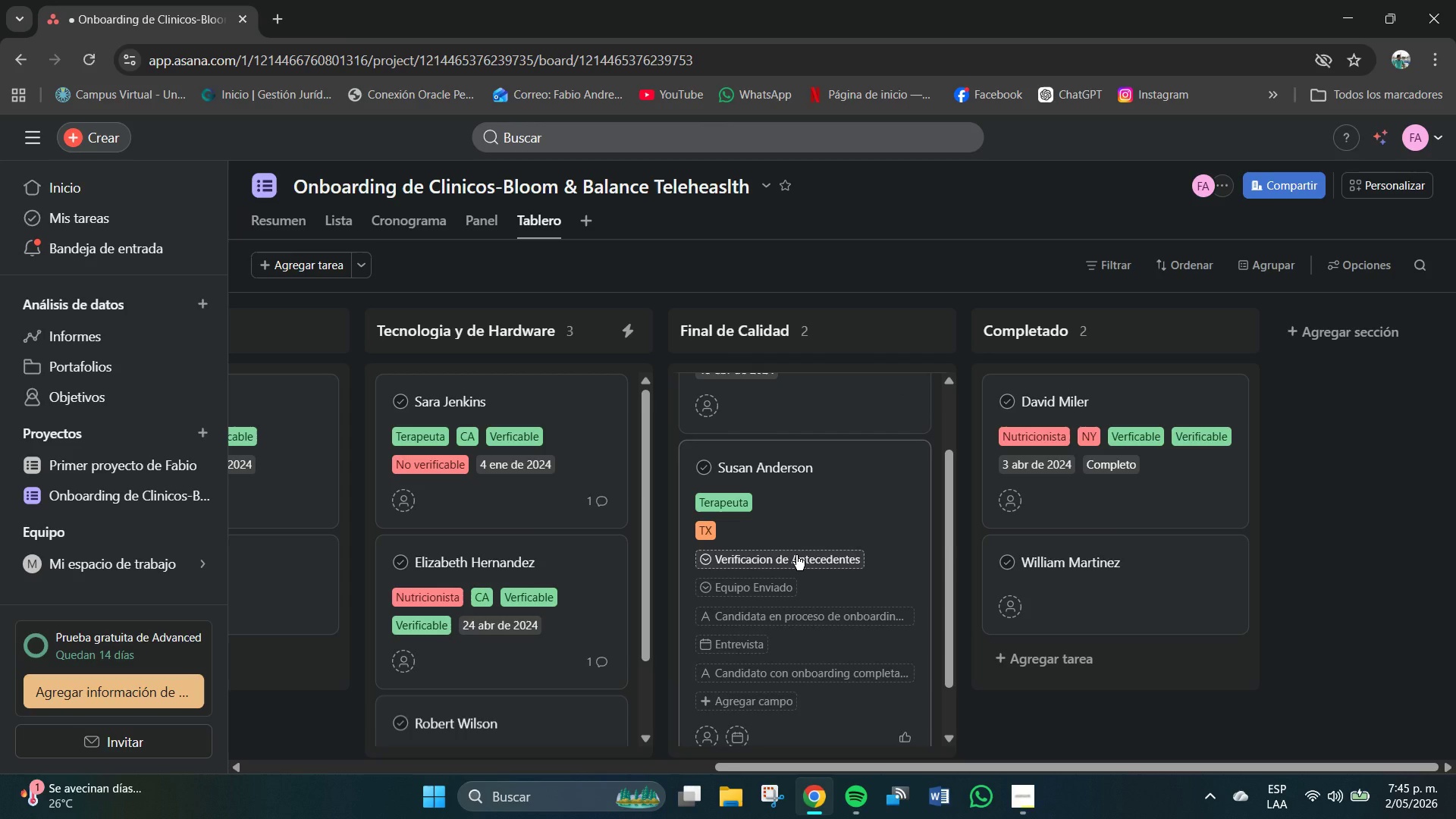 
left_click([796, 555])
 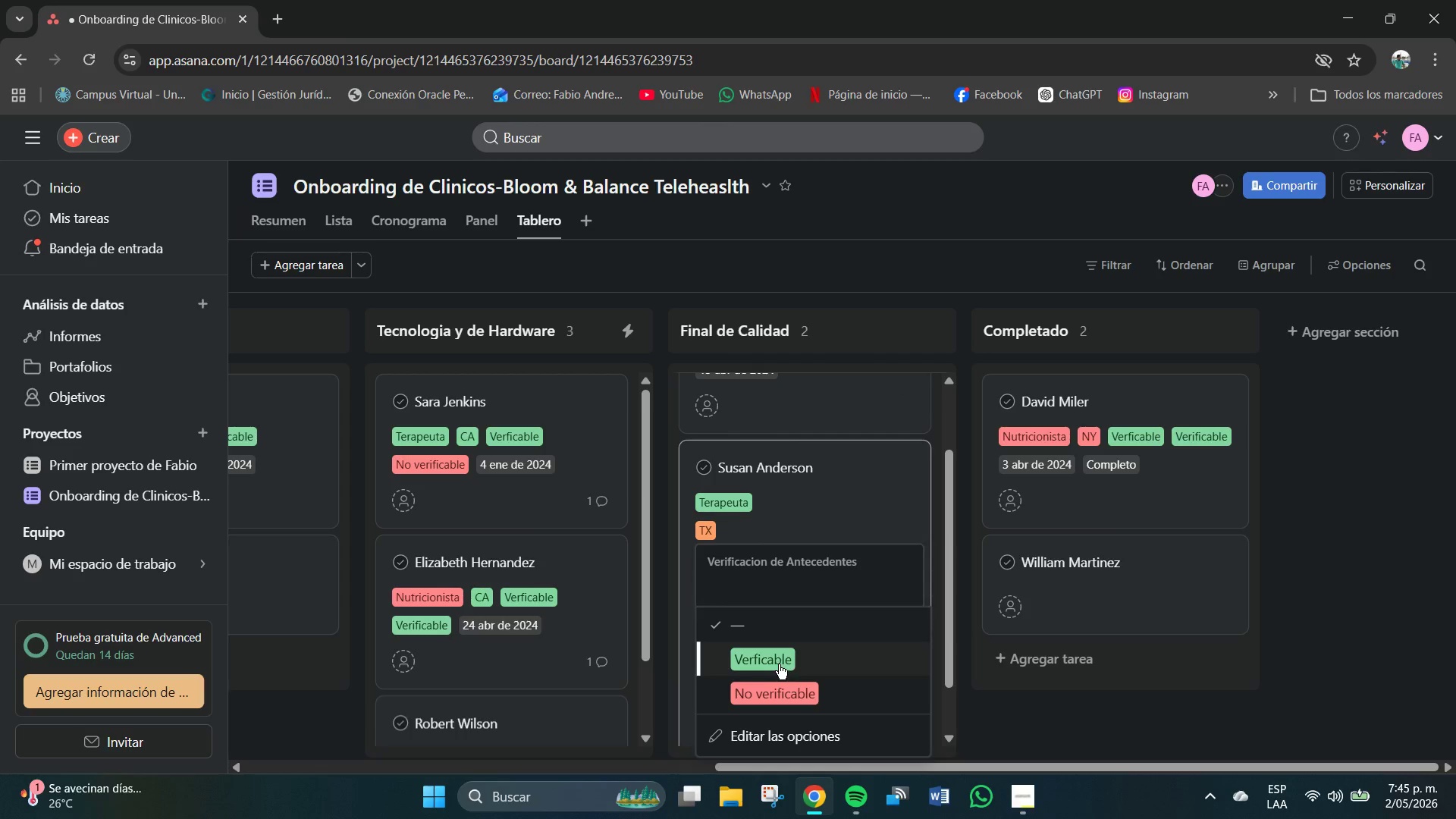 
left_click([776, 661])
 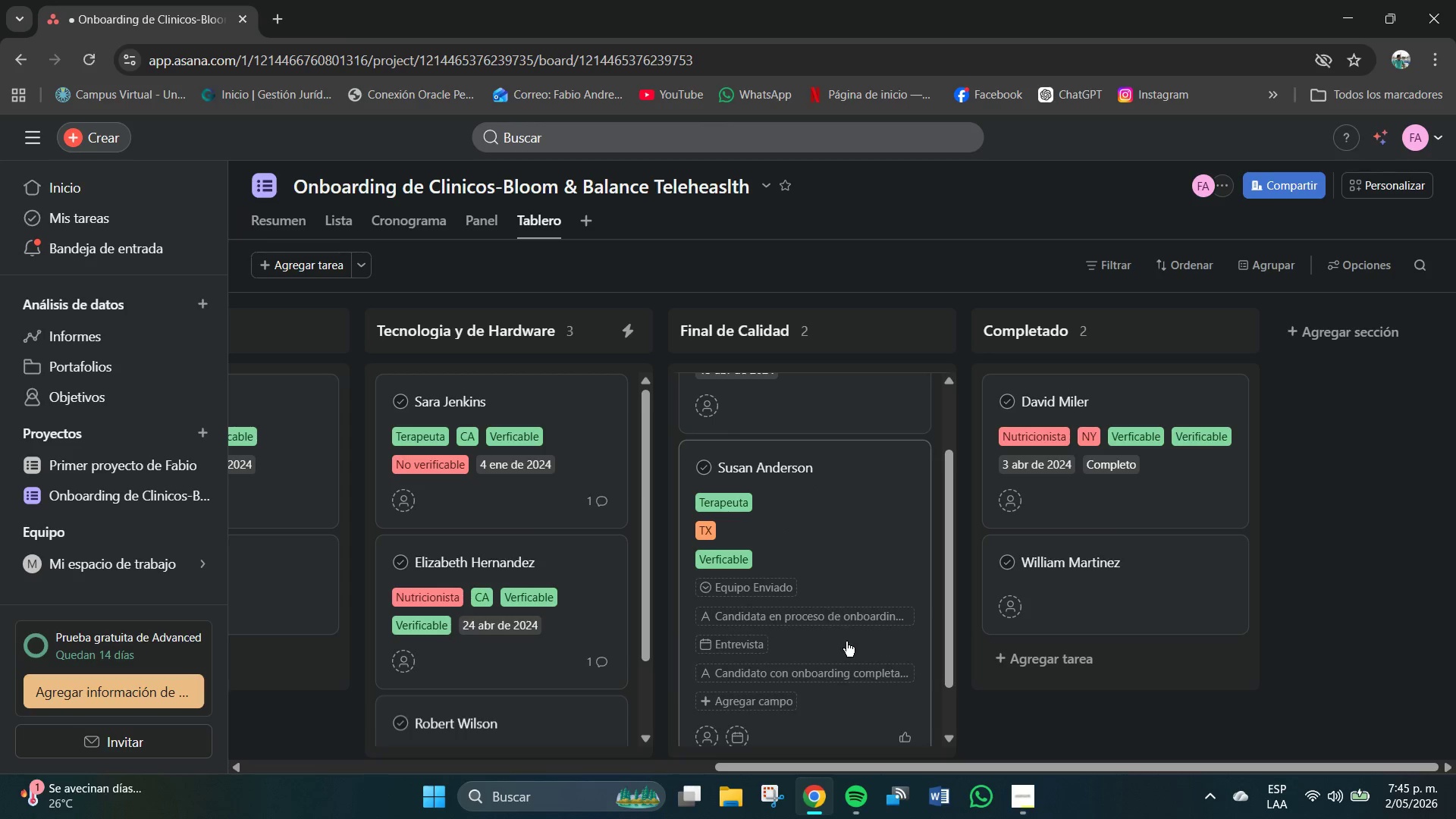 
scroll: coordinate [846, 642], scroll_direction: down, amount: 1.0
 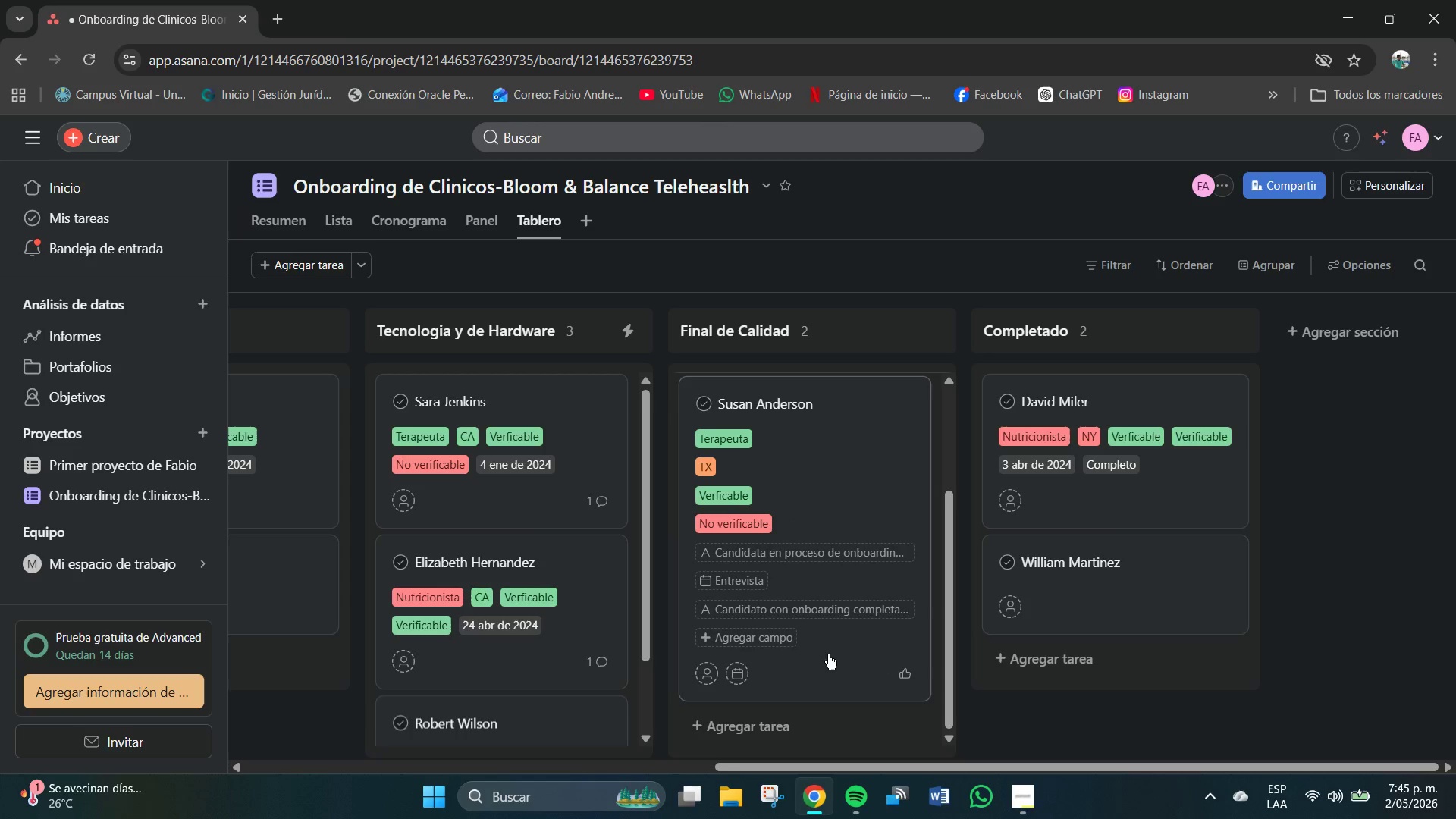 
mouse_move([735, 566])
 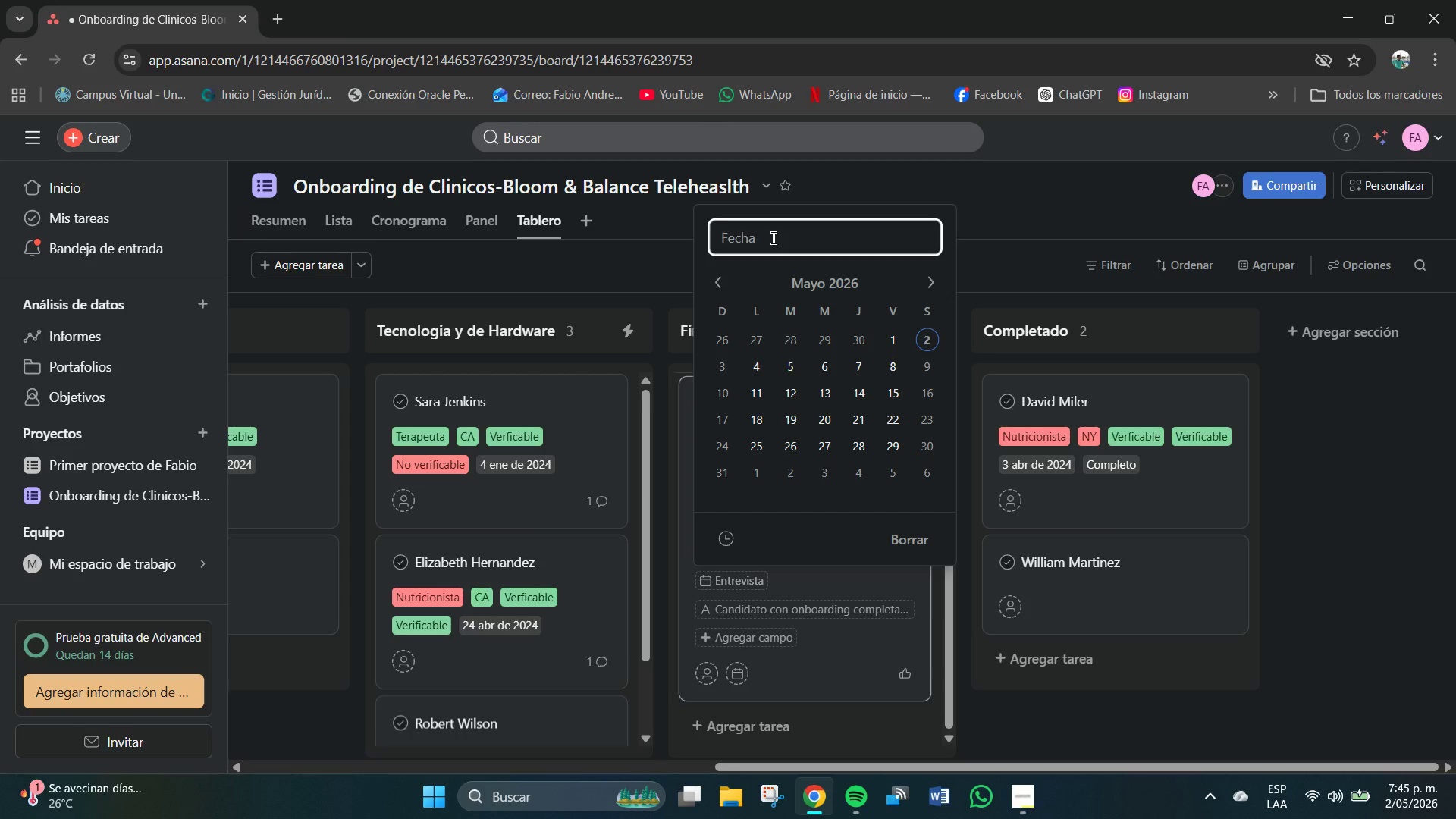 
key(Numpad0)
 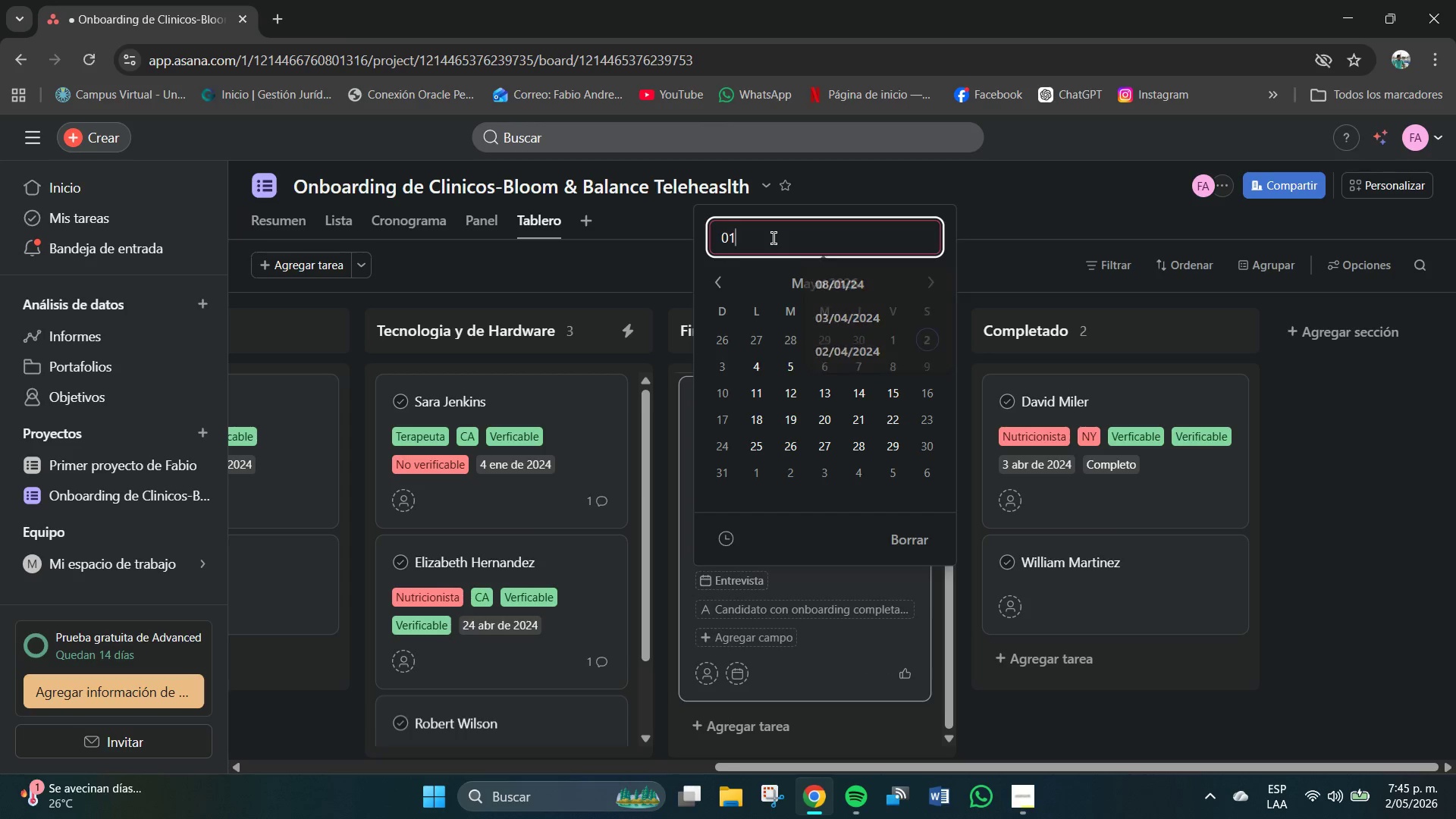 
key(Numpad1)
 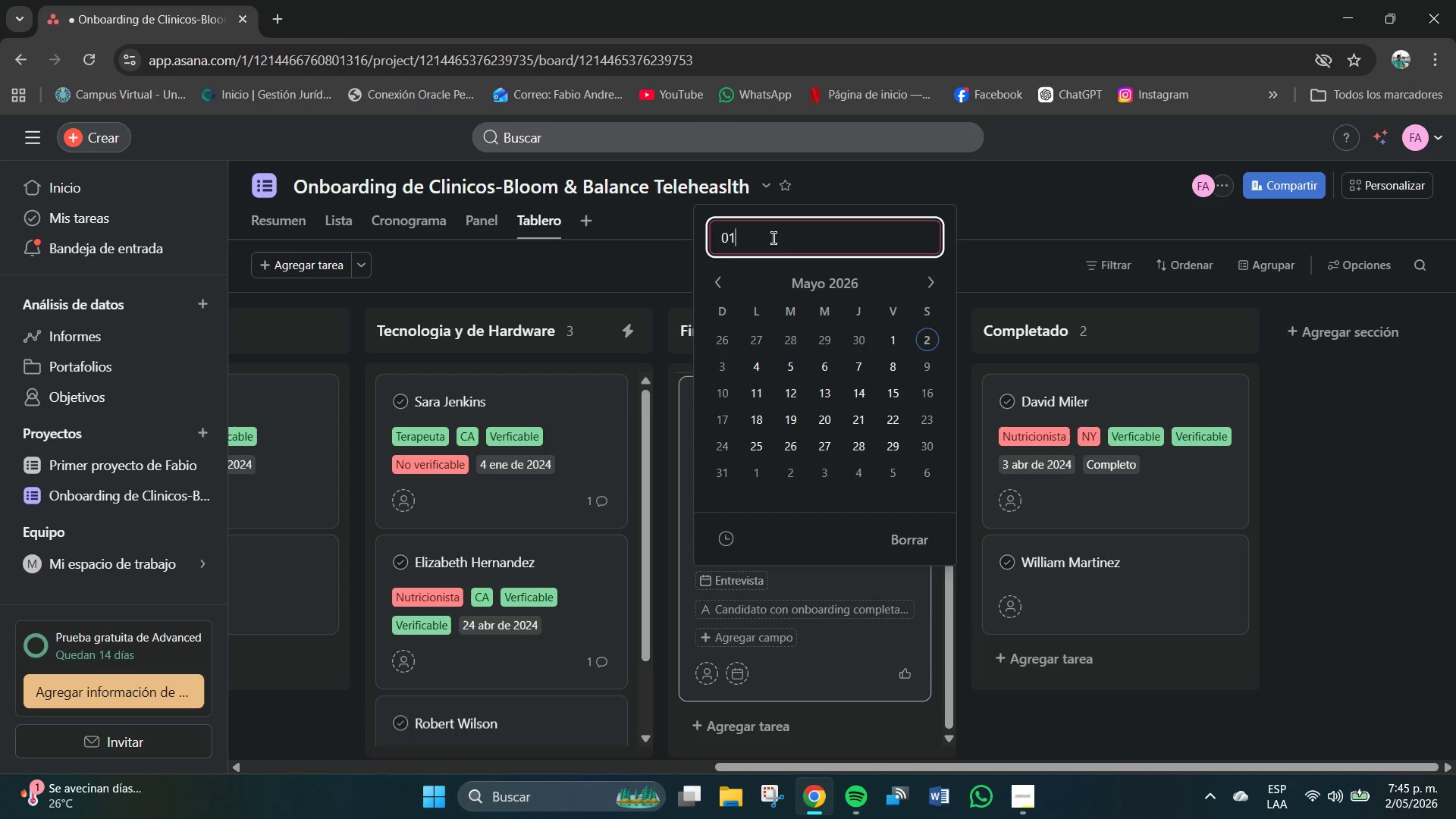 
key(Shift+7)
 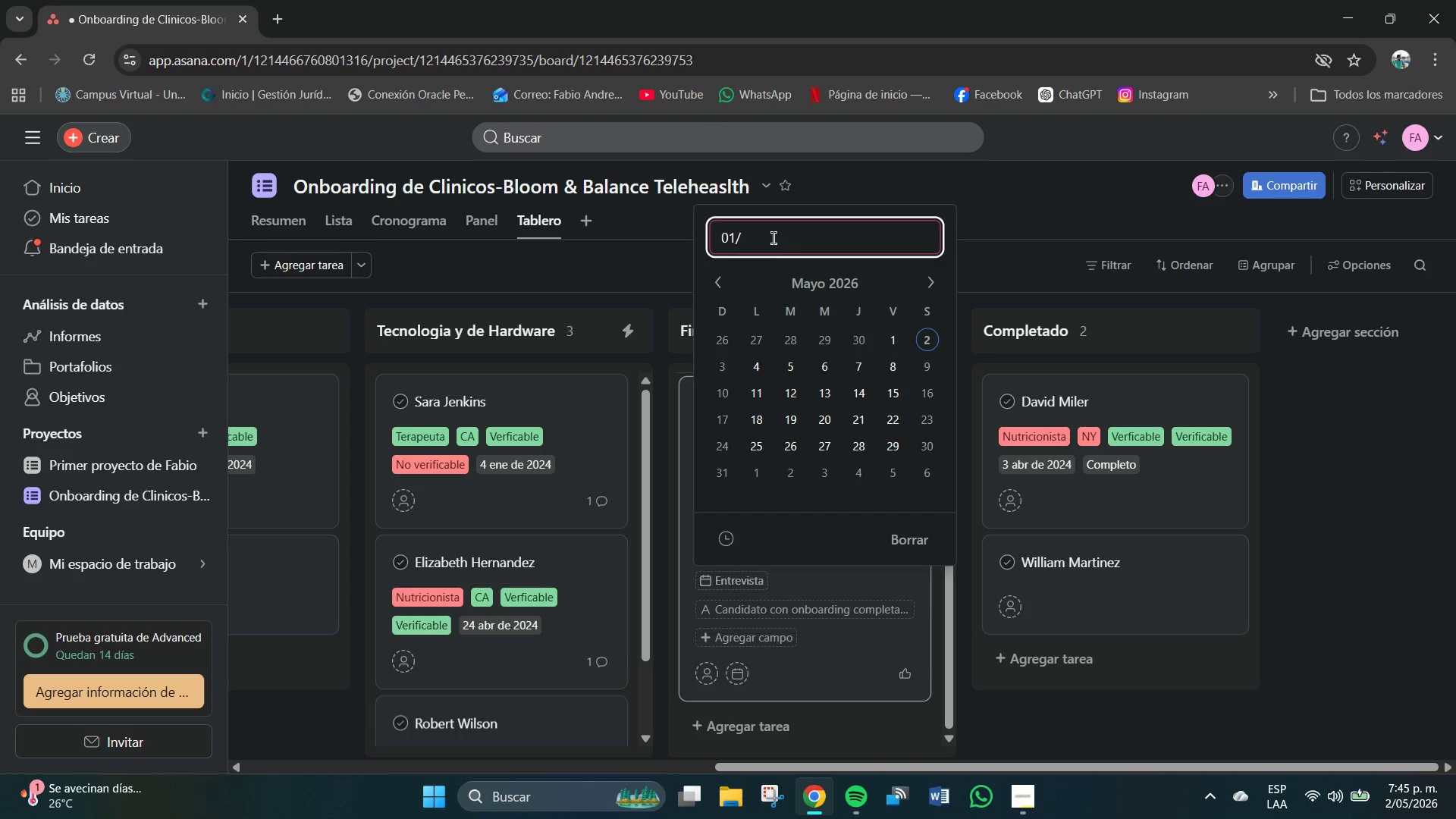 
key(Numpad0)
 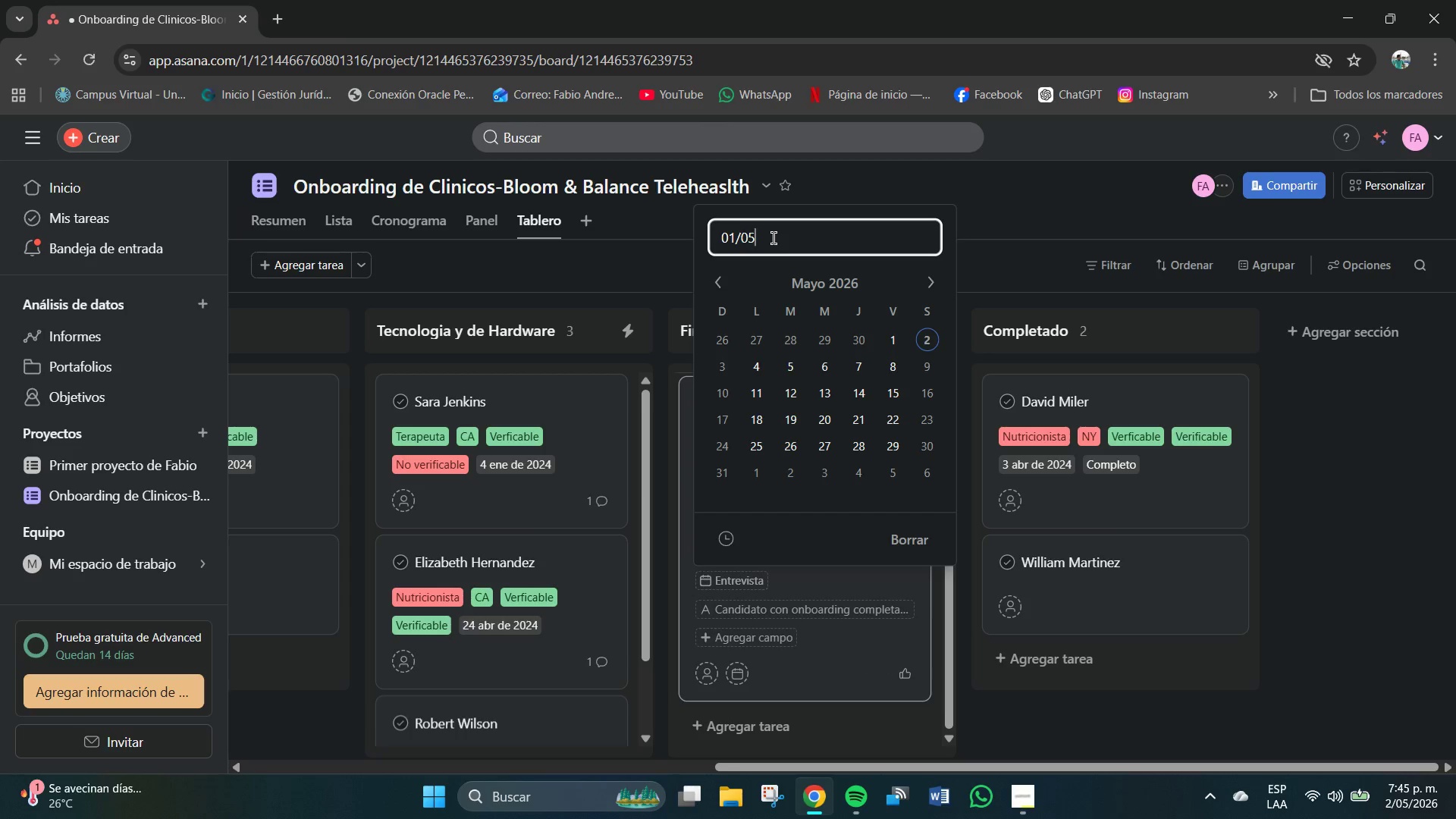 
key(Numpad5)
 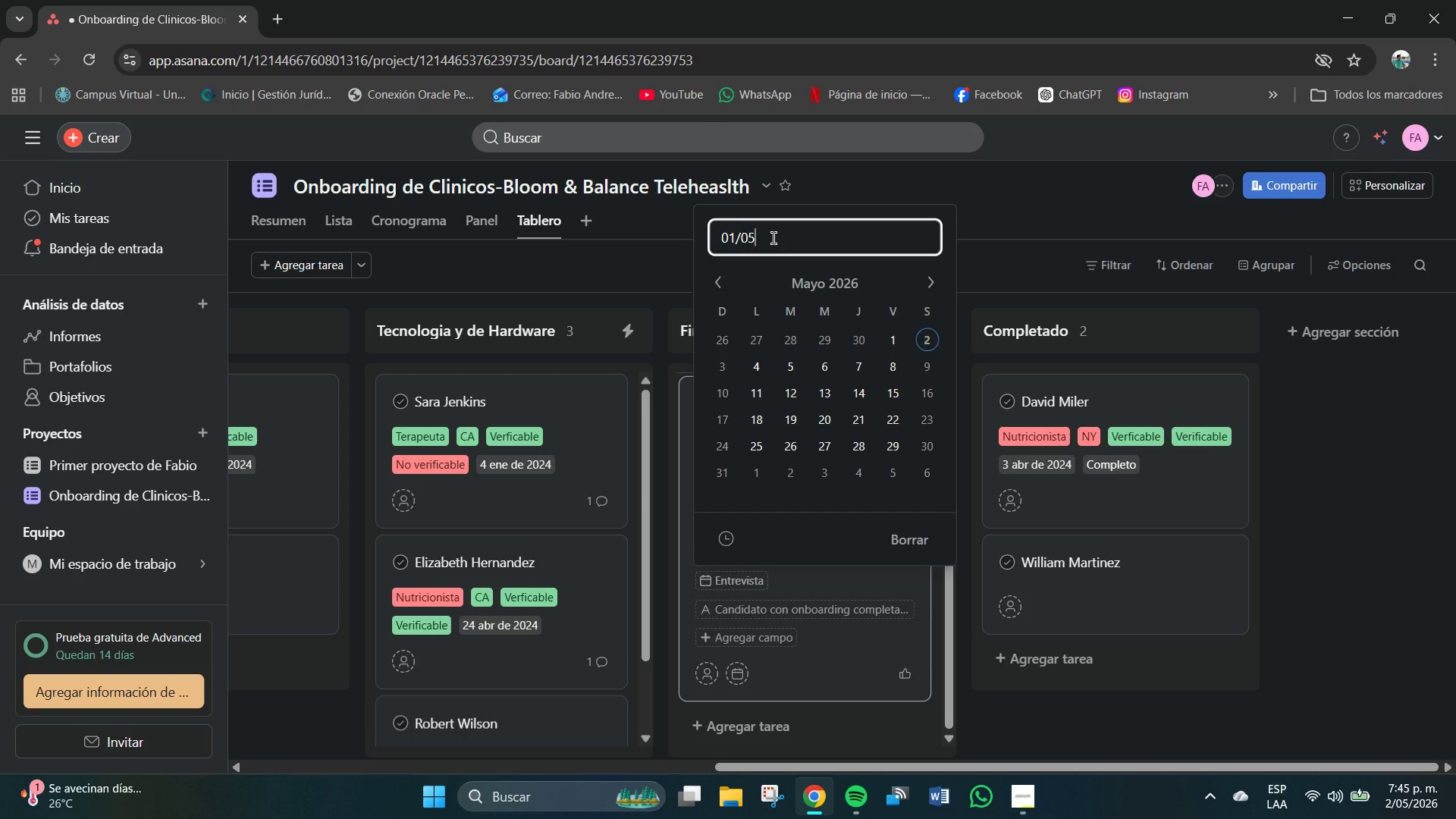 
key(Shift+7)
 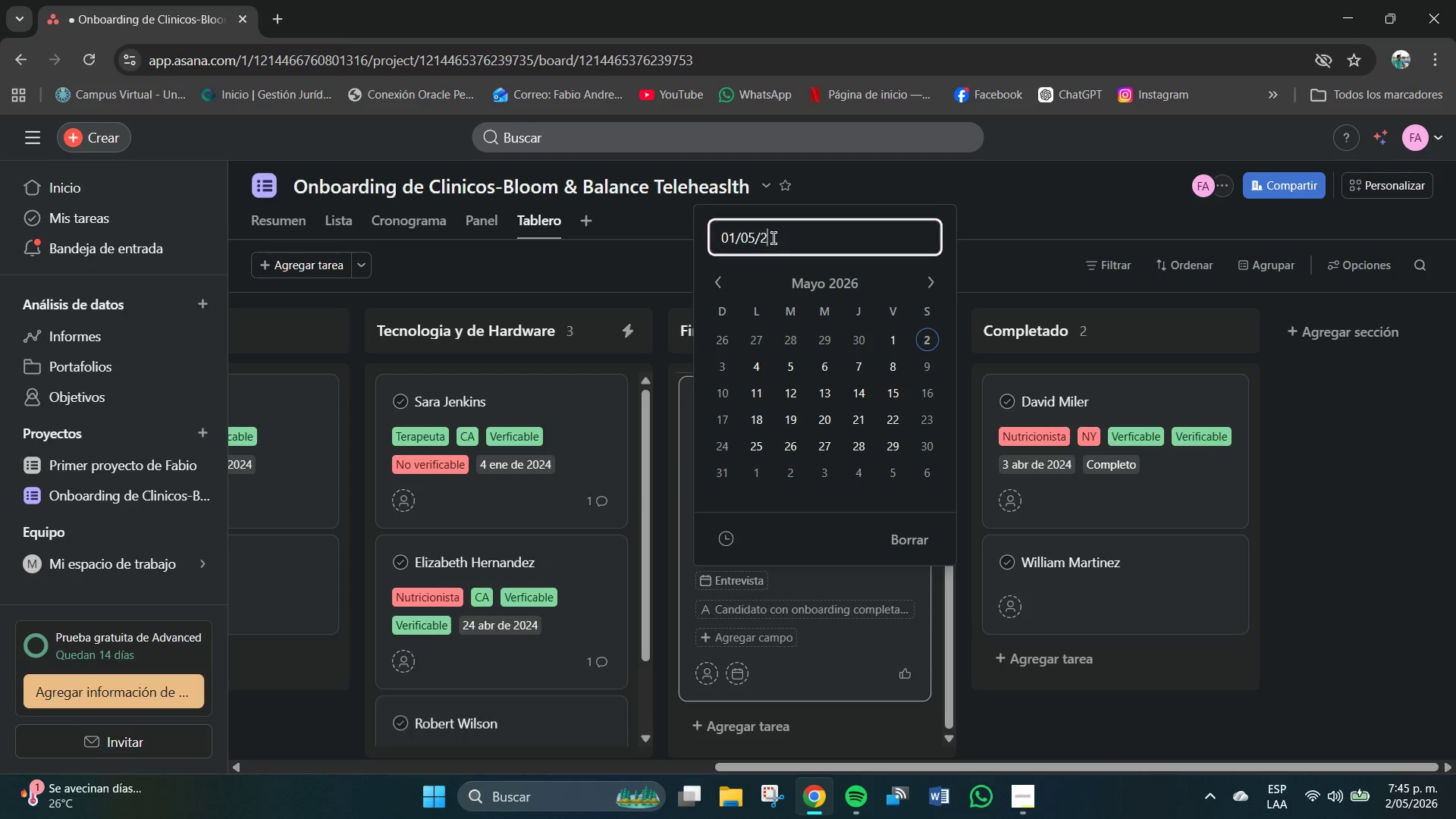 
key(Numpad2)
 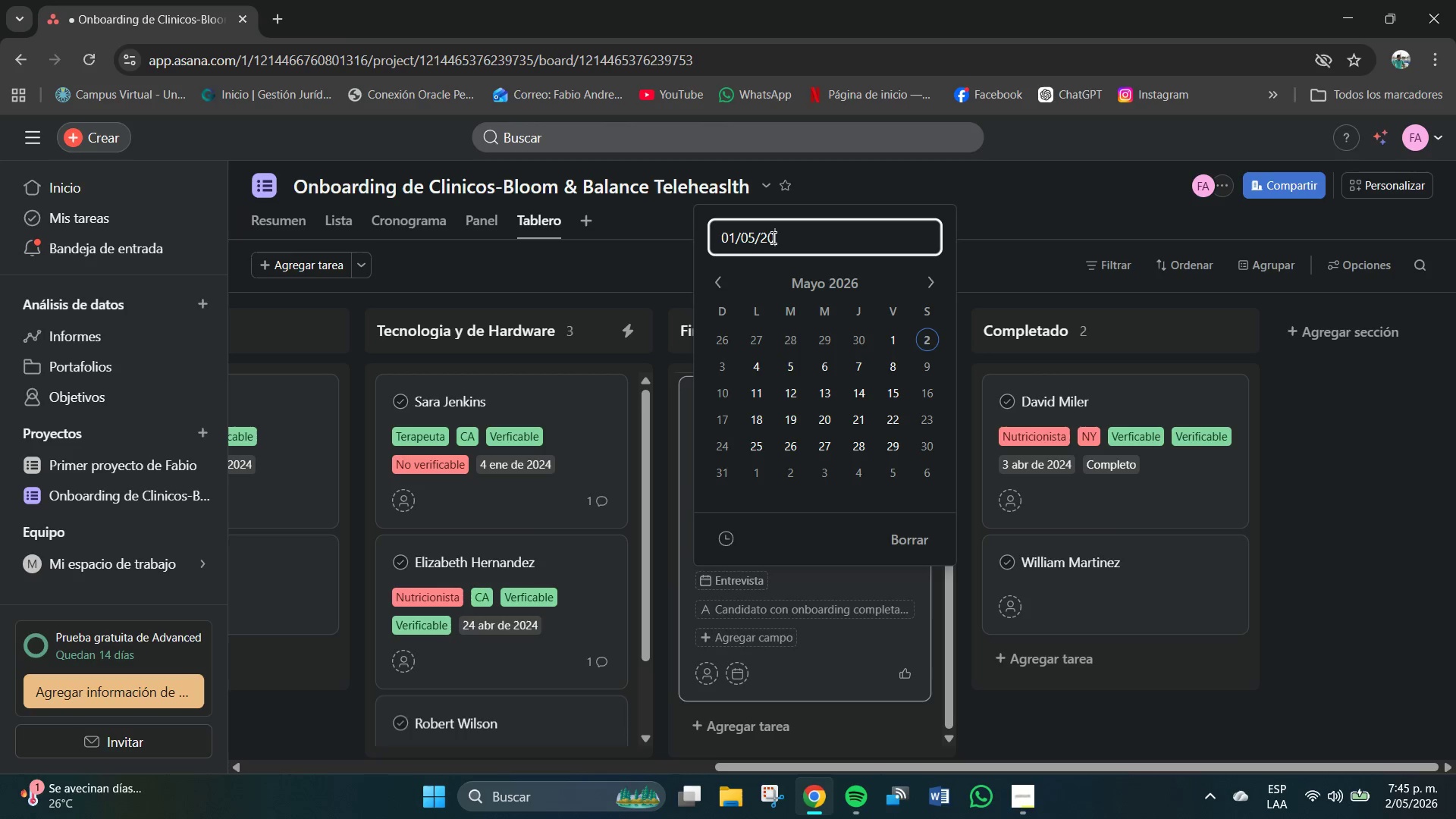 
key(Numpad0)
 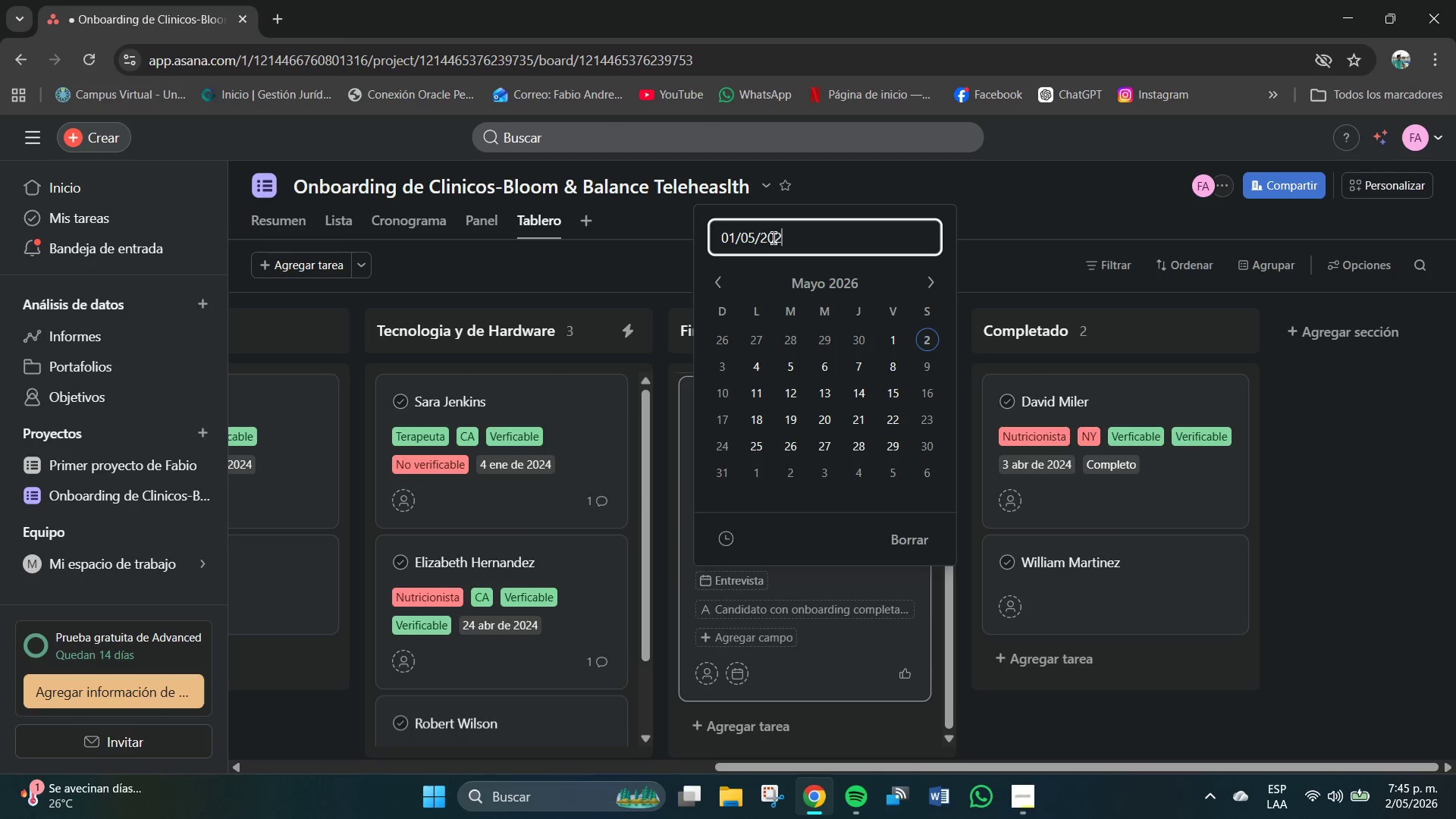 
key(Numpad2)
 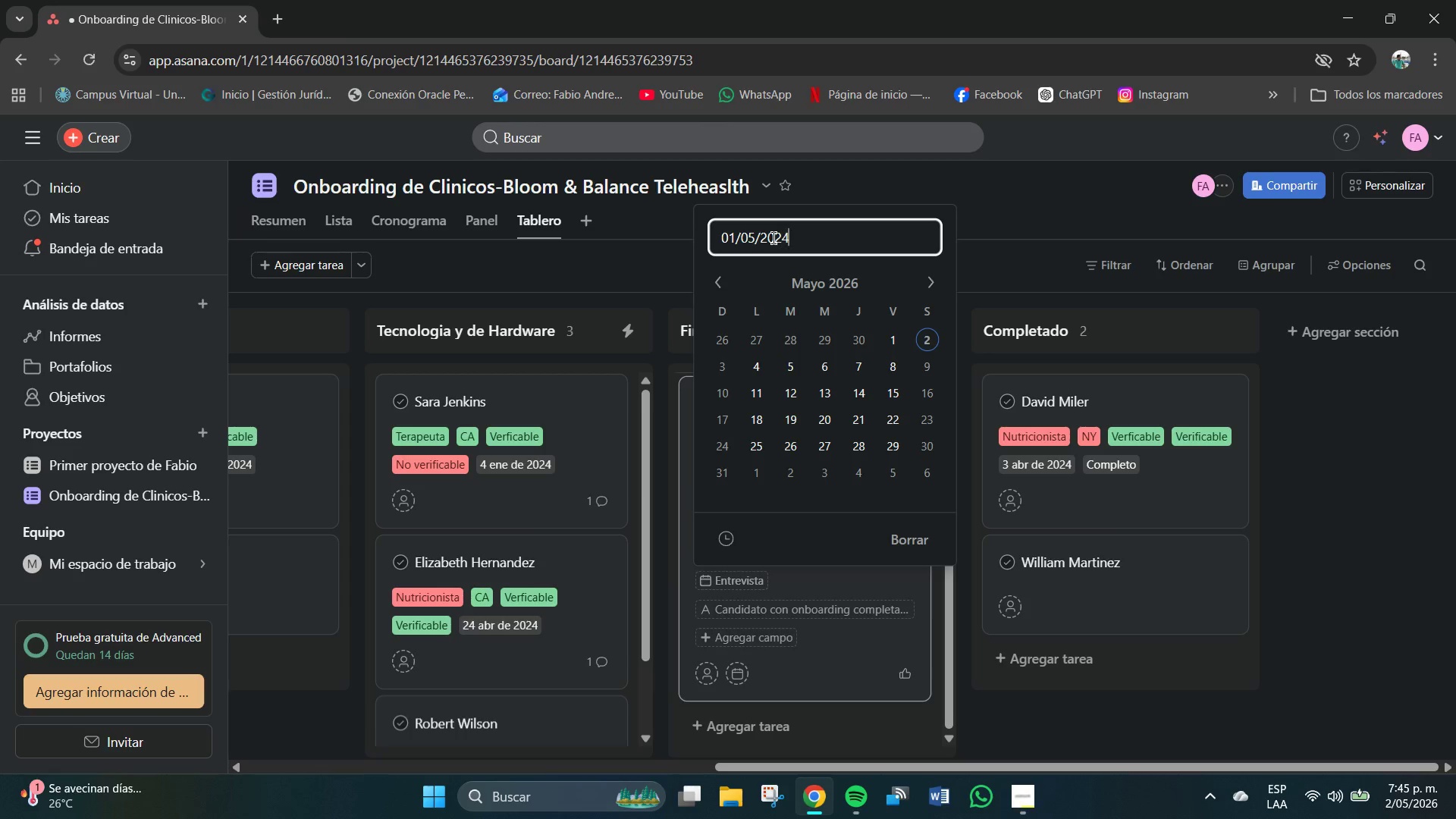 
key(Numpad4)
 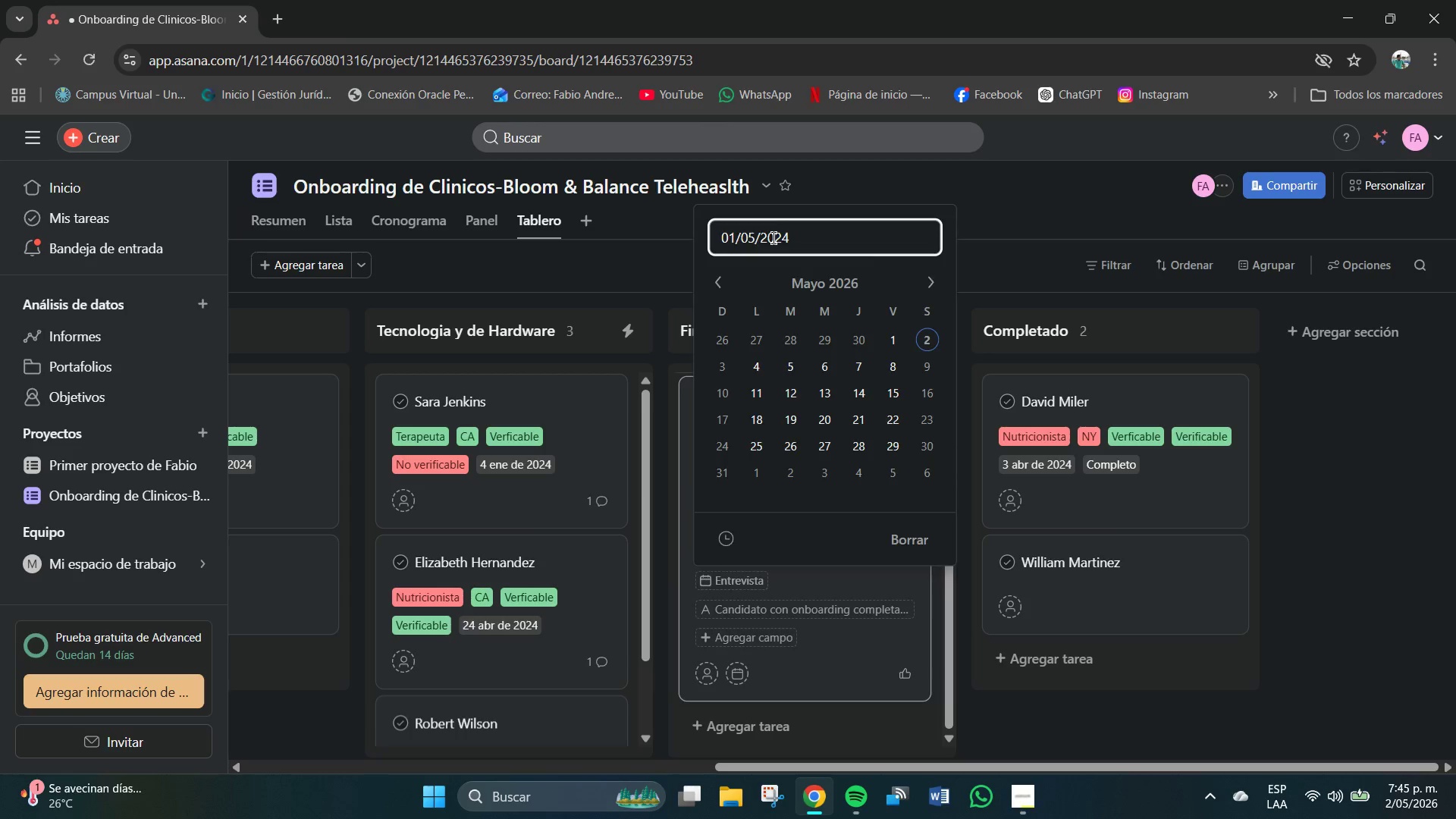 
key(NumpadEnter)
 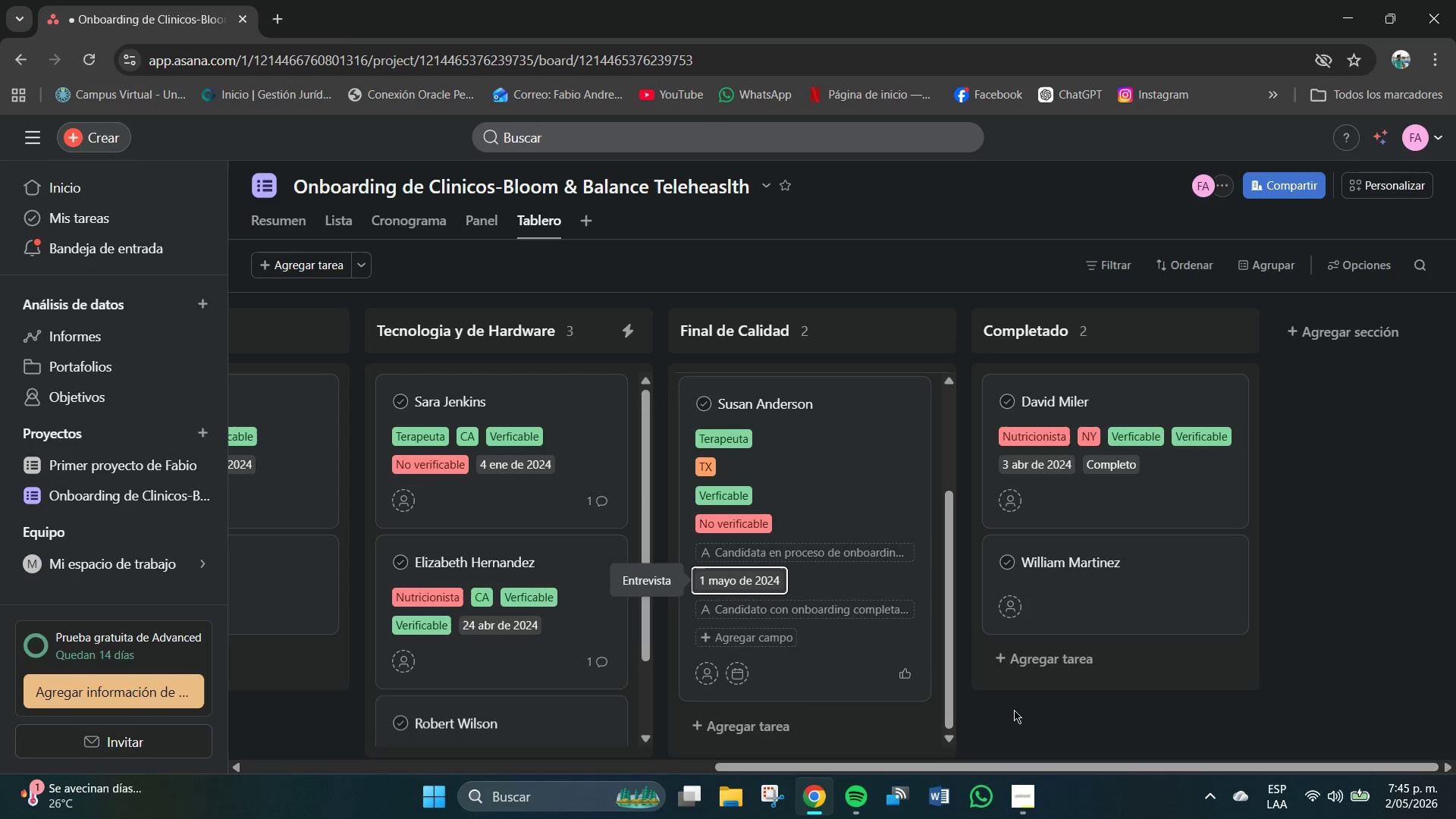 
scroll: coordinate [873, 617], scroll_direction: down, amount: 1.0
 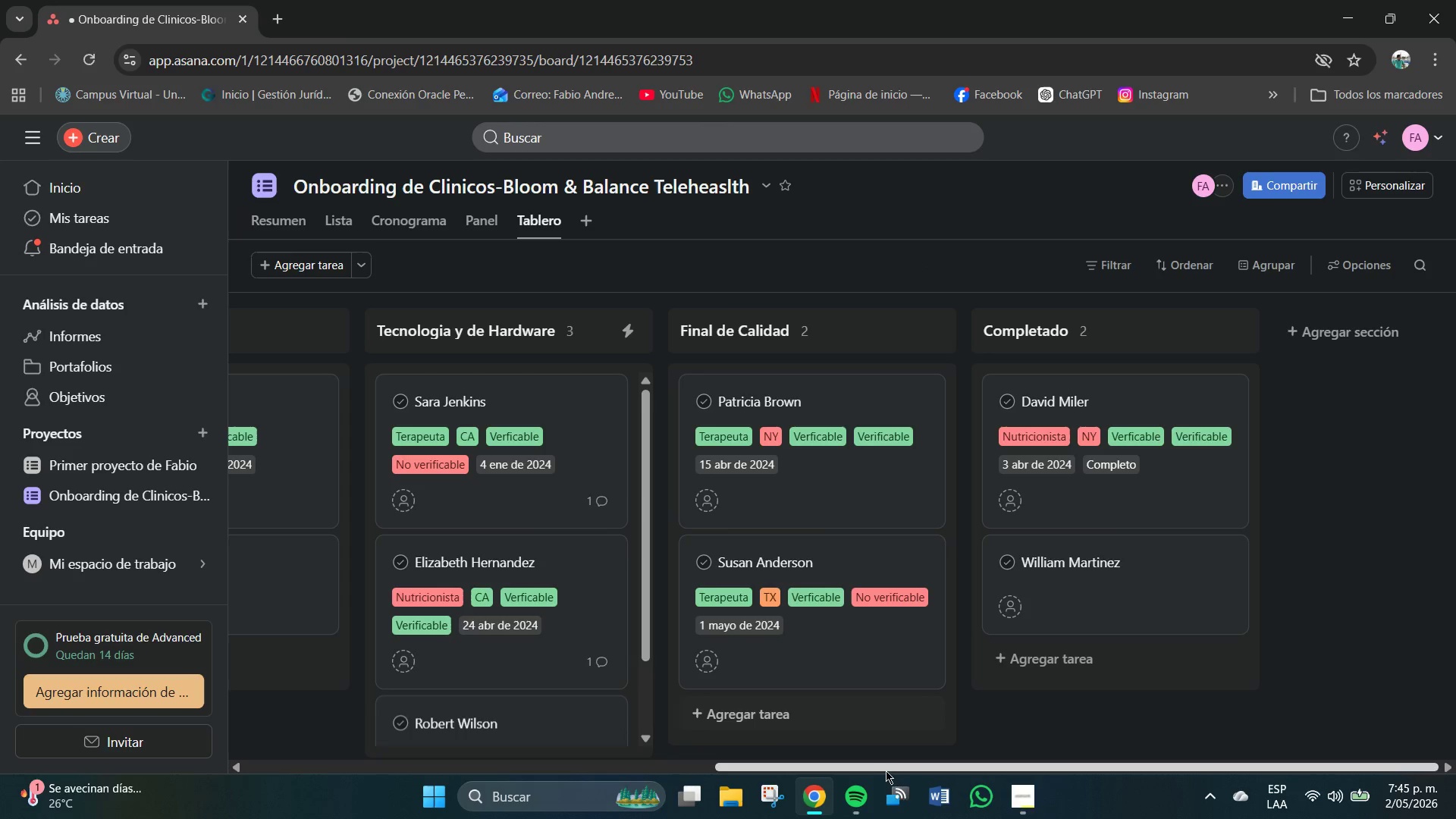 
left_click_drag(start_coordinate=[886, 761], to_coordinate=[569, 761])
 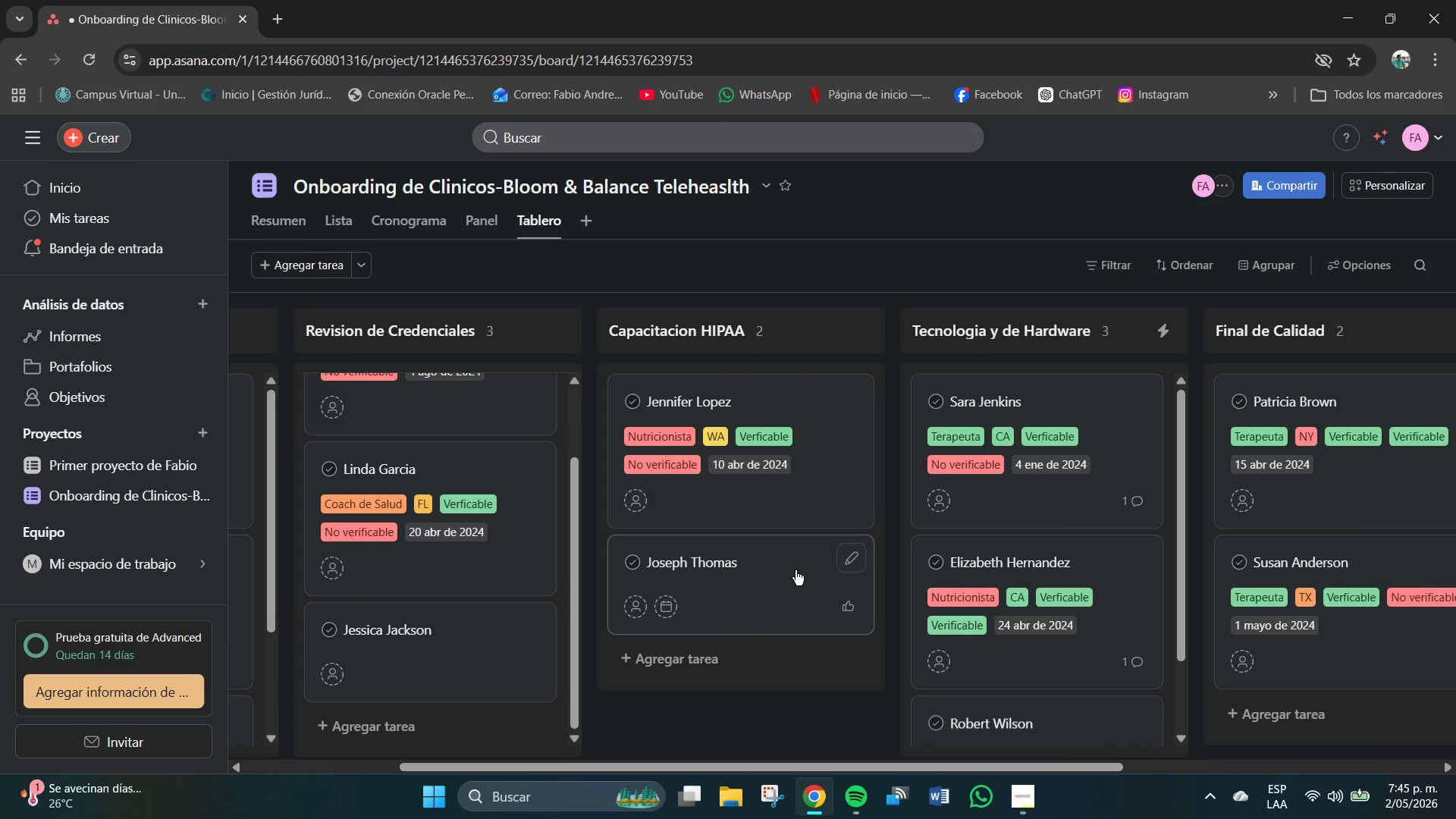 
scroll: coordinate [795, 570], scroll_direction: none, amount: 0.0
 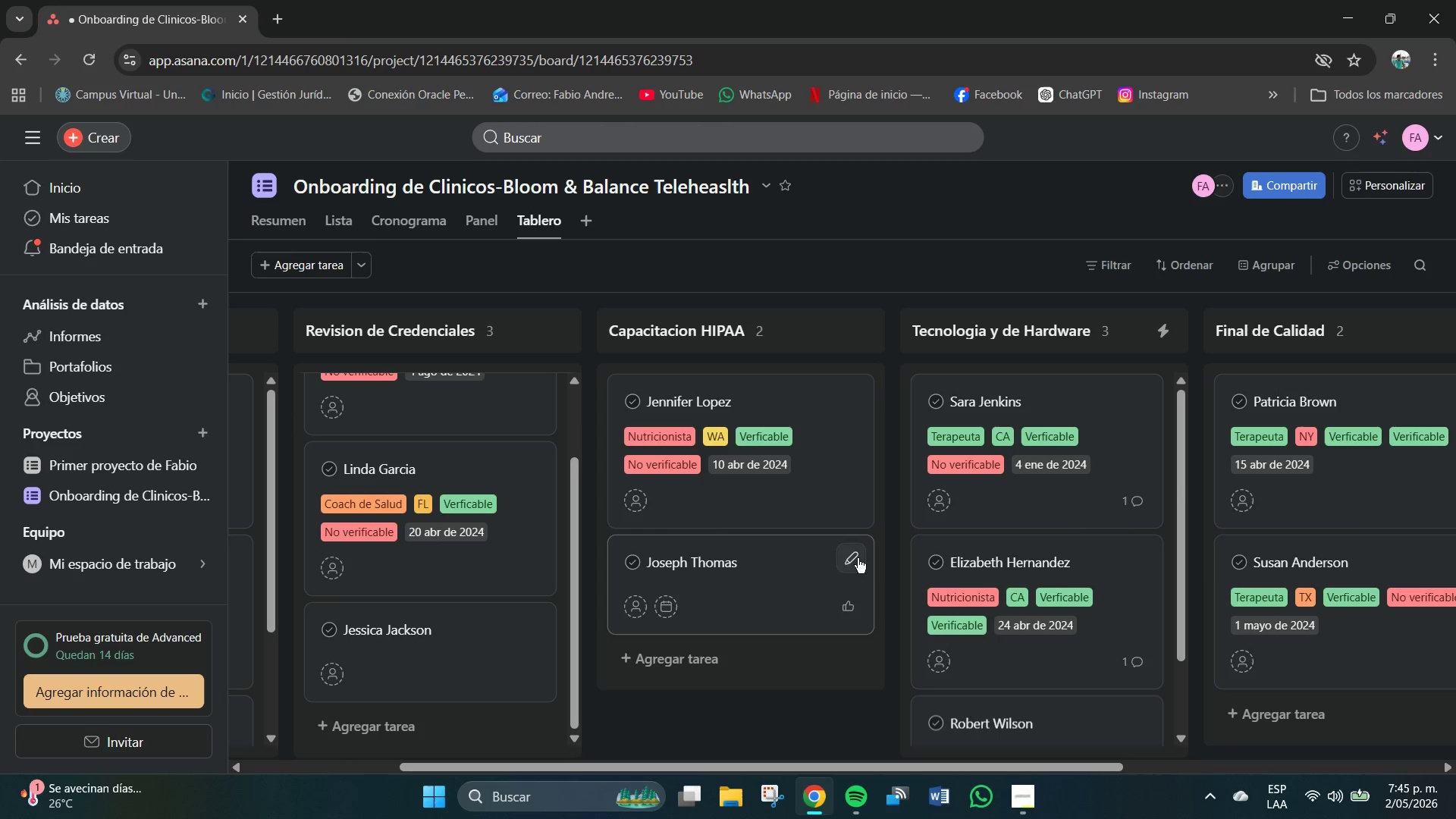 
left_click([858, 557])
 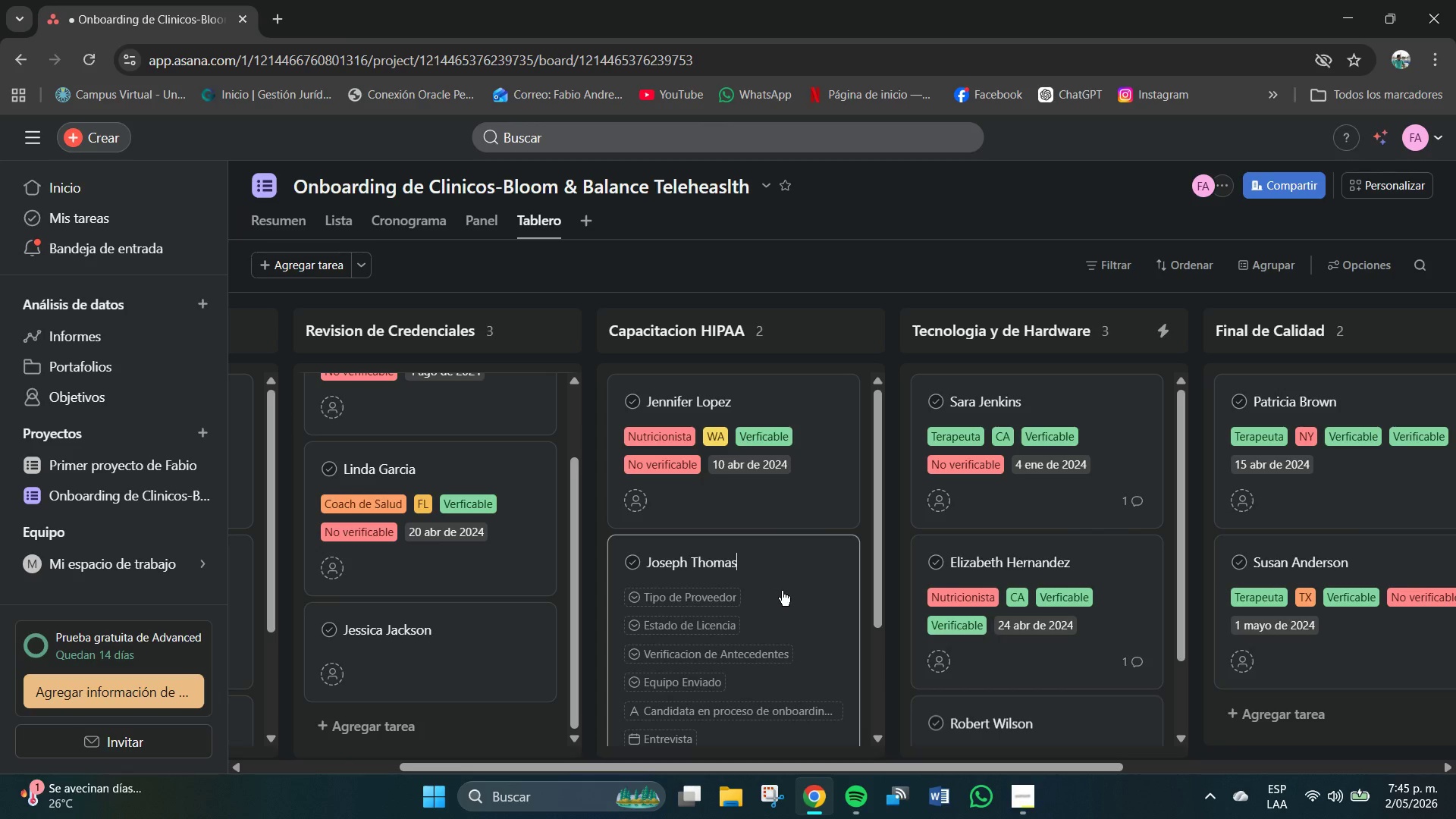 
left_click([677, 588])
 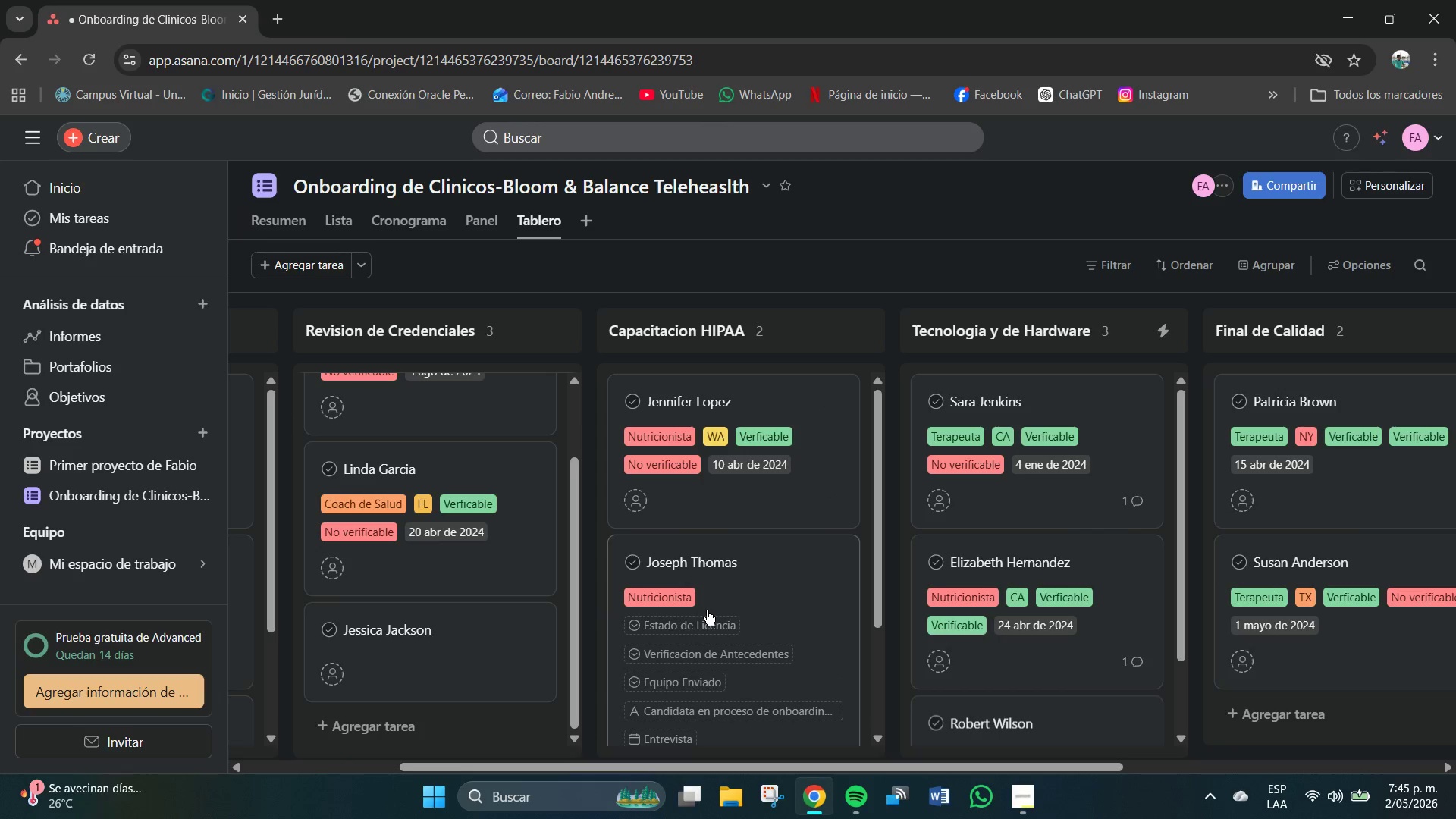 
left_click([684, 625])
 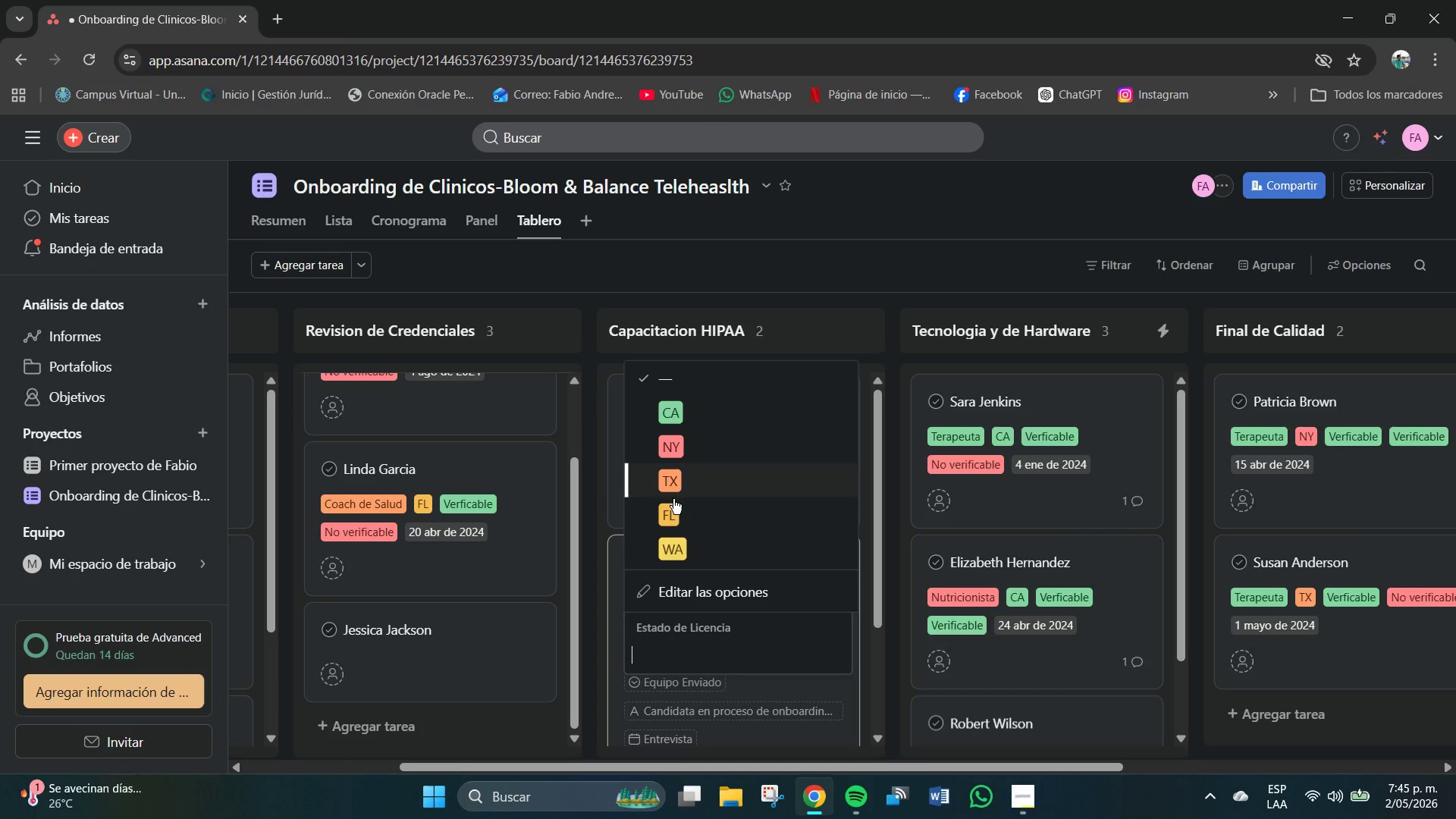 
left_click([671, 509])
 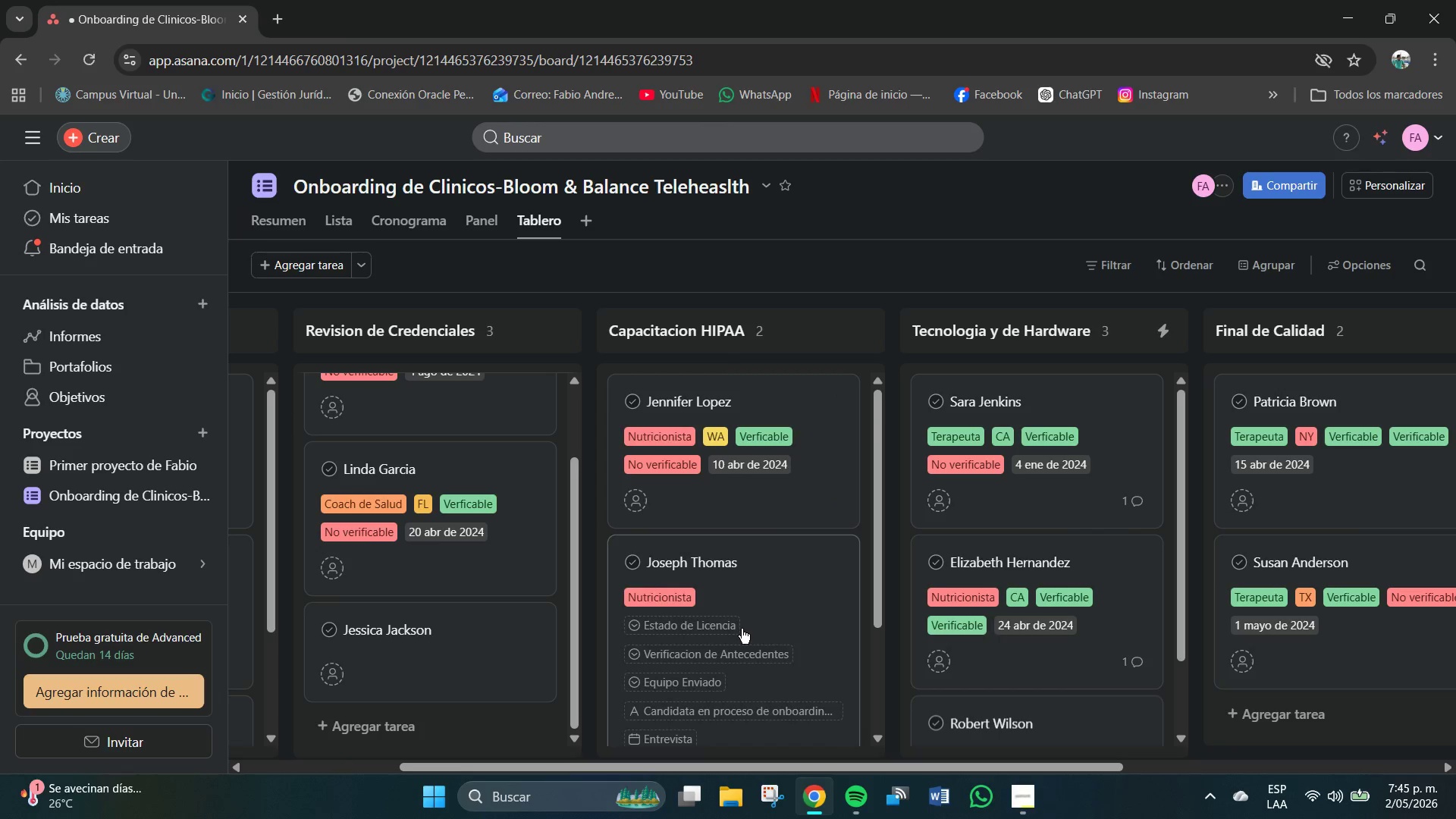 
scroll: coordinate [742, 629], scroll_direction: none, amount: 0.0
 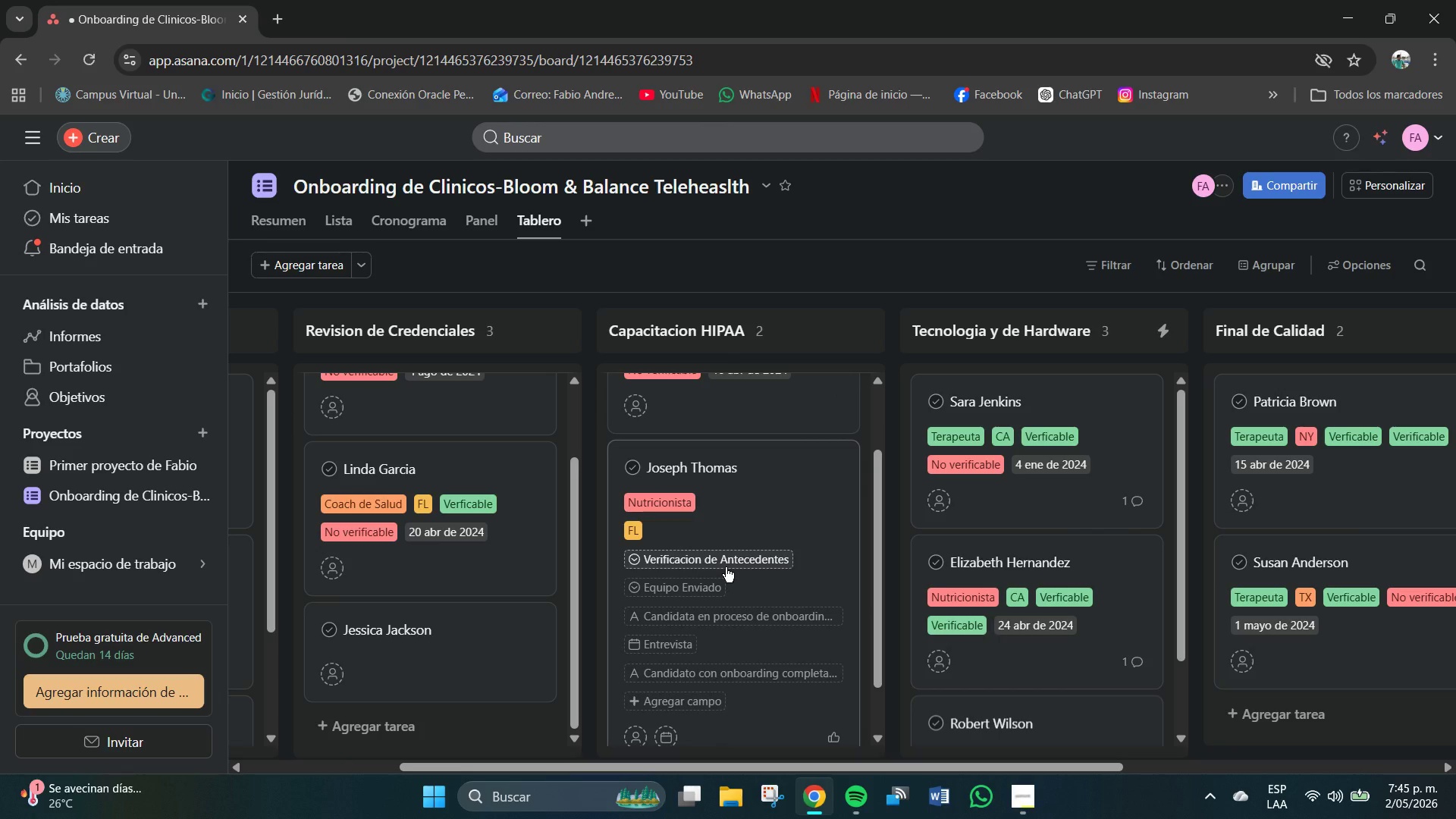 
left_click([726, 567])
 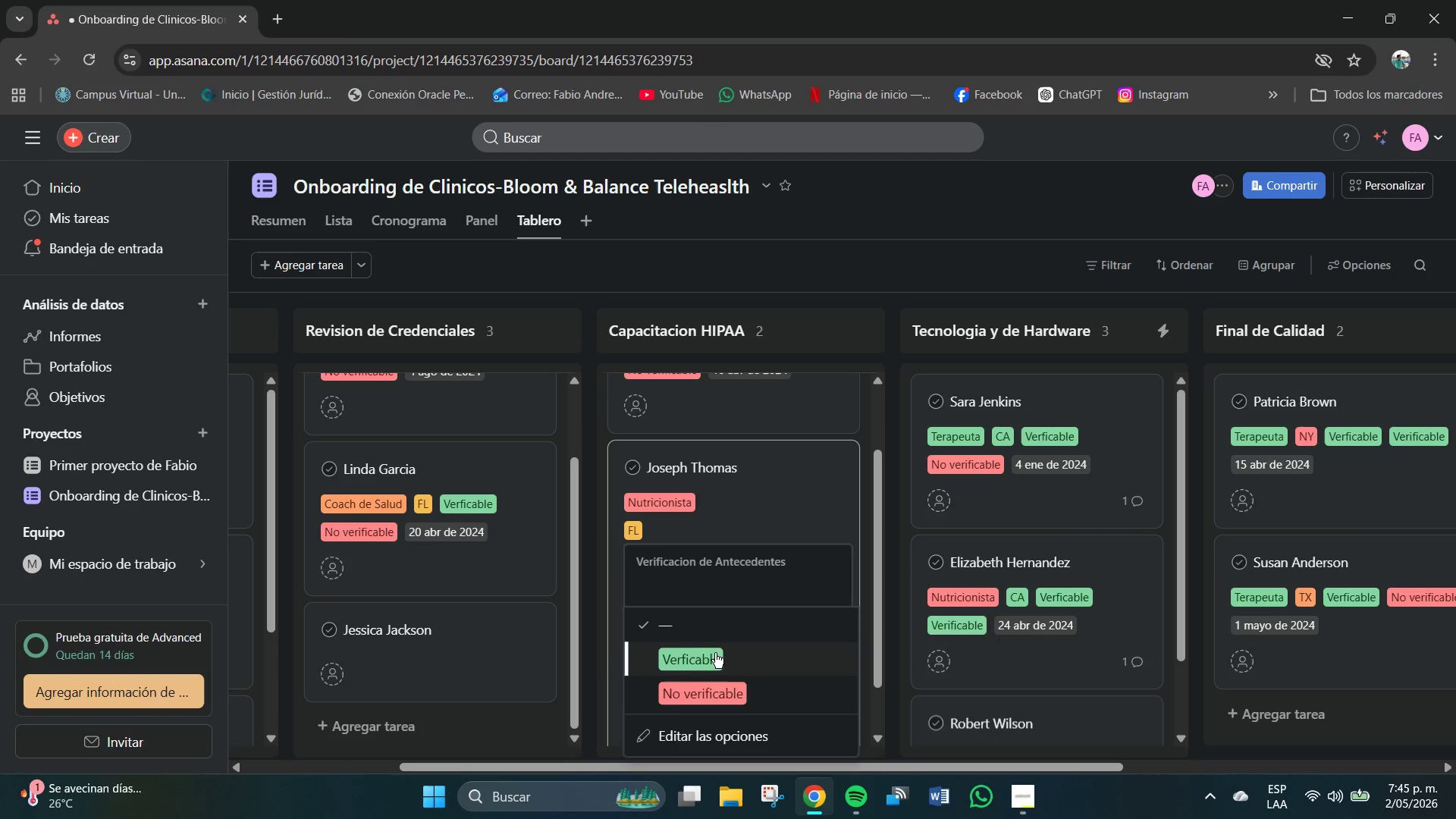 
left_click([704, 654])
 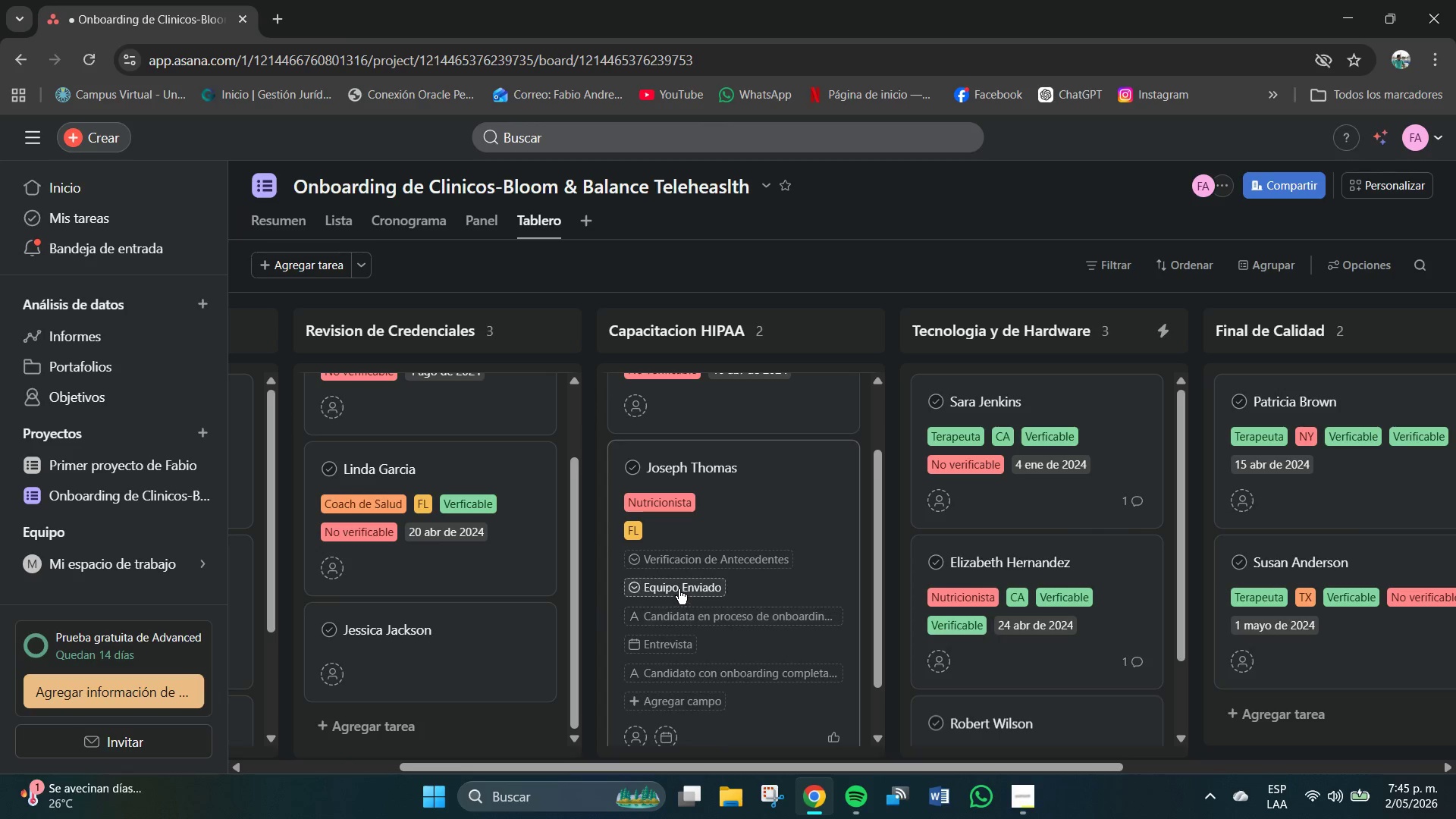 
left_click([679, 588])
 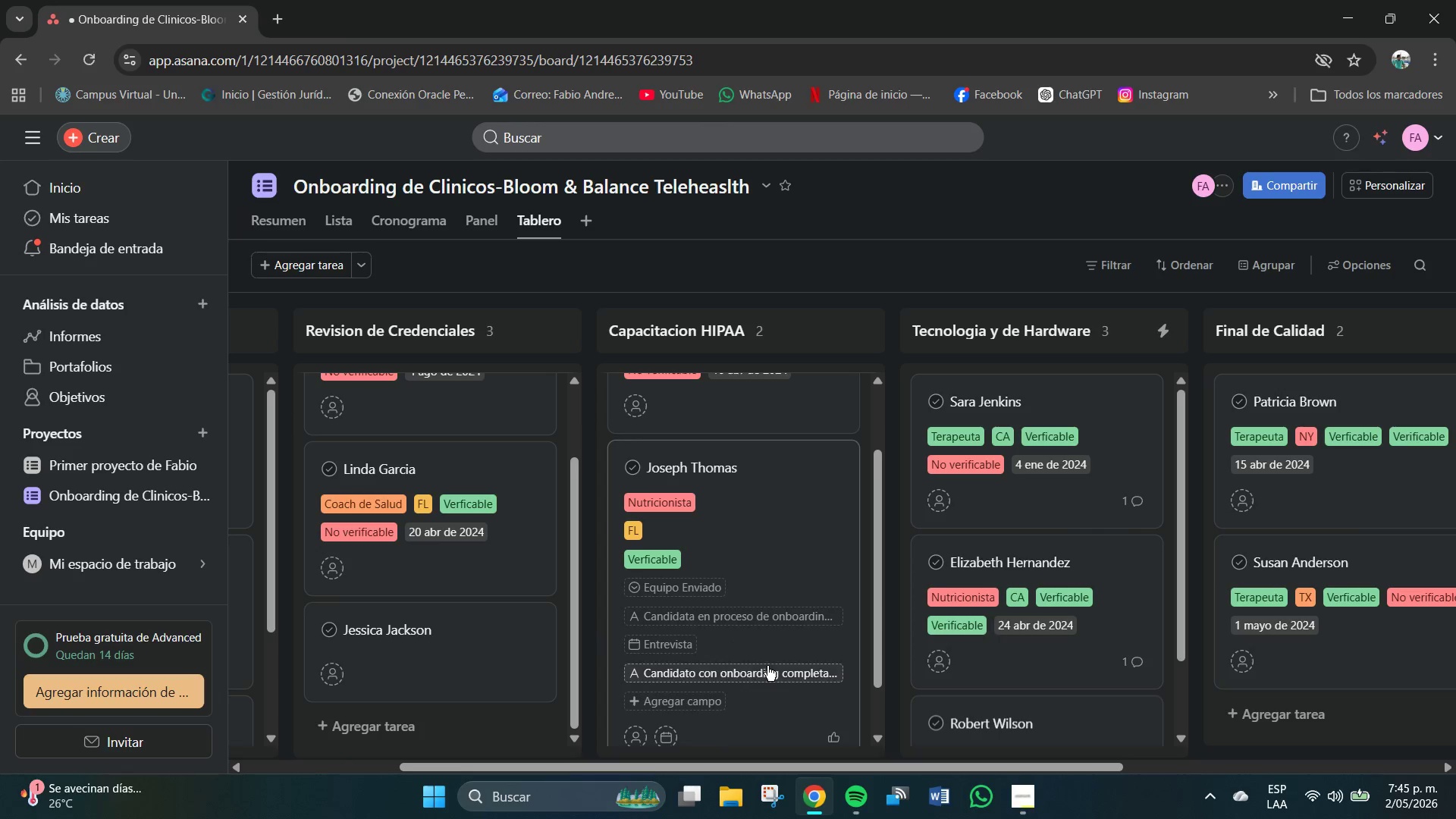 
scroll: coordinate [736, 639], scroll_direction: down, amount: 1.0
 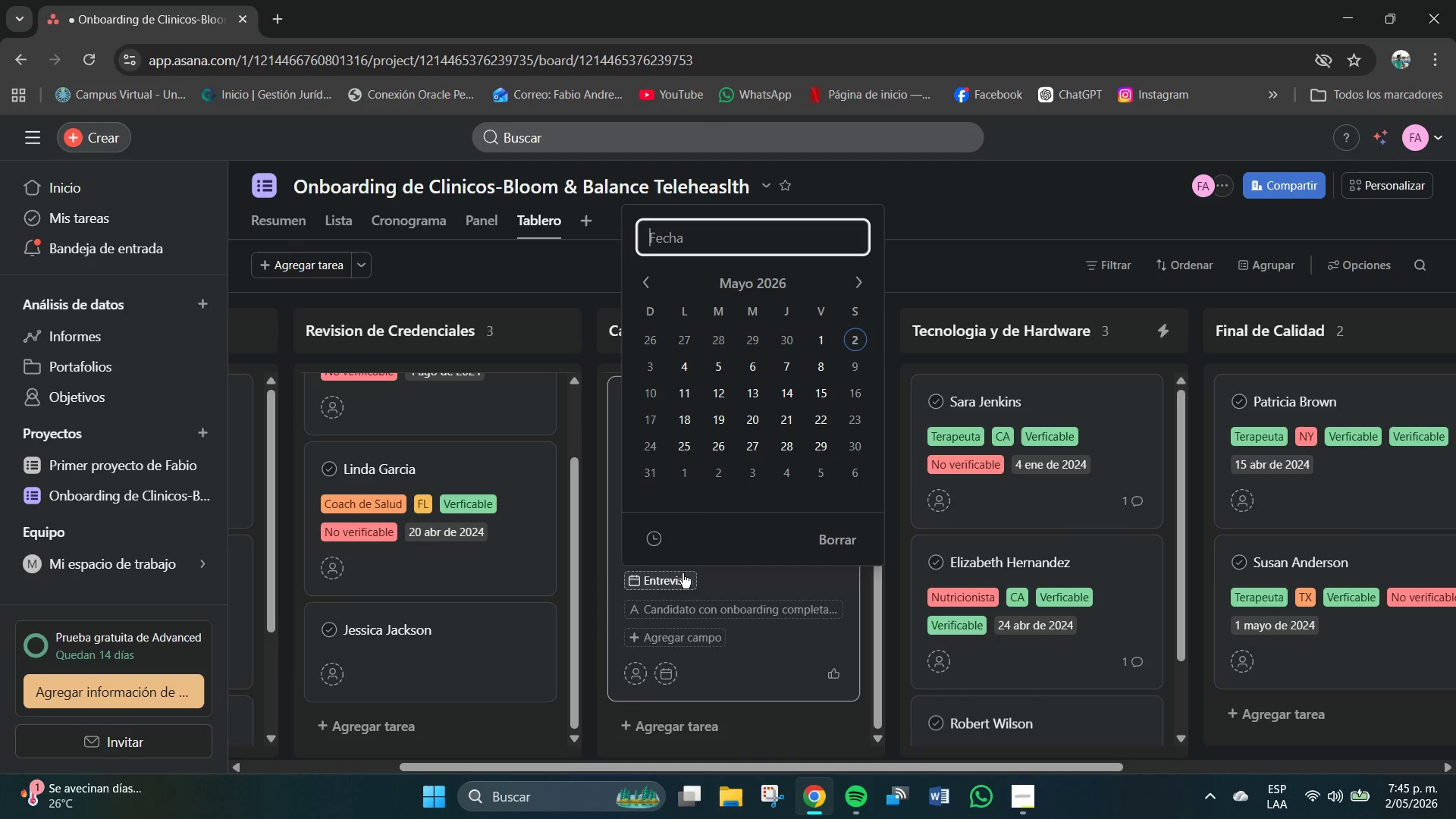 
left_click([699, 246])
 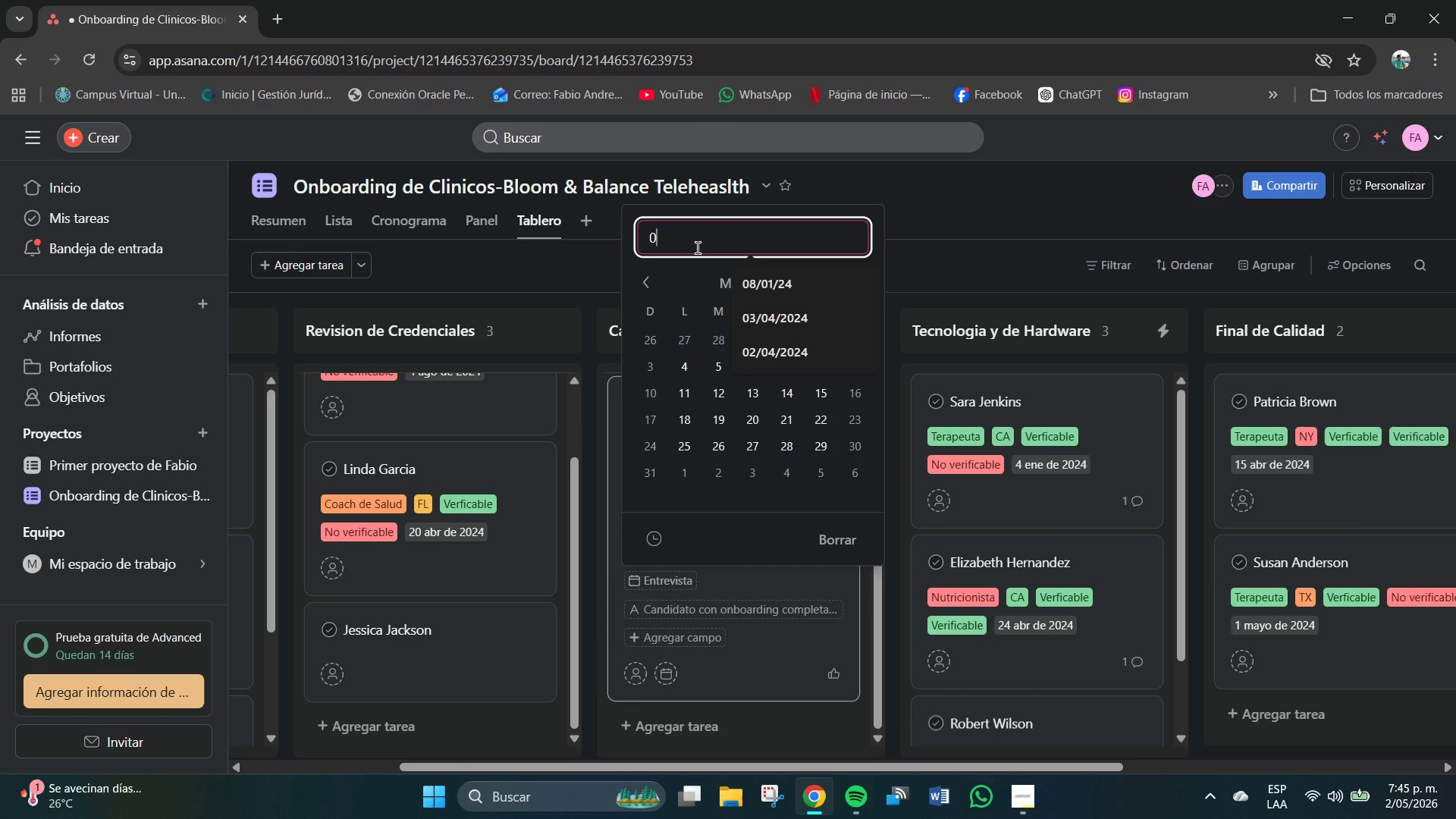 
key(Numpad0)
 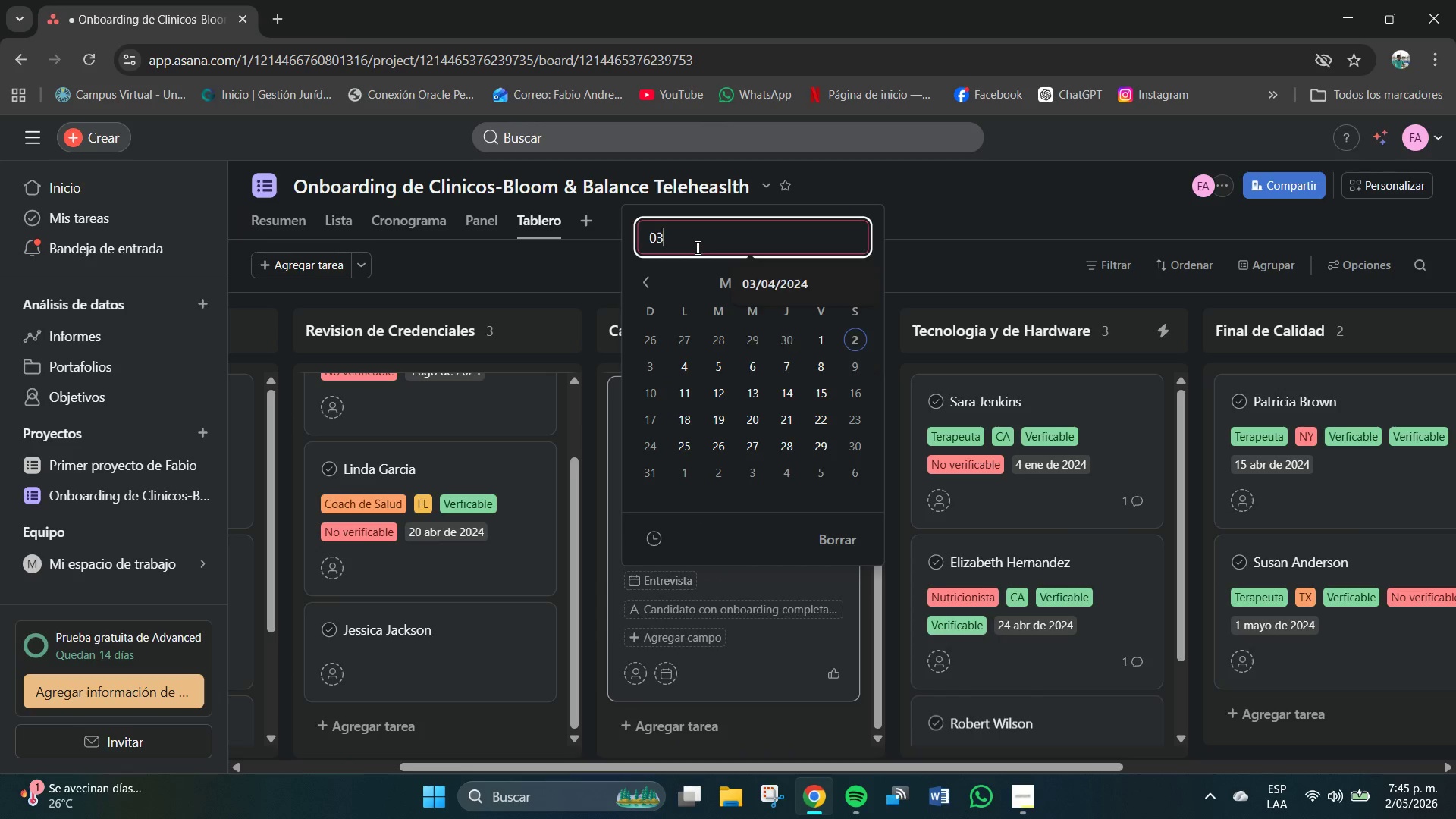 
key(Numpad3)
 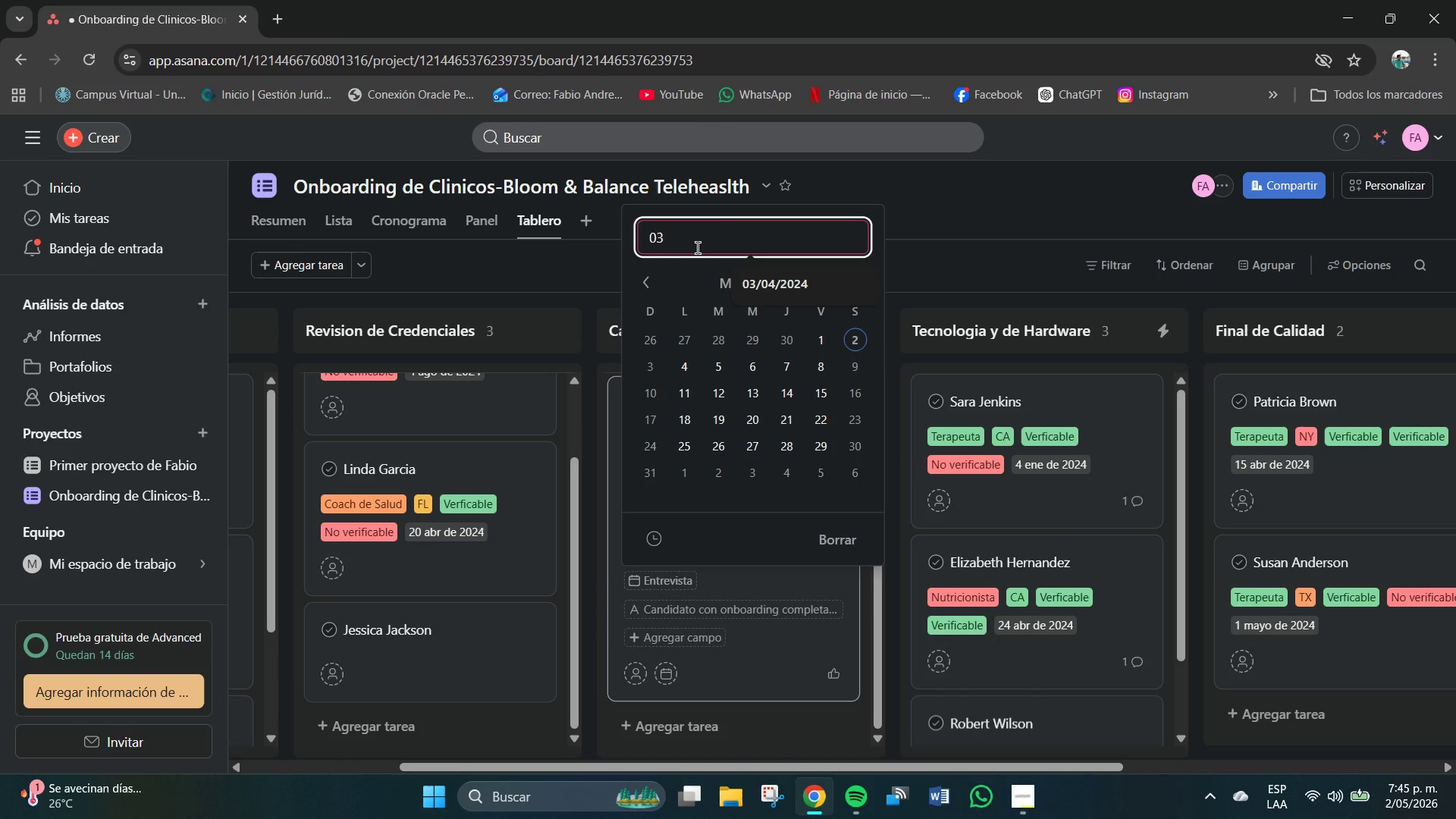 
key(Shift+7)
 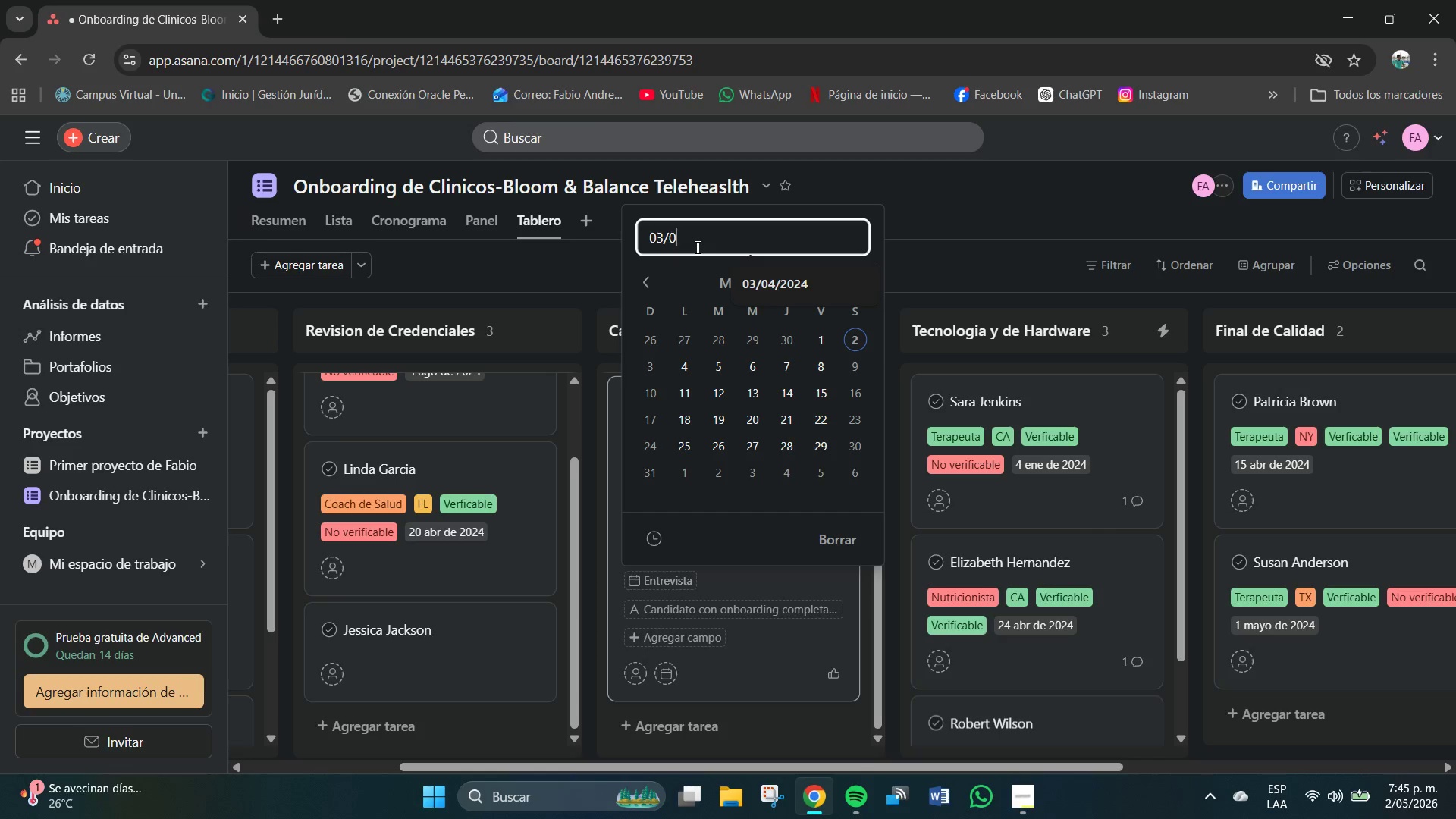 
key(Numpad0)
 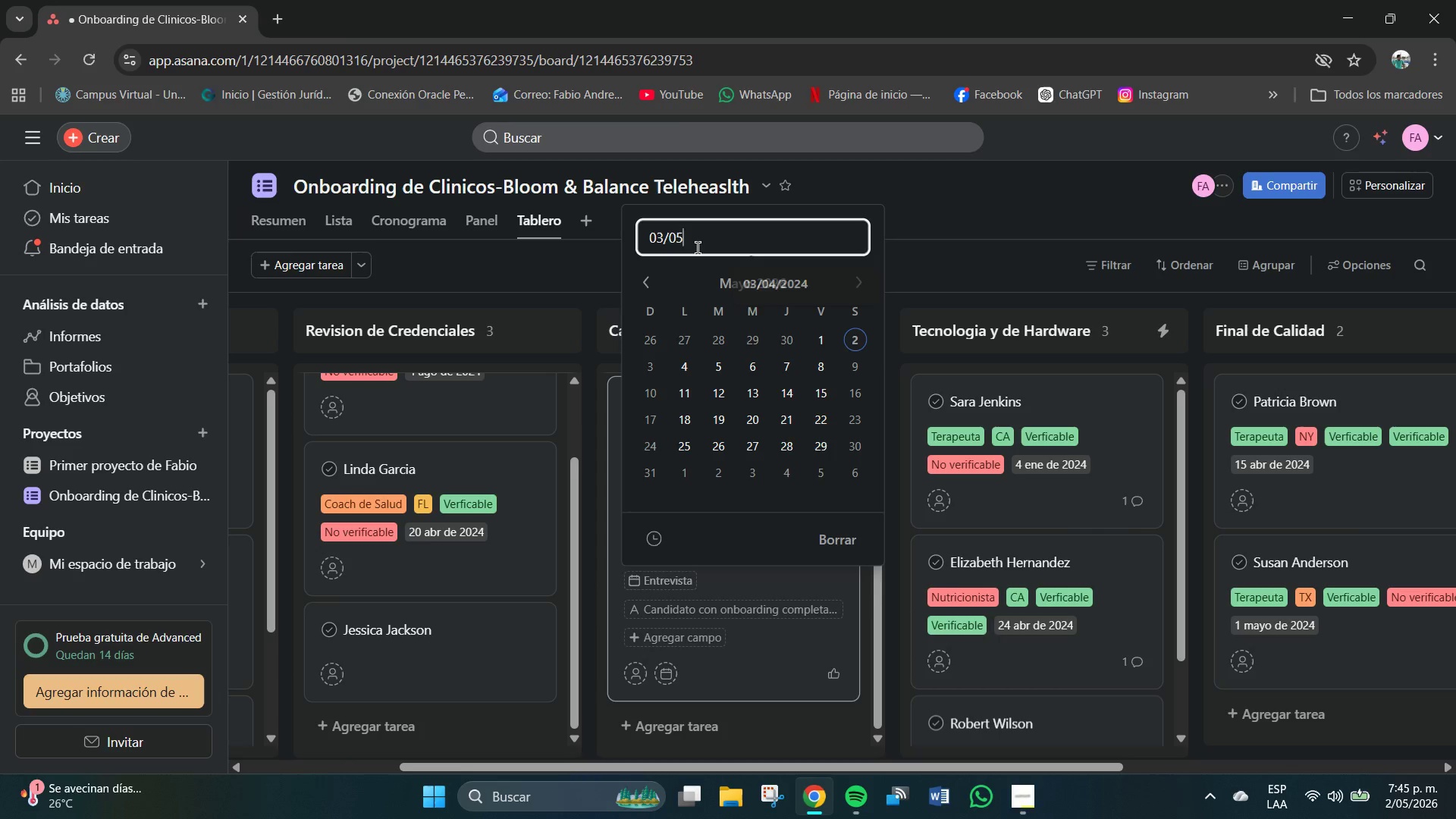 
key(Numpad5)
 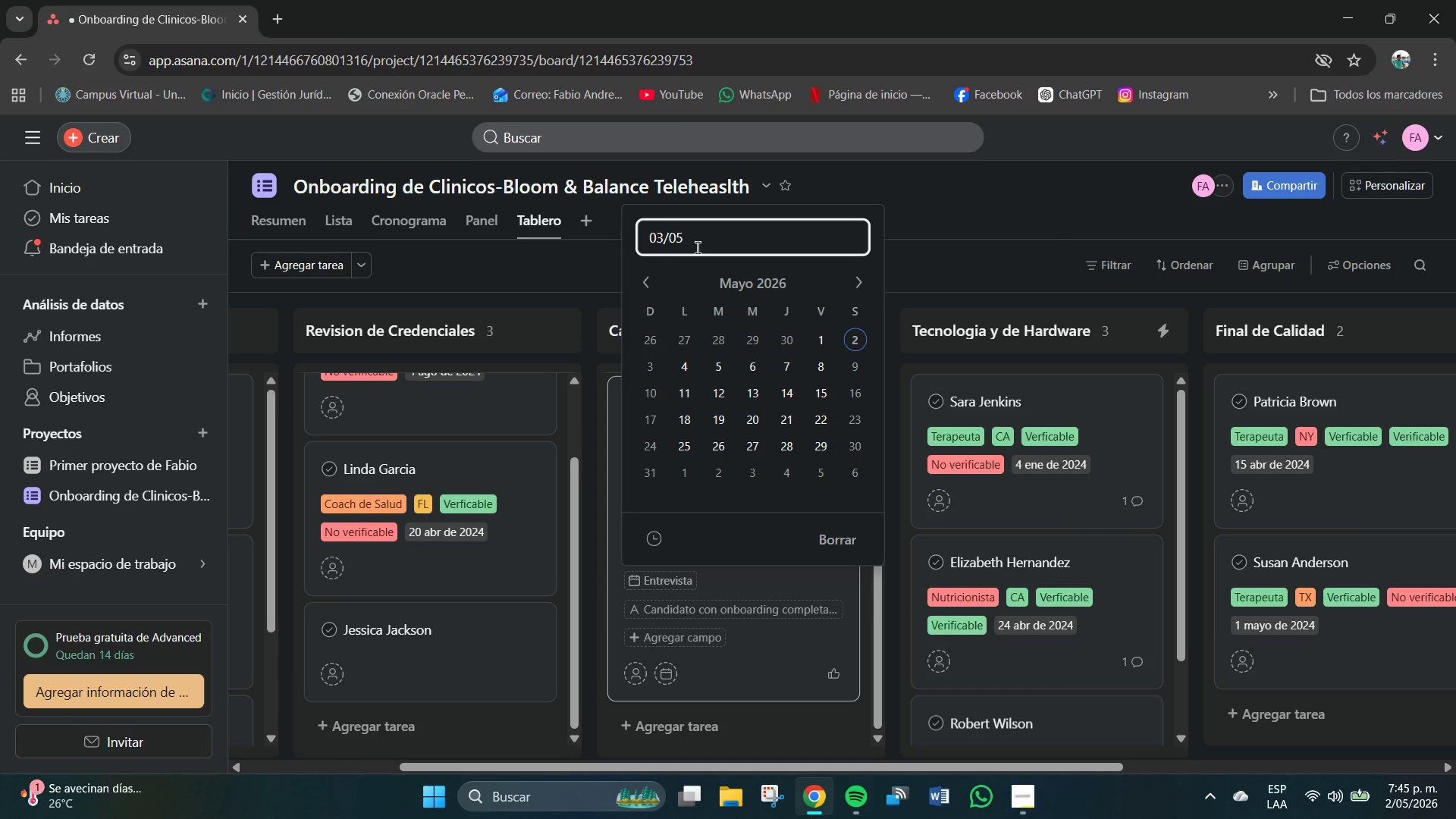 
key(Shift+7)
 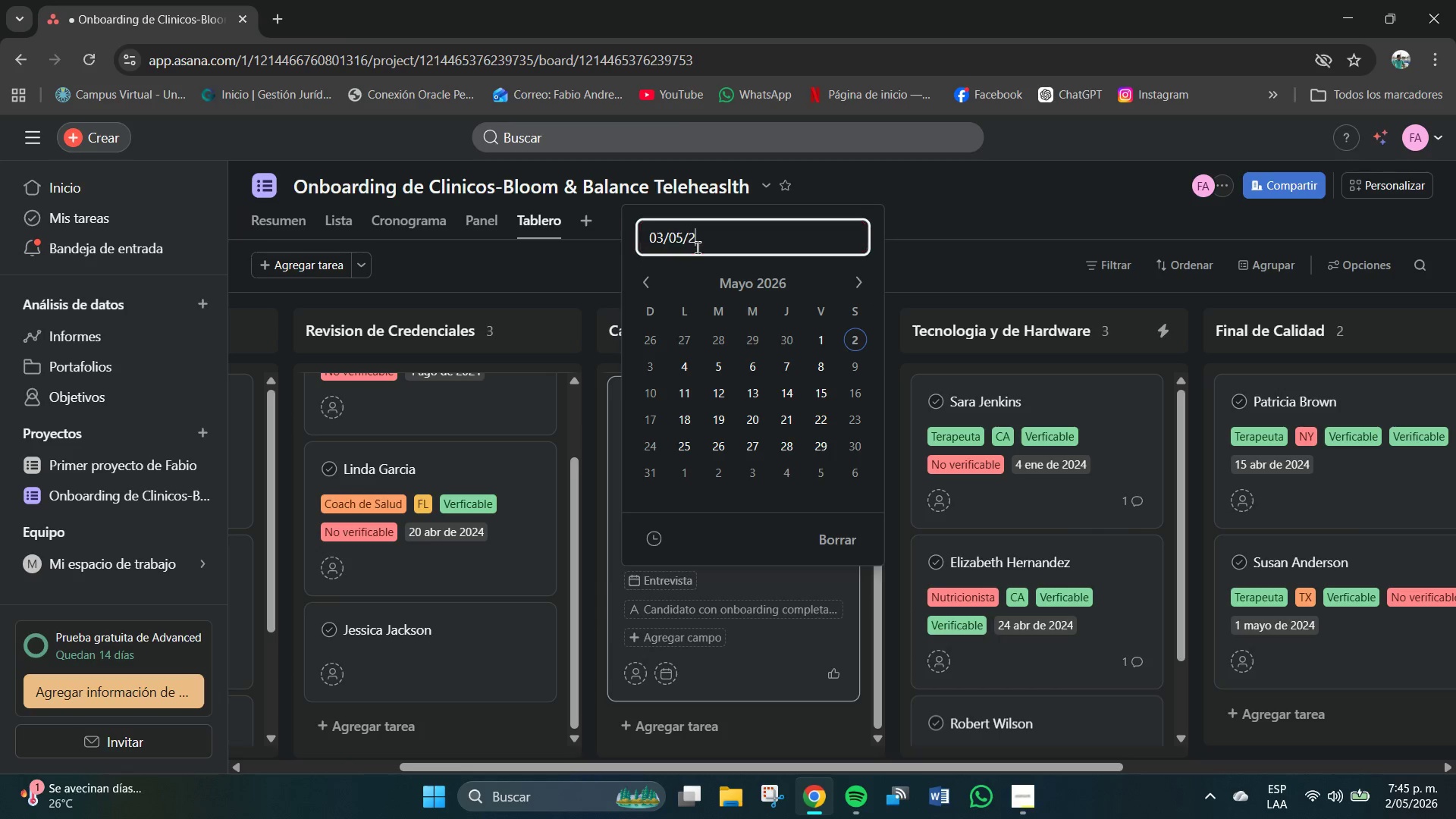 
key(Numpad2)
 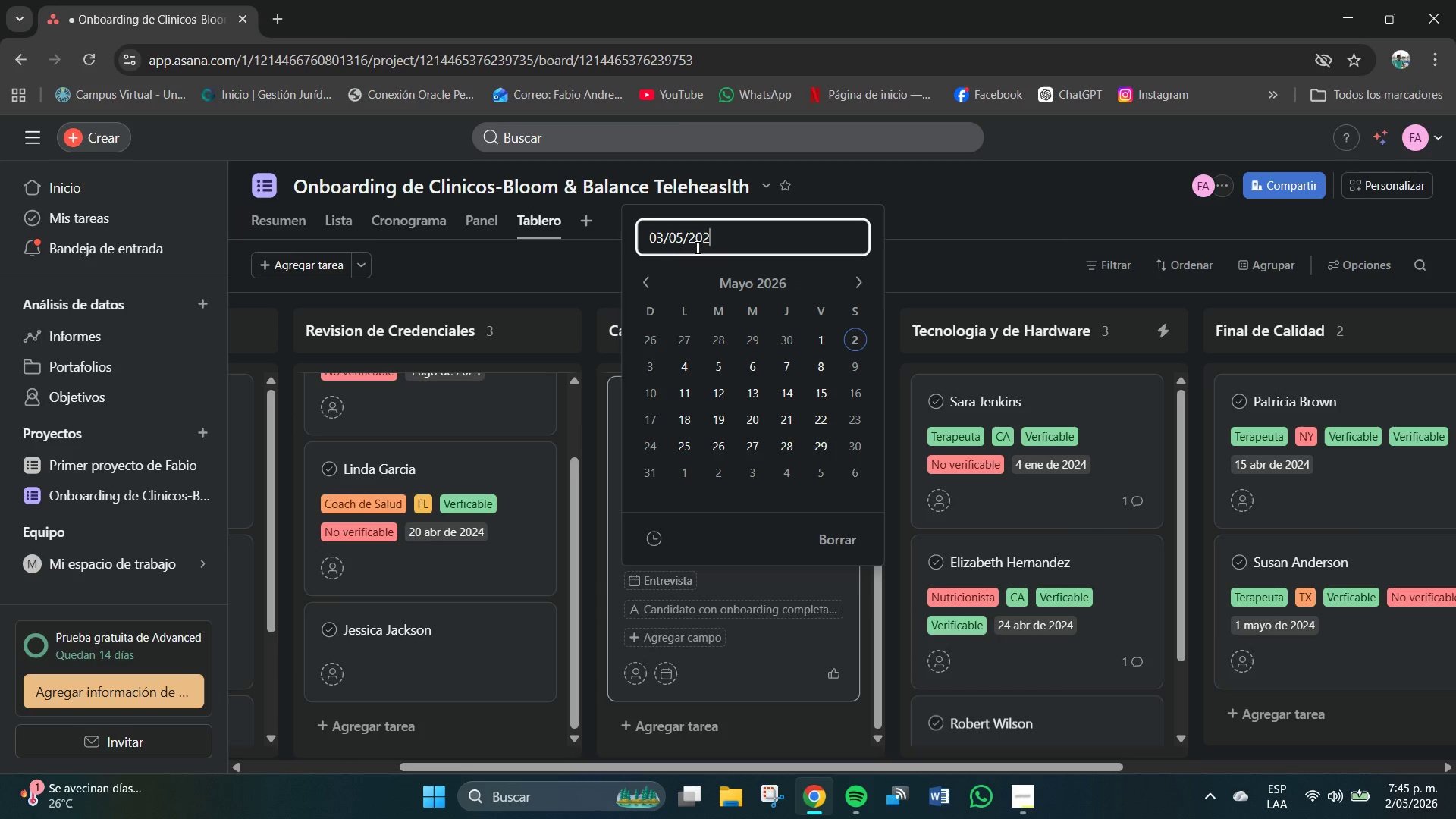 
key(Numpad0)
 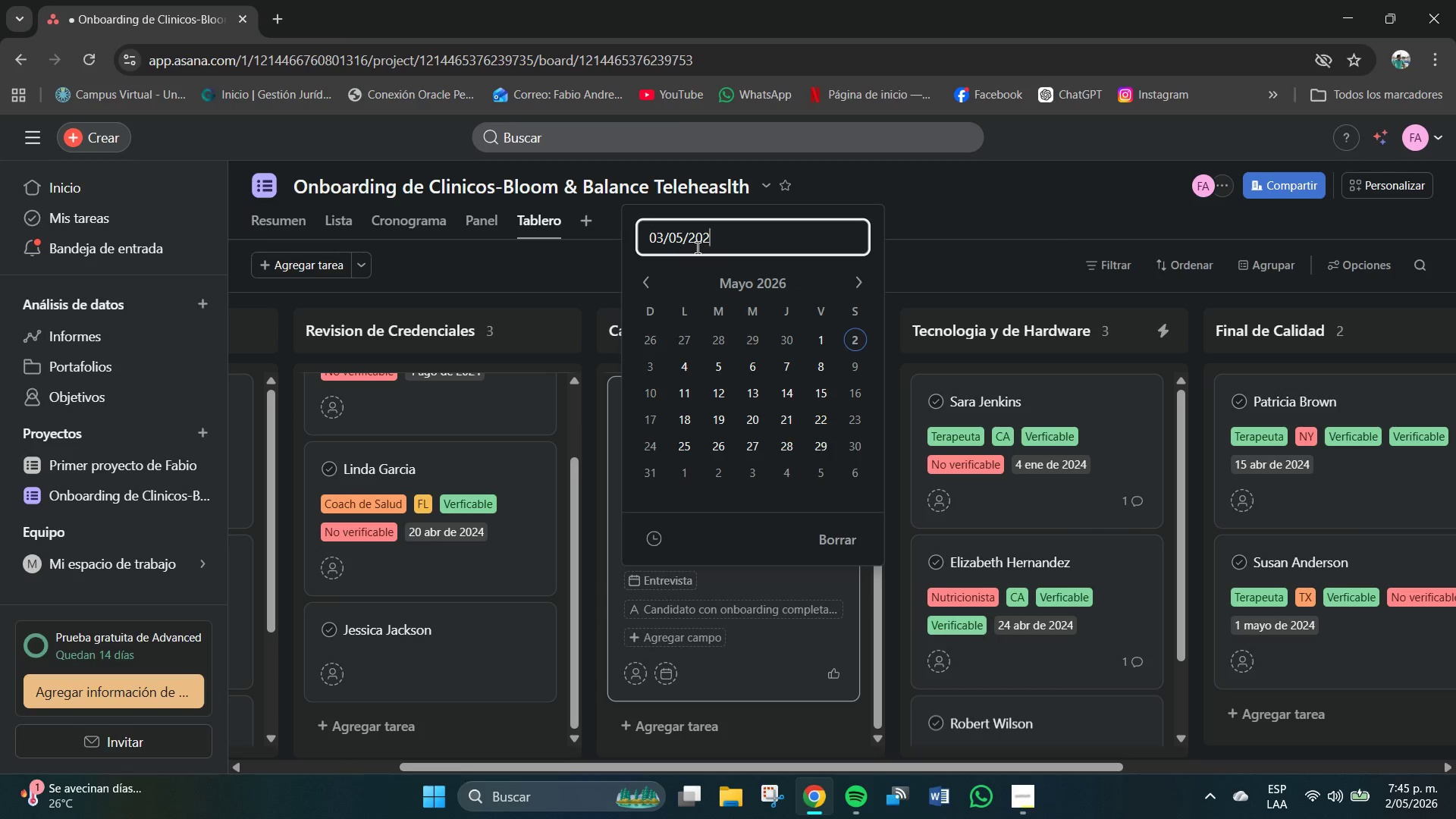 
key(Numpad2)
 